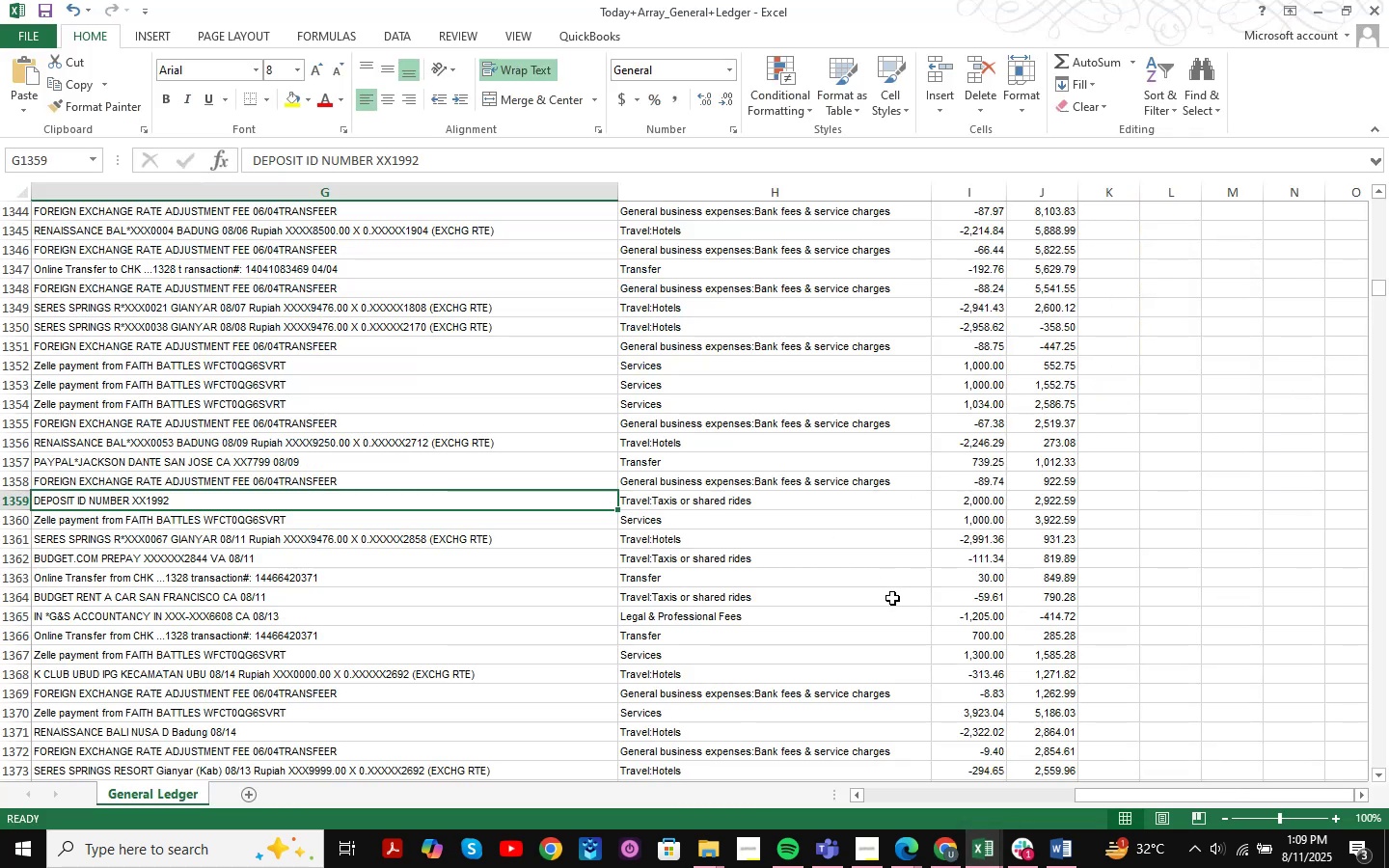 
key(Control+F)
 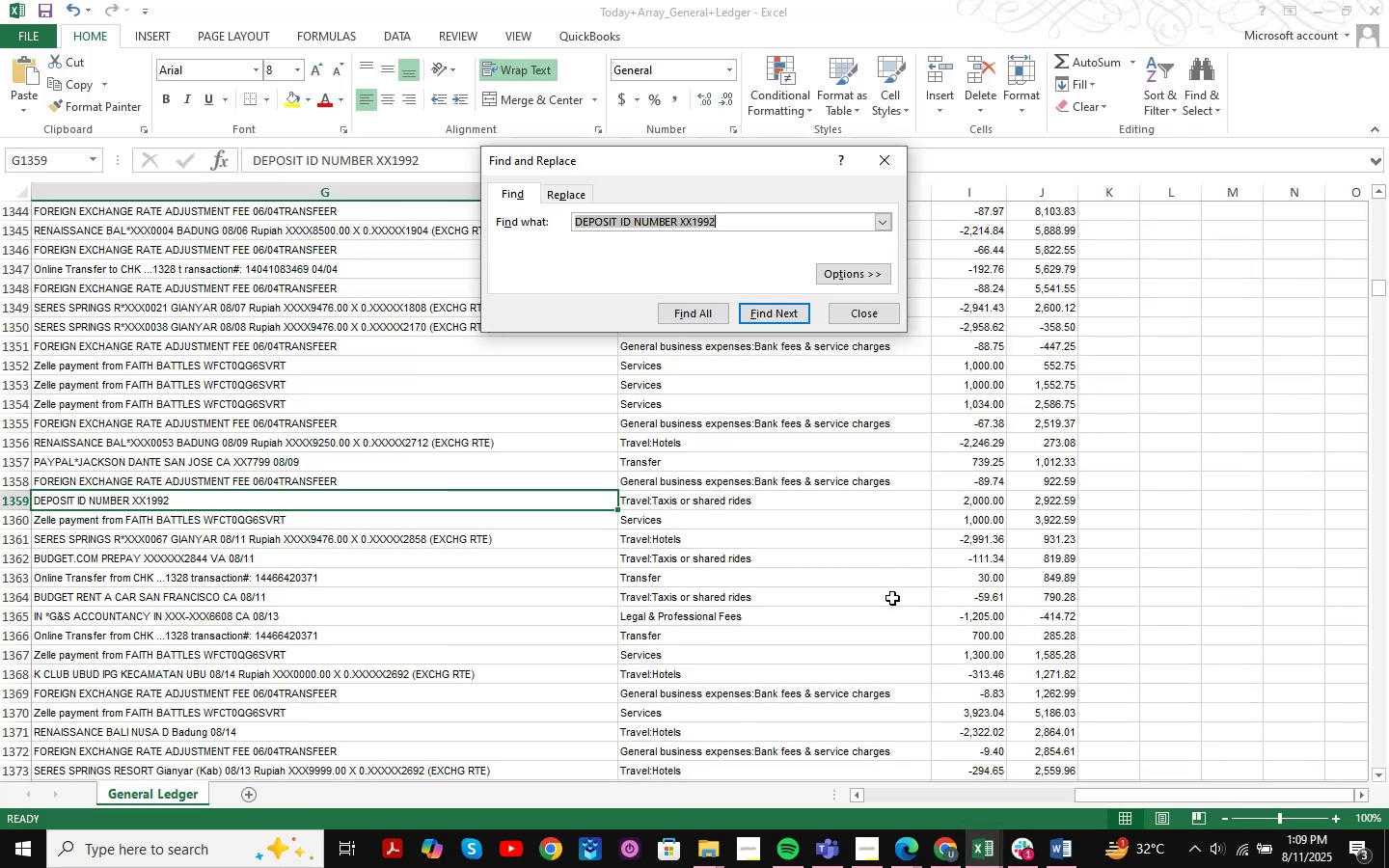 
key(Control+ControlLeft)
 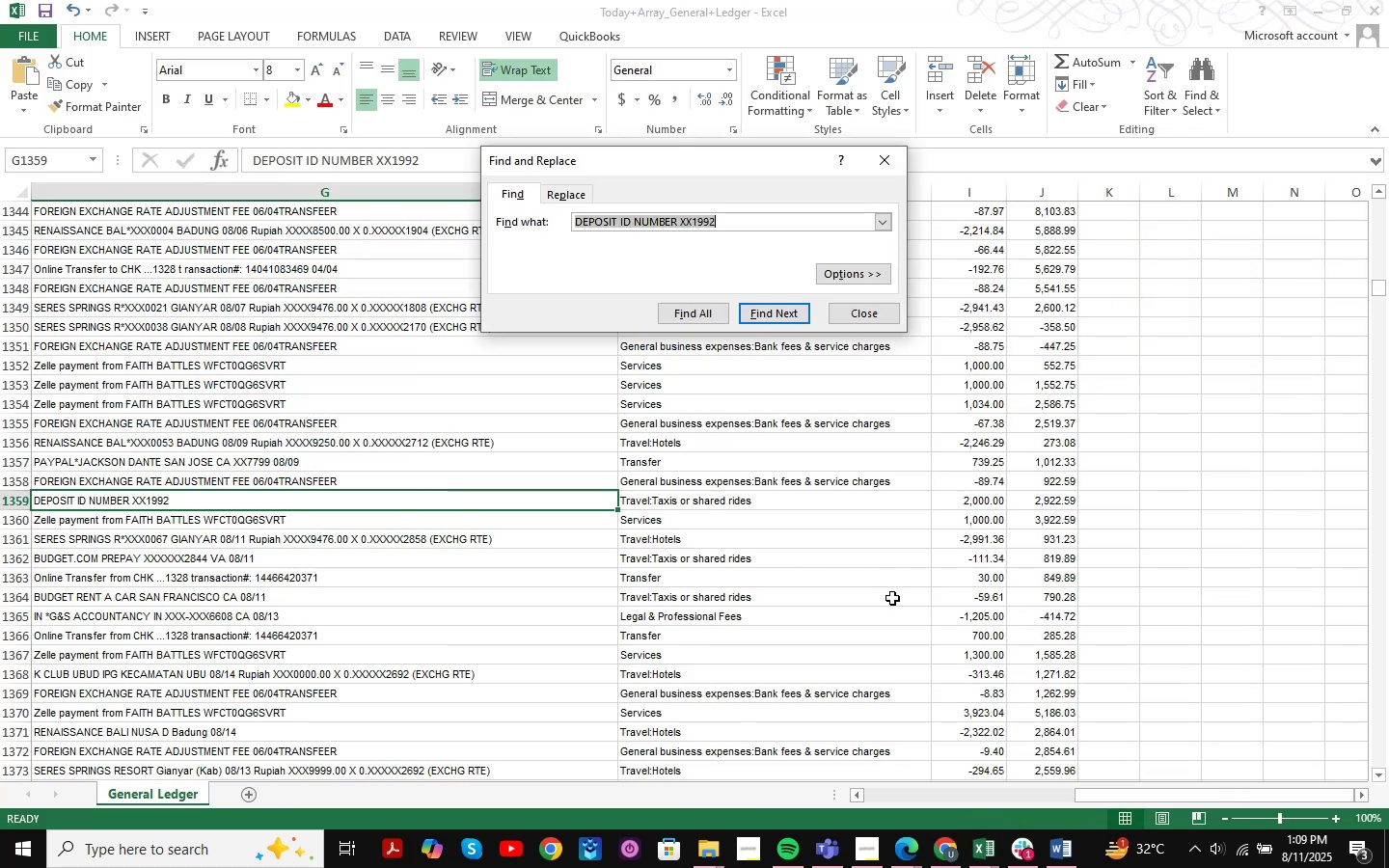 
key(Control+V)
 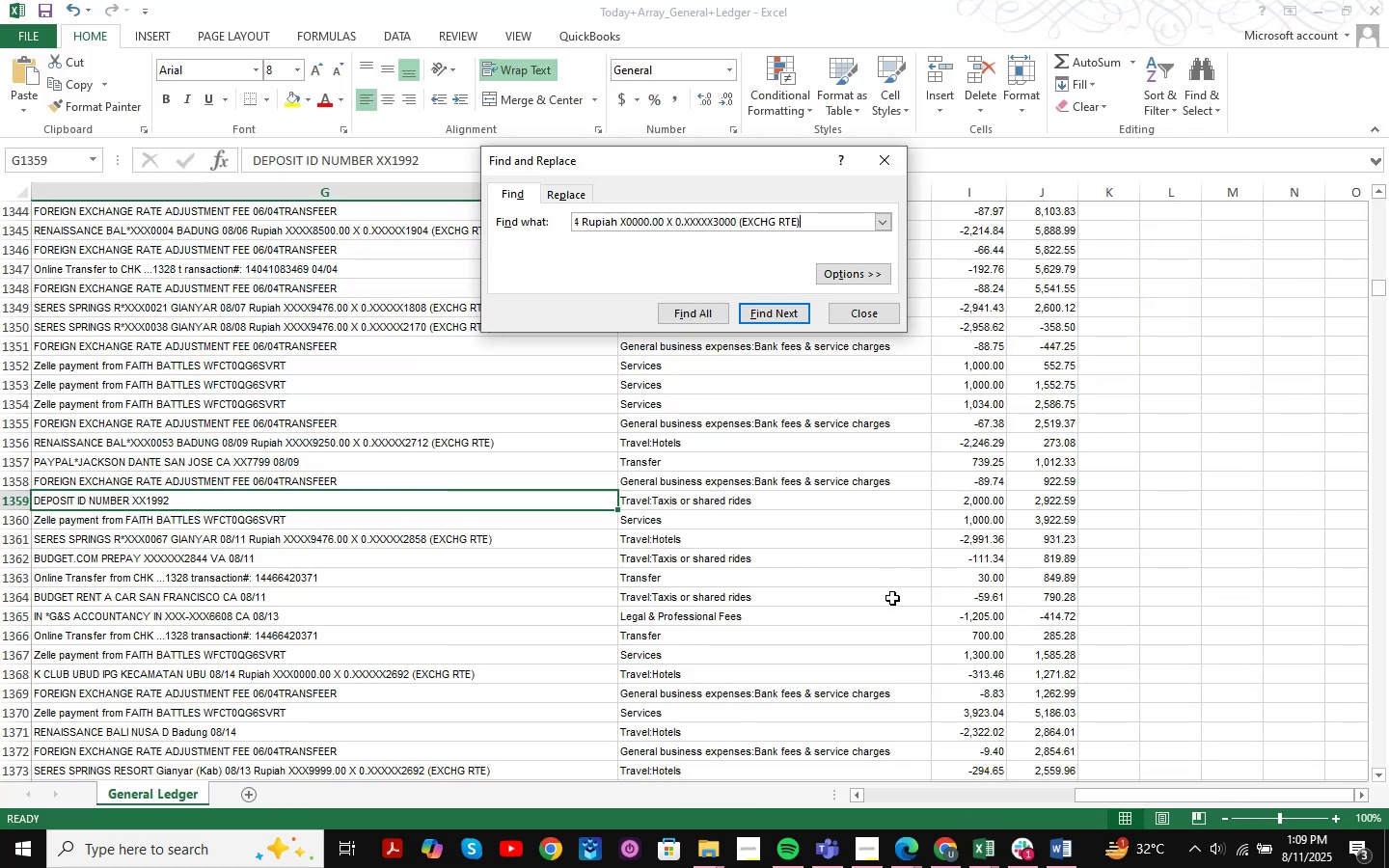 
key(NumpadEnter)
 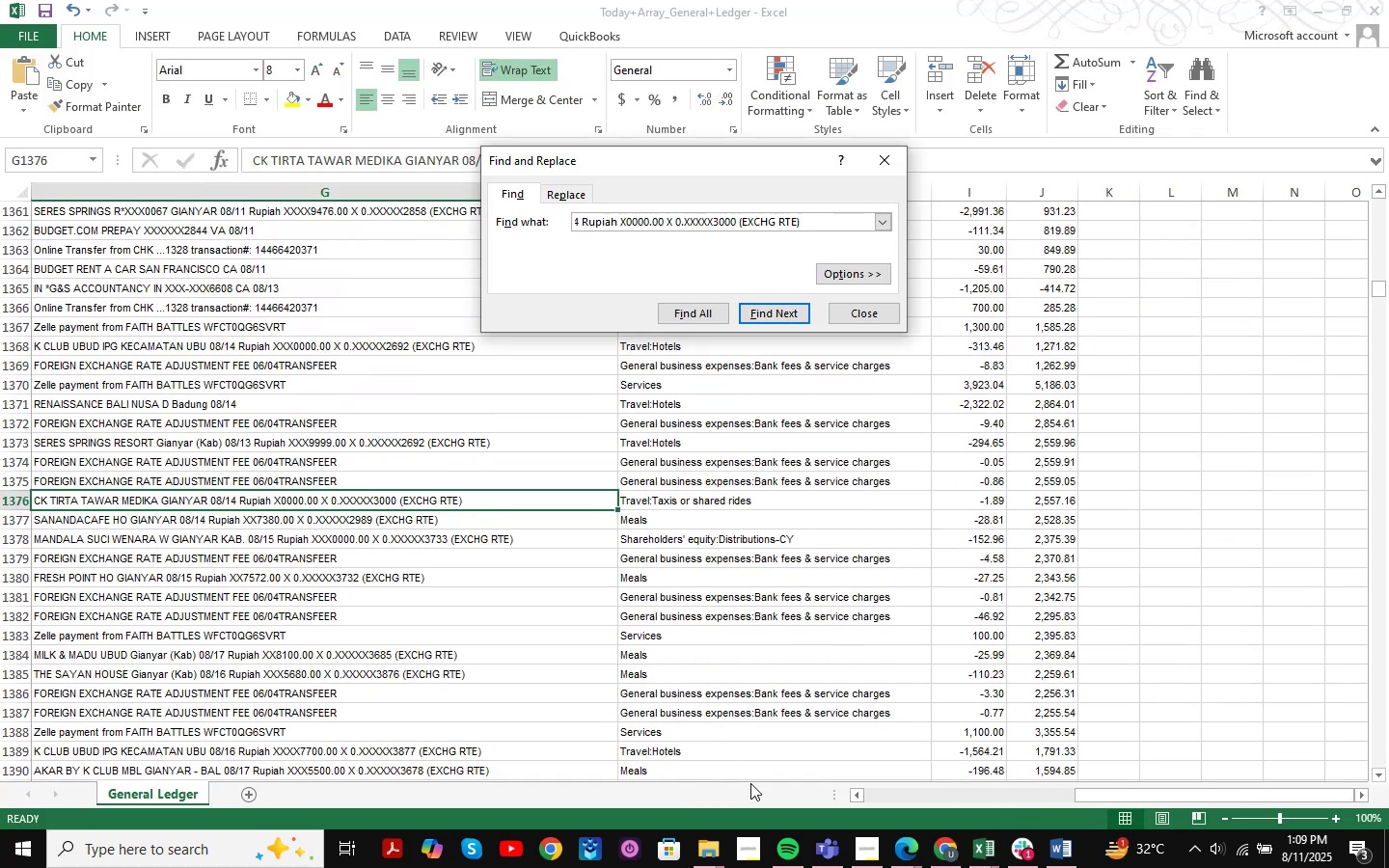 
left_click([942, 837])
 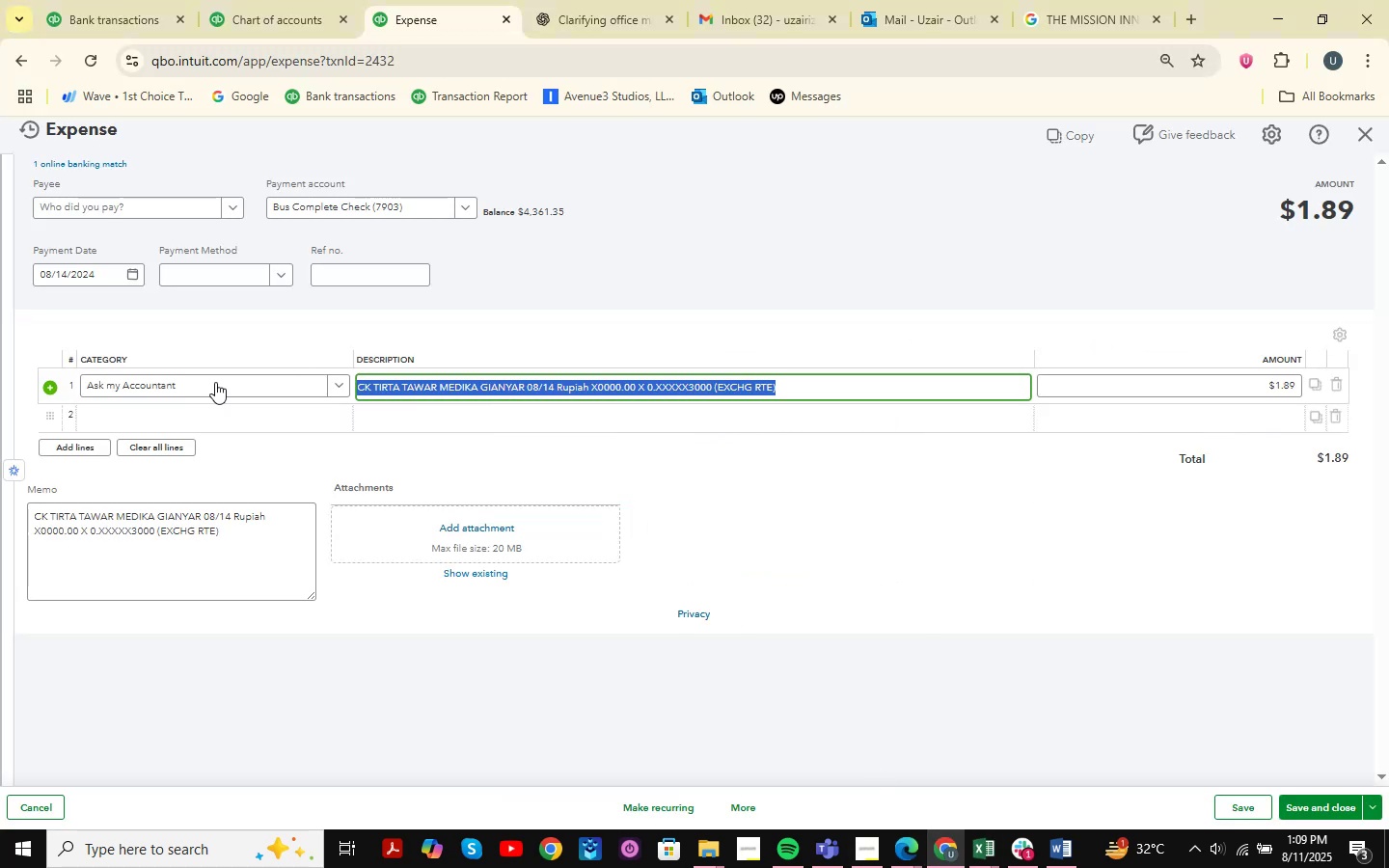 
left_click([198, 384])
 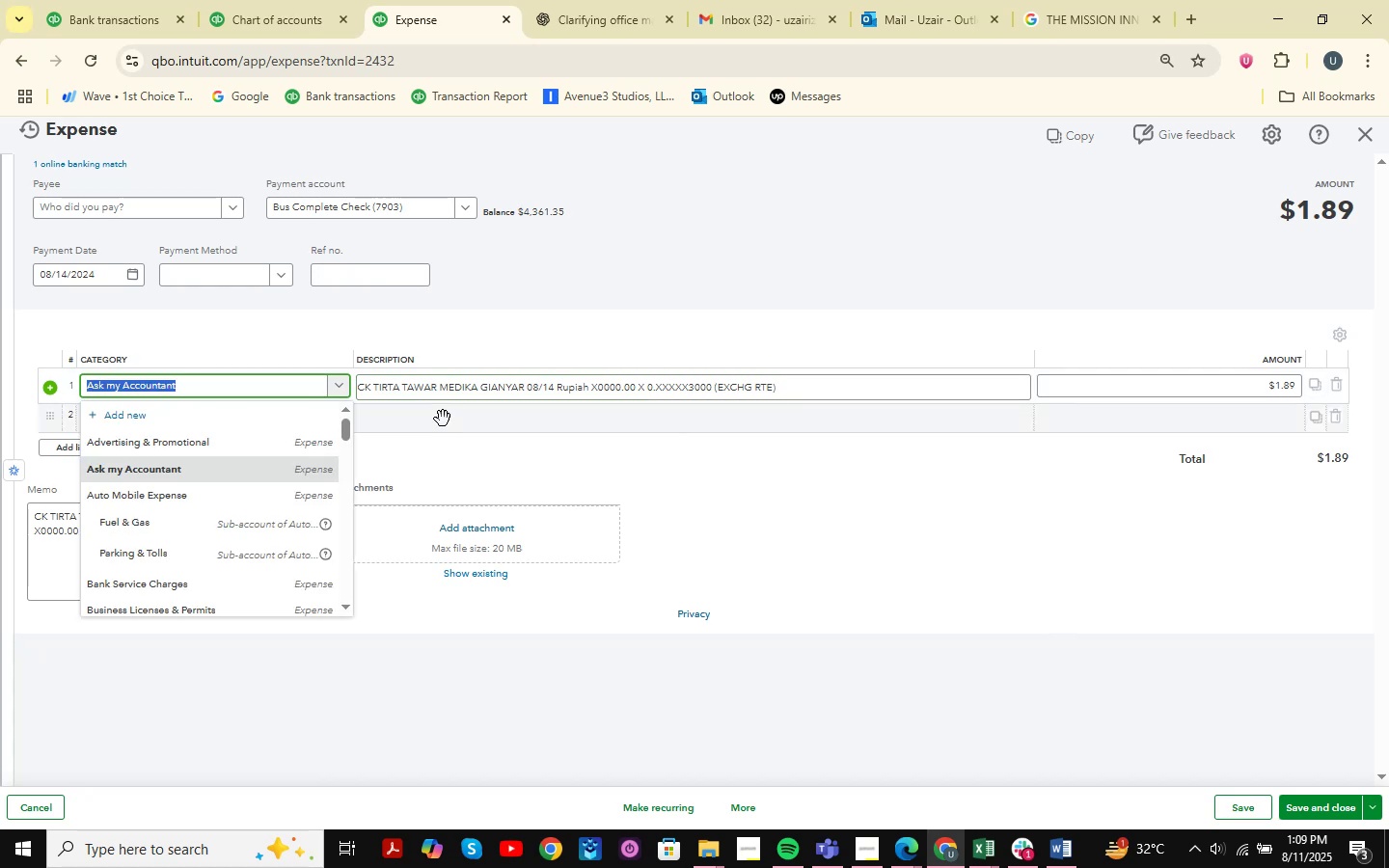 
type(taxi )
 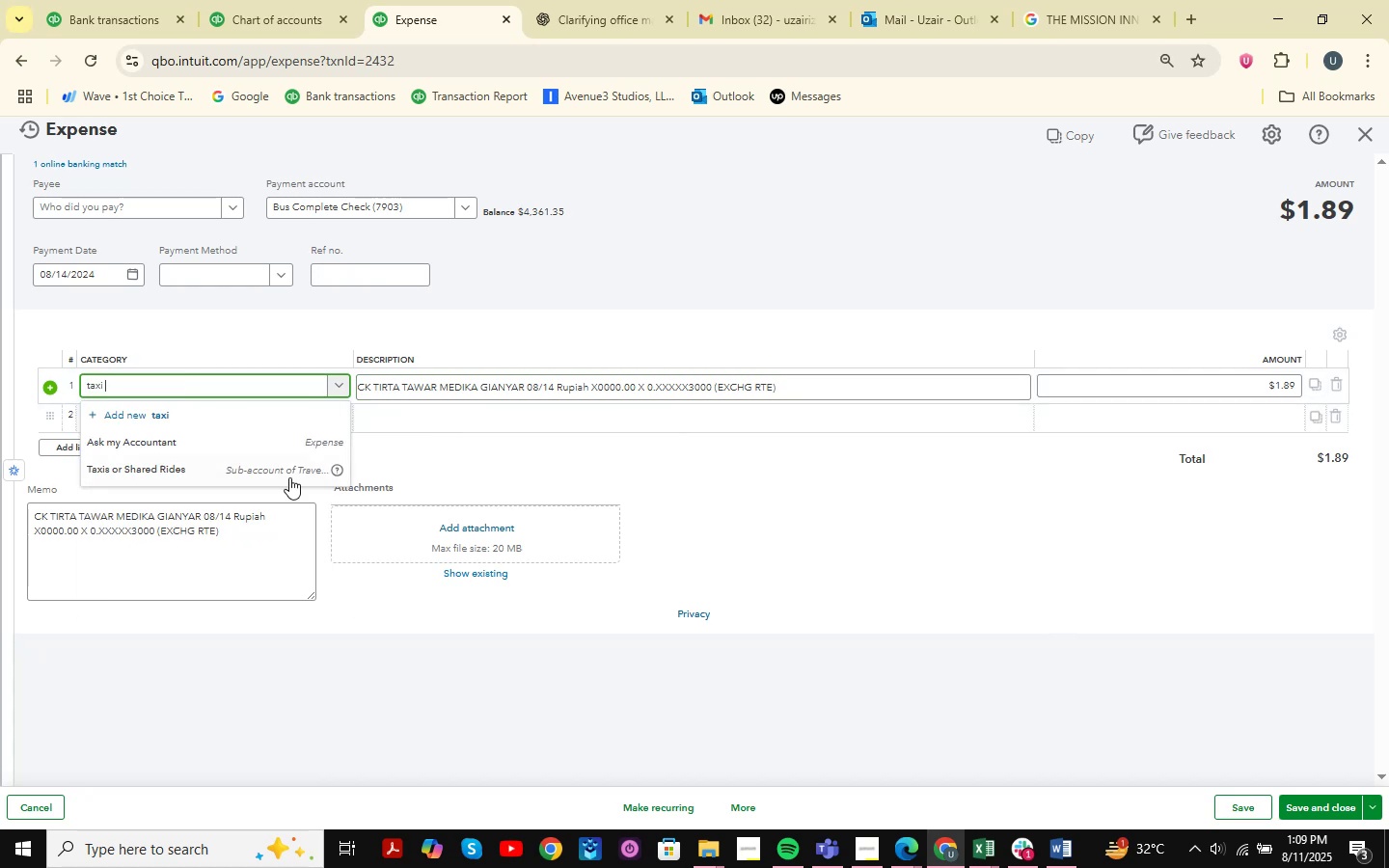 
left_click([276, 472])
 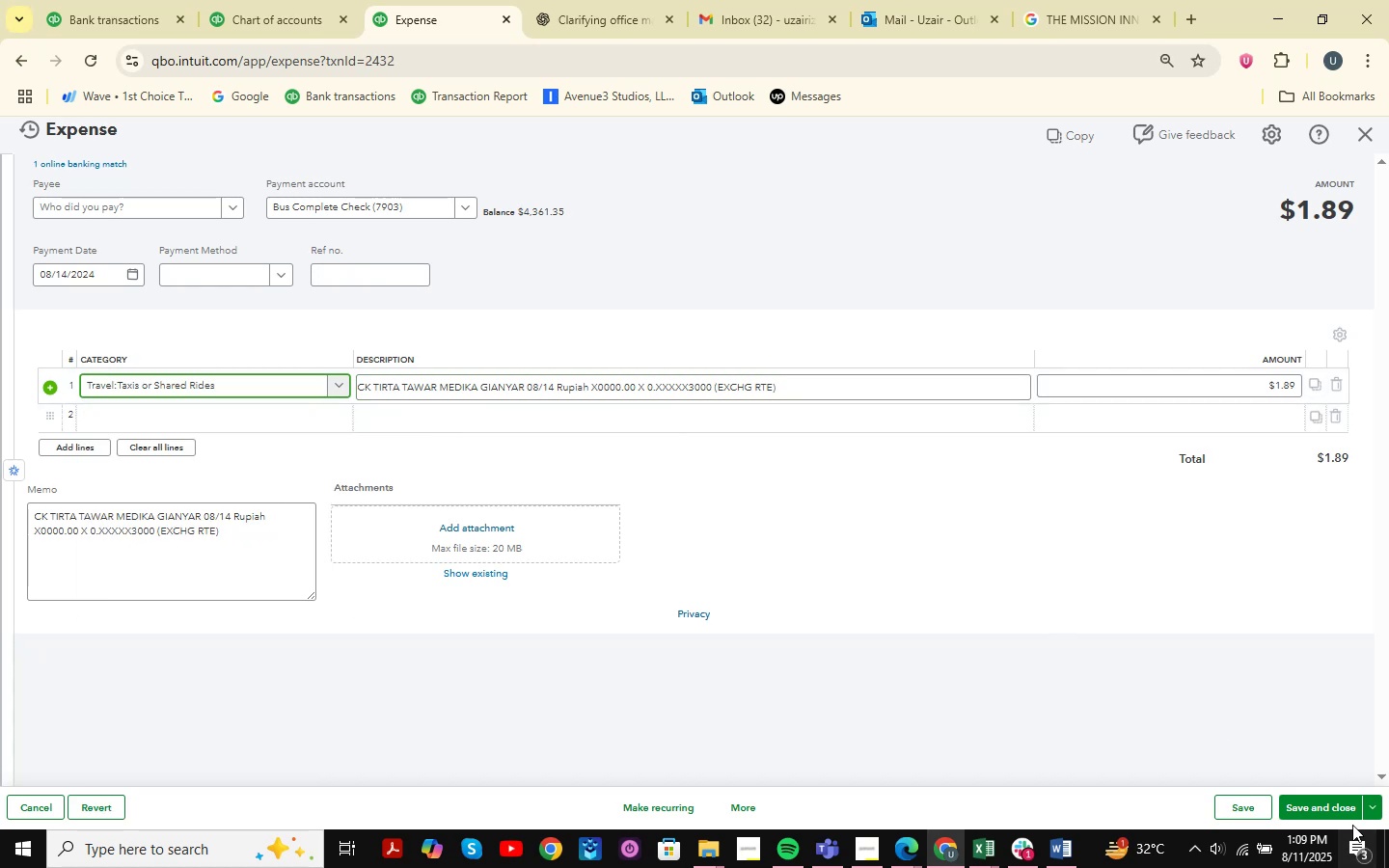 
left_click([1313, 805])
 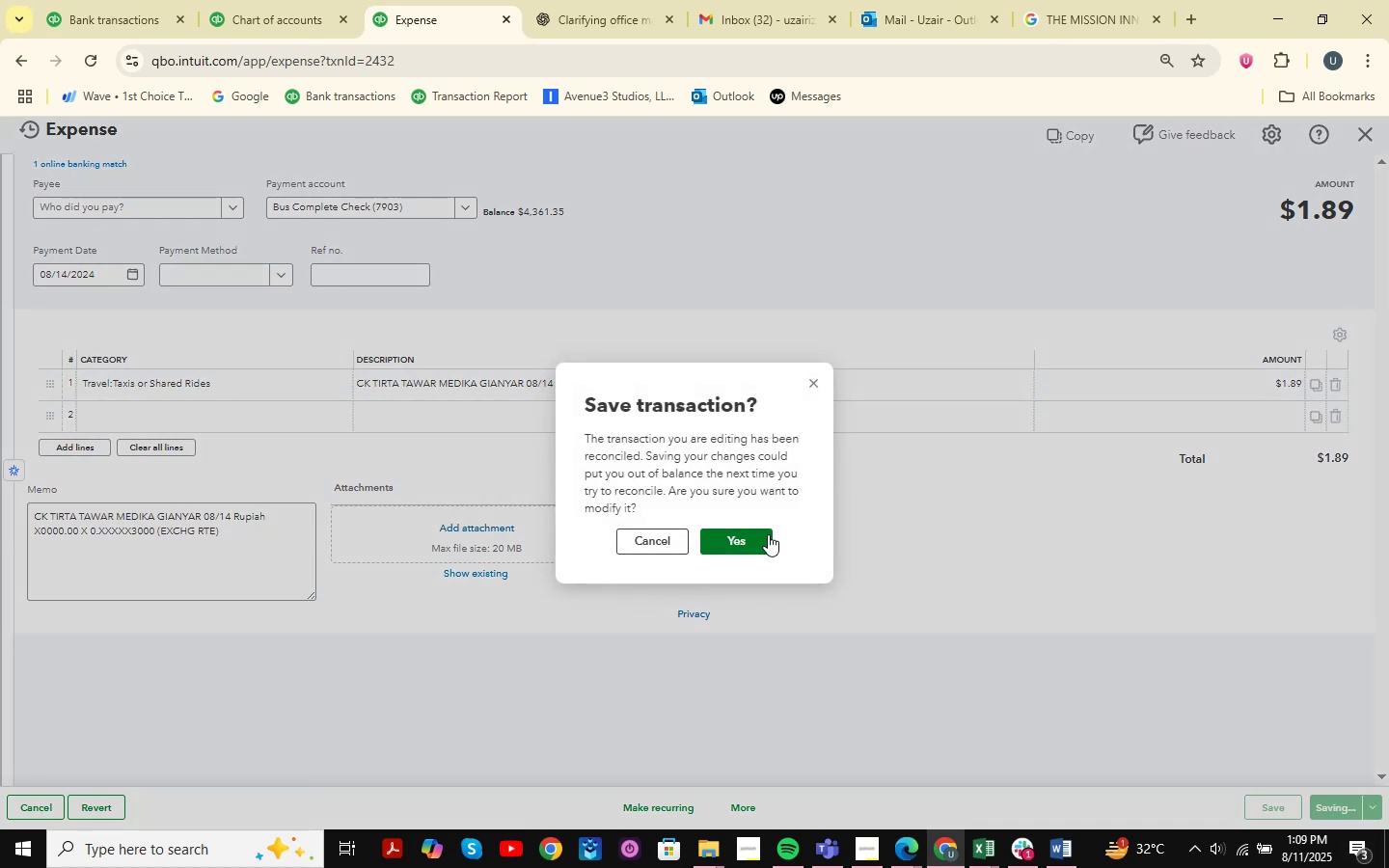 
left_click([759, 551])
 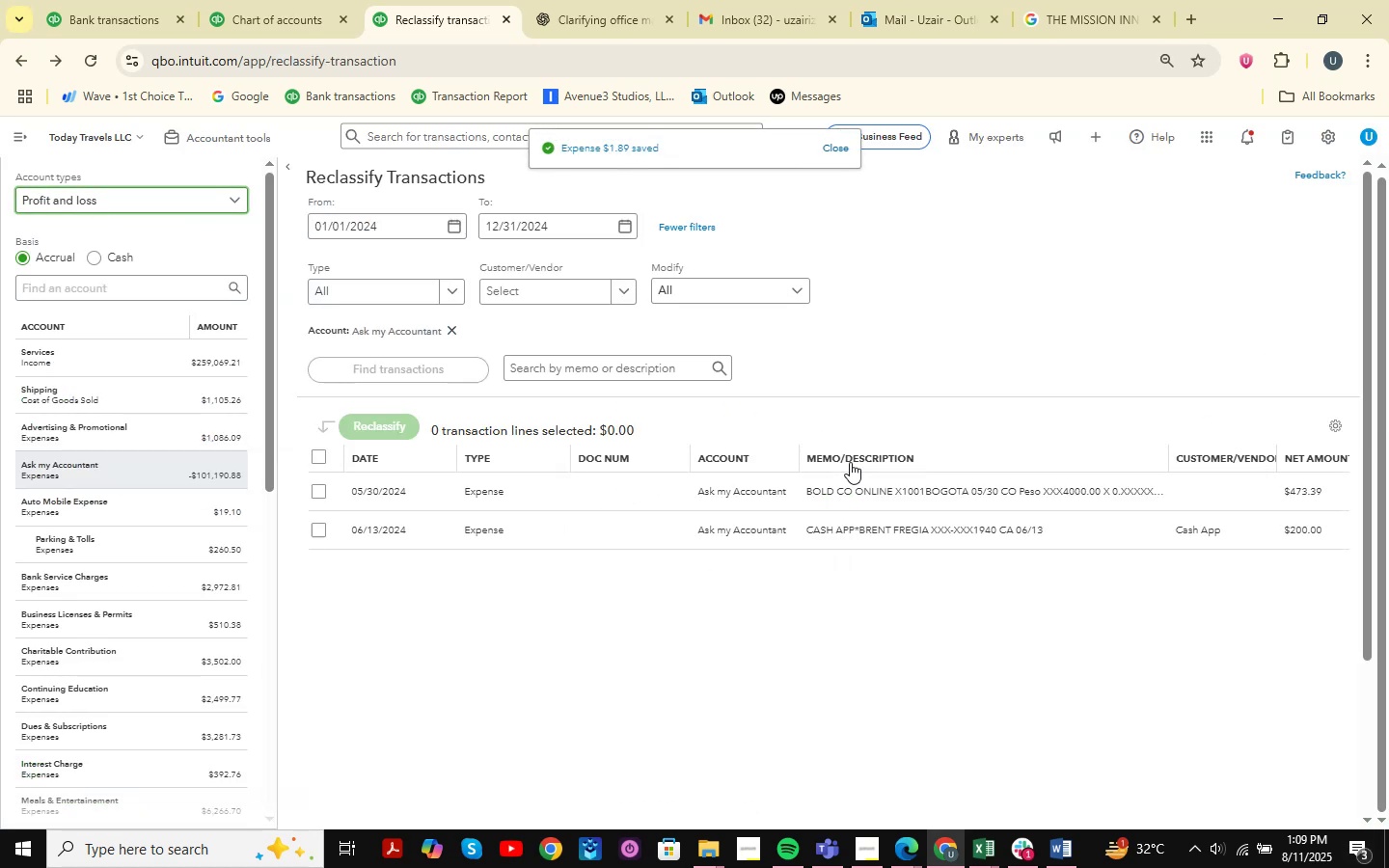 
left_click([895, 515])
 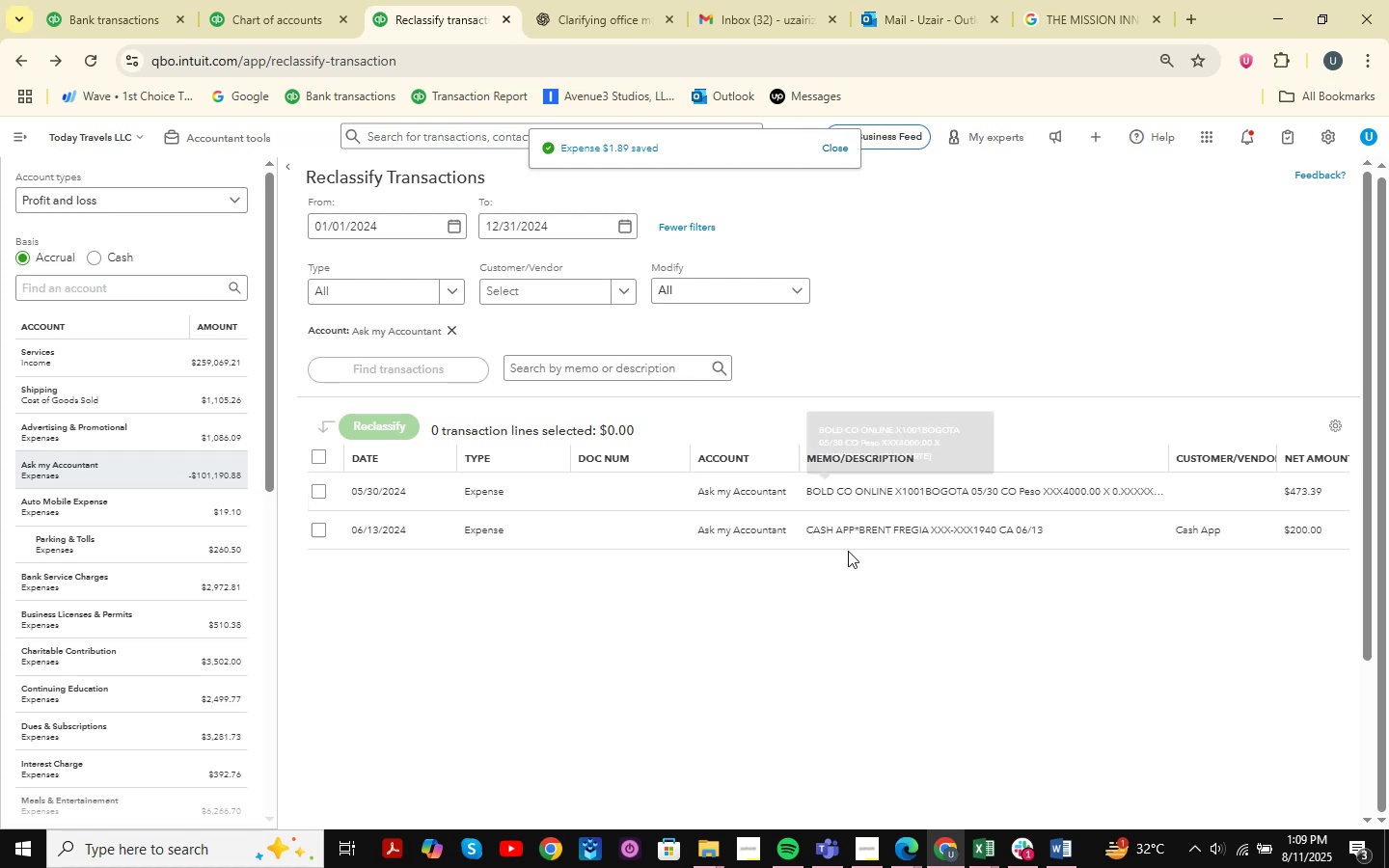 
left_click([863, 520])
 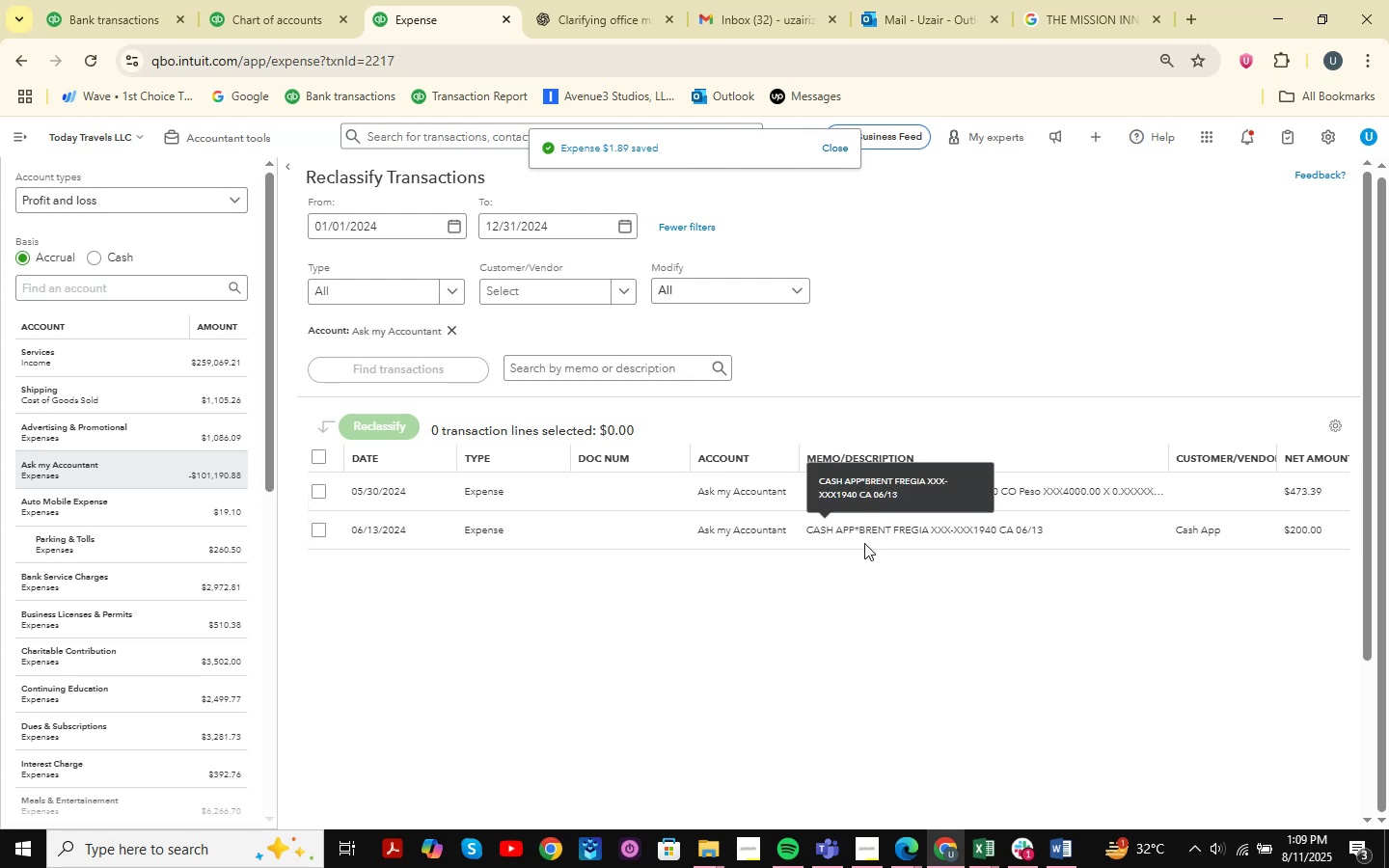 
left_click([861, 533])
 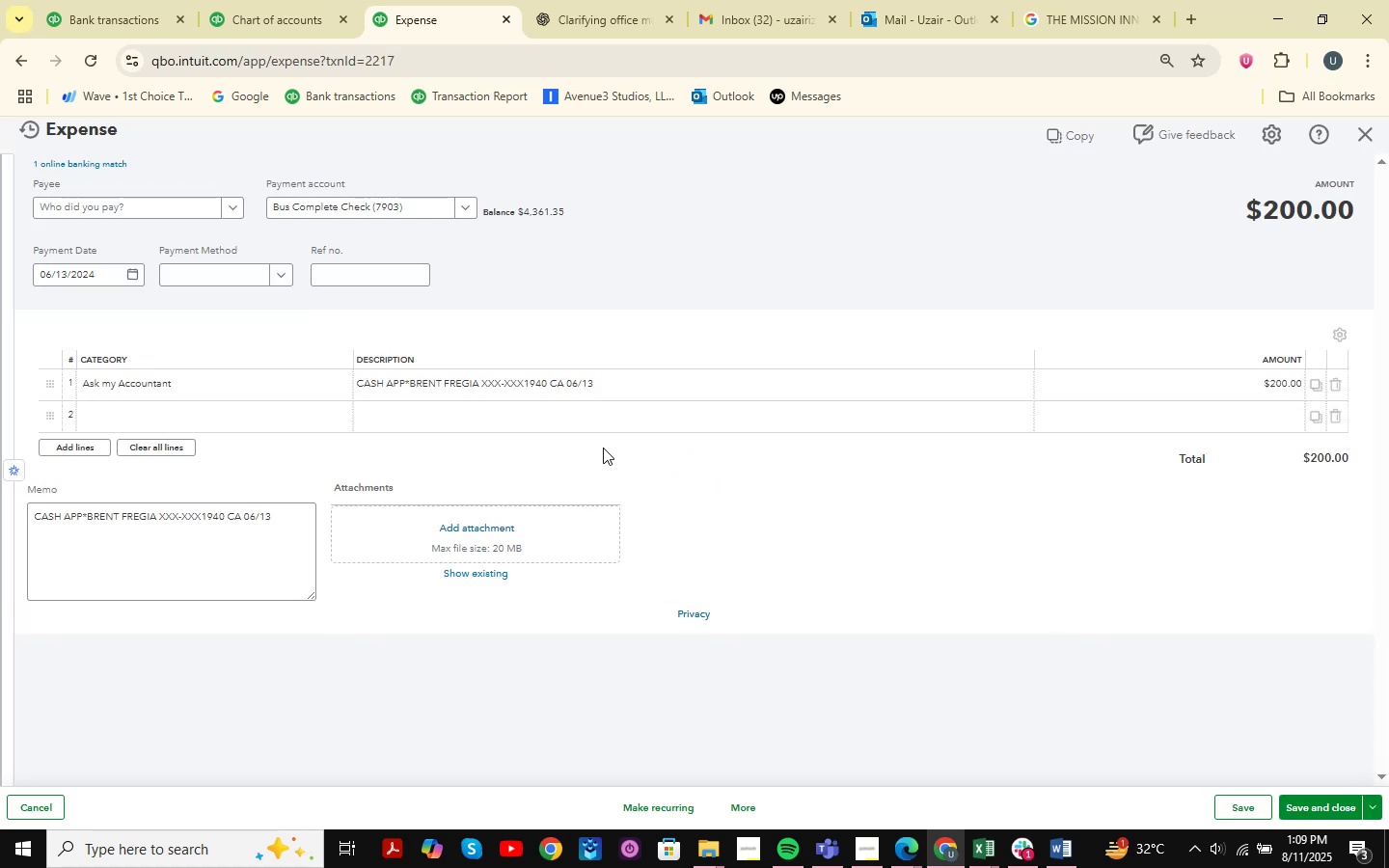 
left_click([611, 393])
 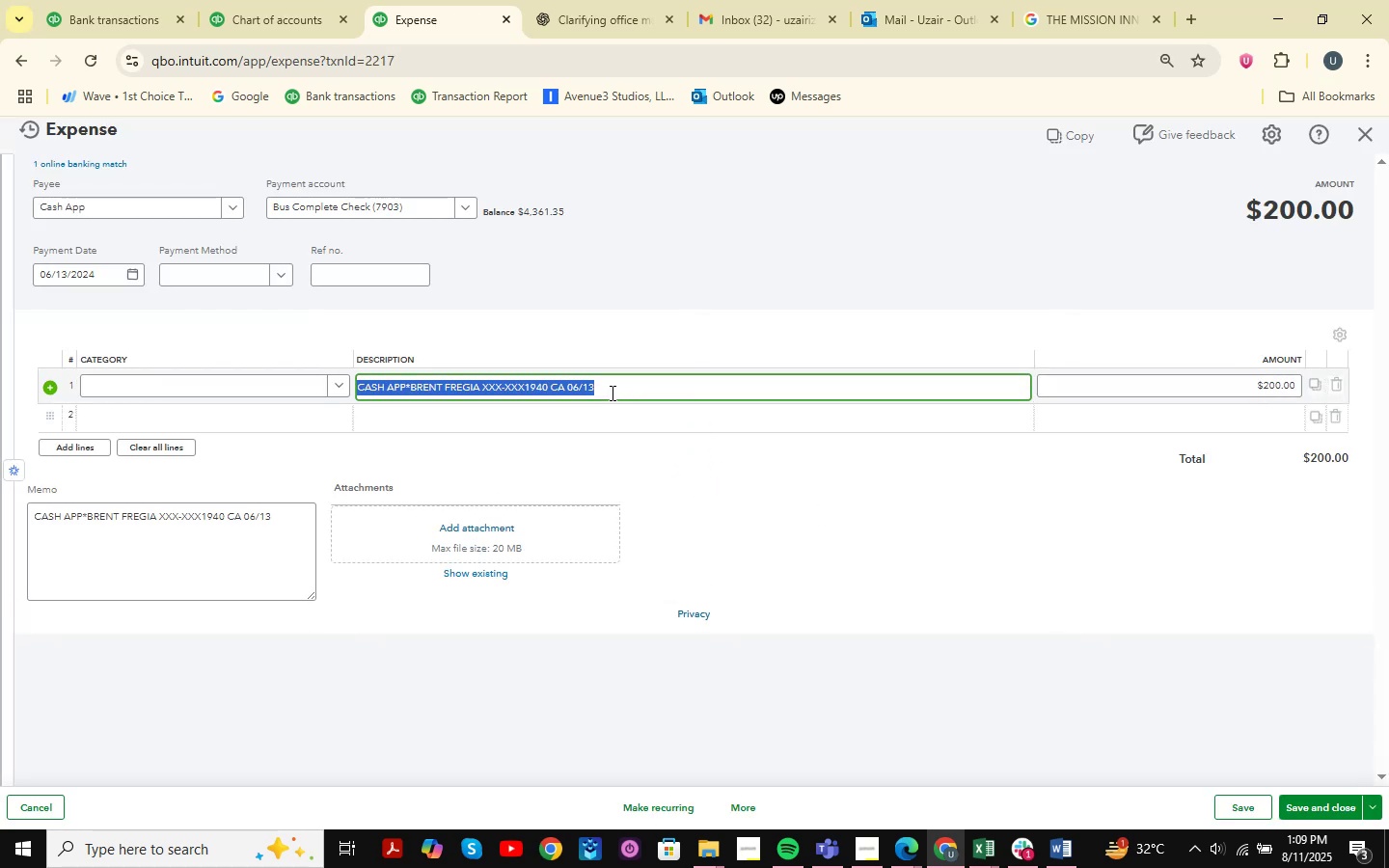 
hold_key(key=ControlLeft, duration=0.65)
 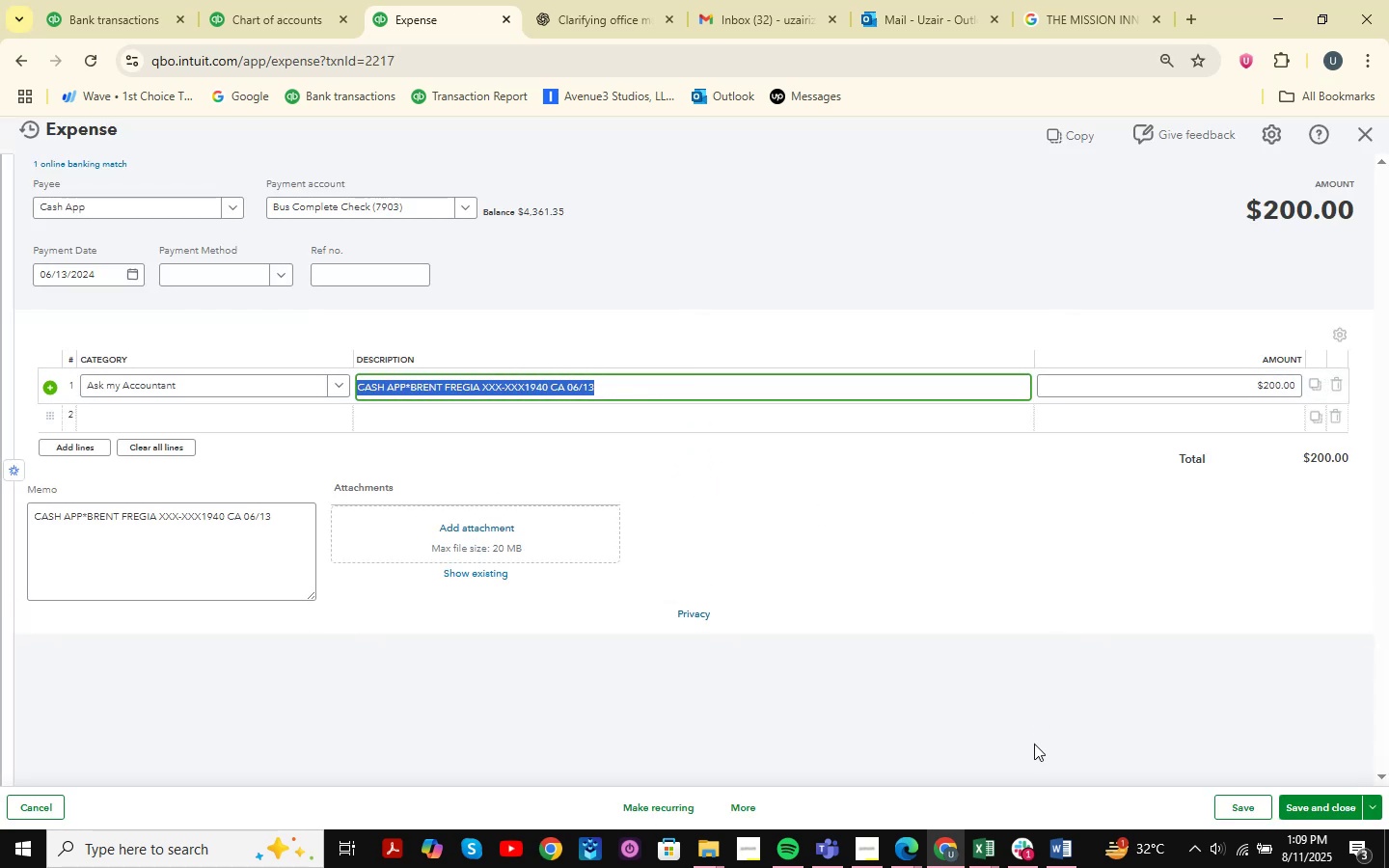 
hold_key(key=C, duration=0.33)
 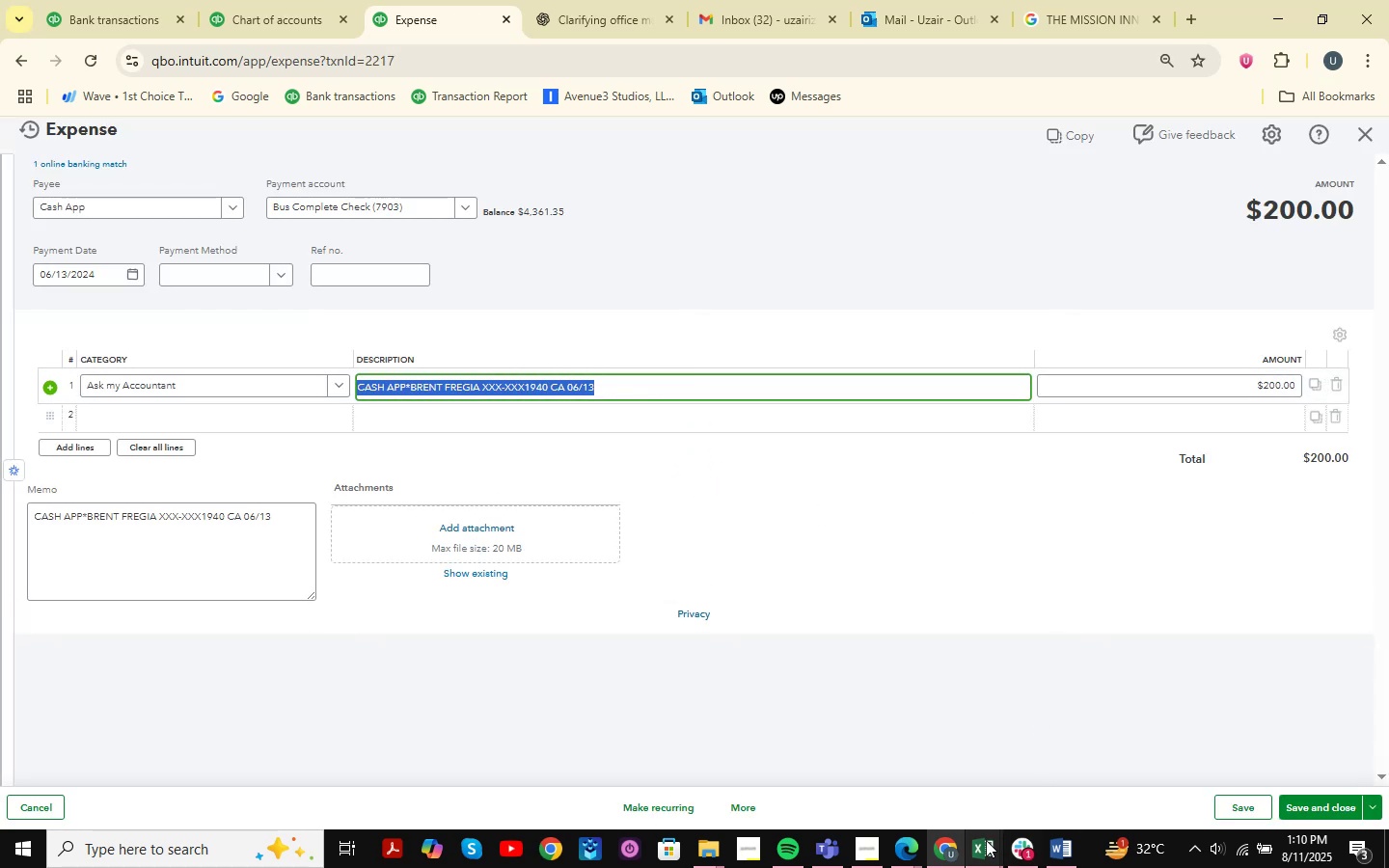 
double_click([1075, 753])
 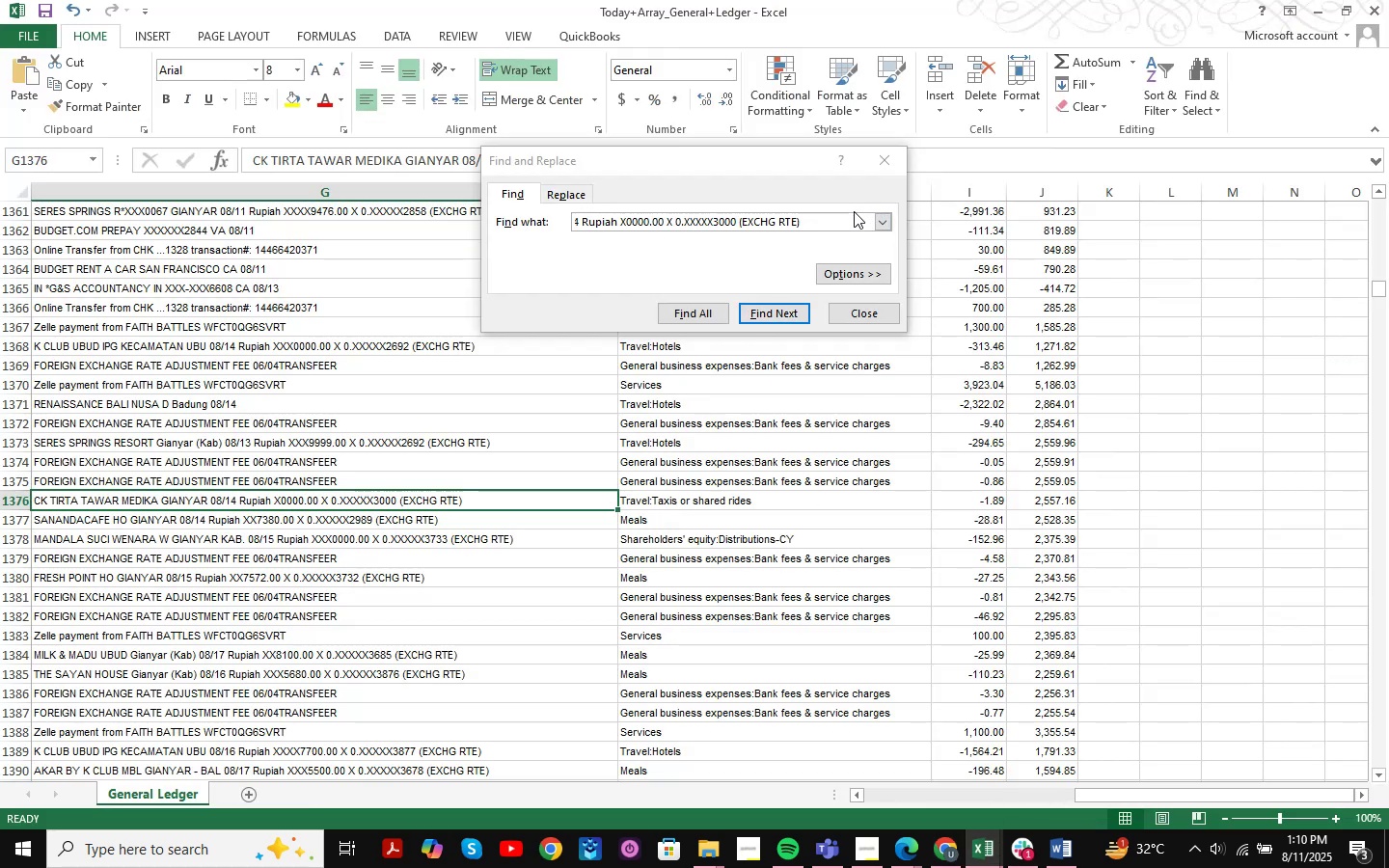 
left_click_drag(start_coordinate=[853, 217], to_coordinate=[800, 225])
 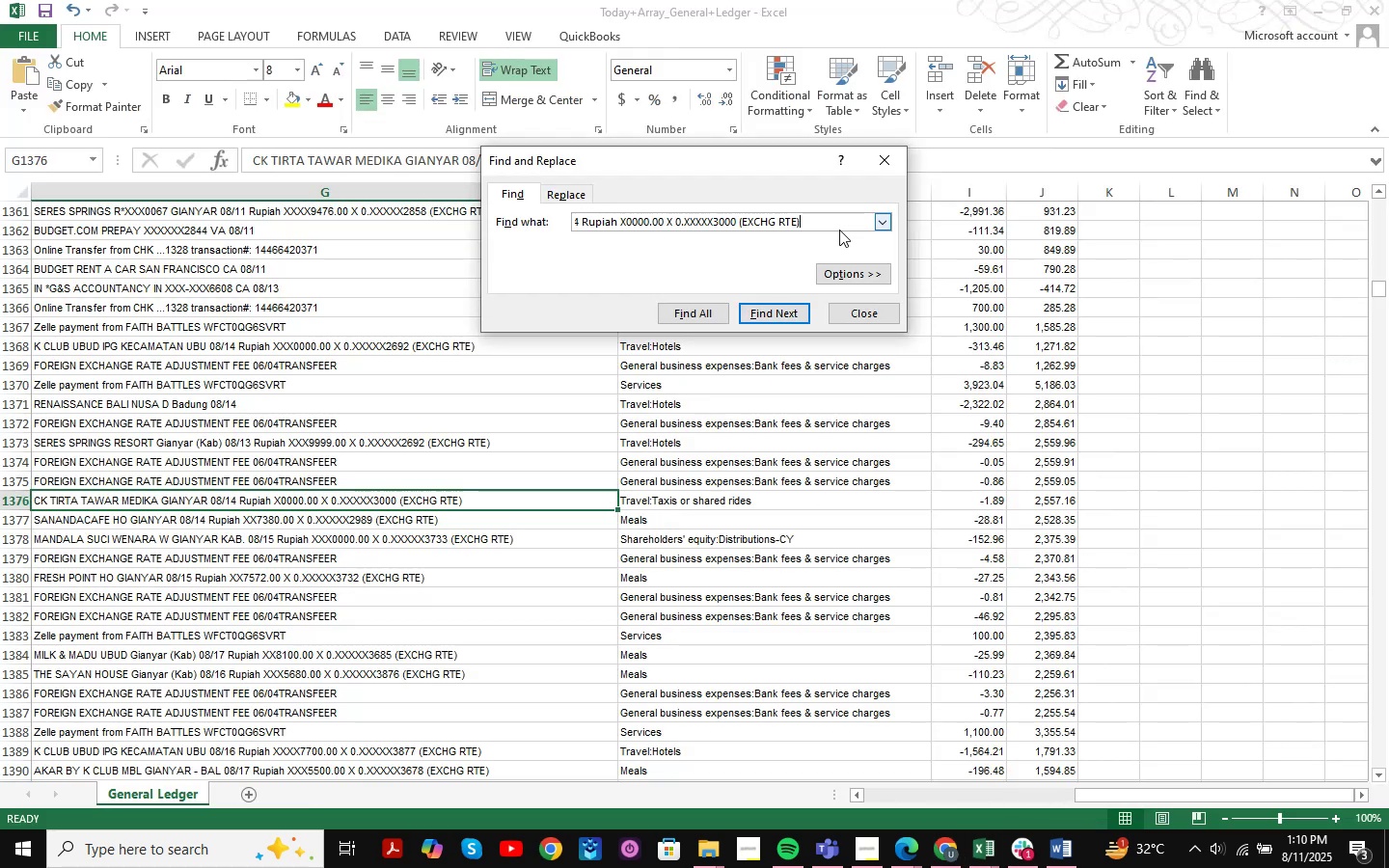 
left_click_drag(start_coordinate=[850, 231], to_coordinate=[516, 232])
 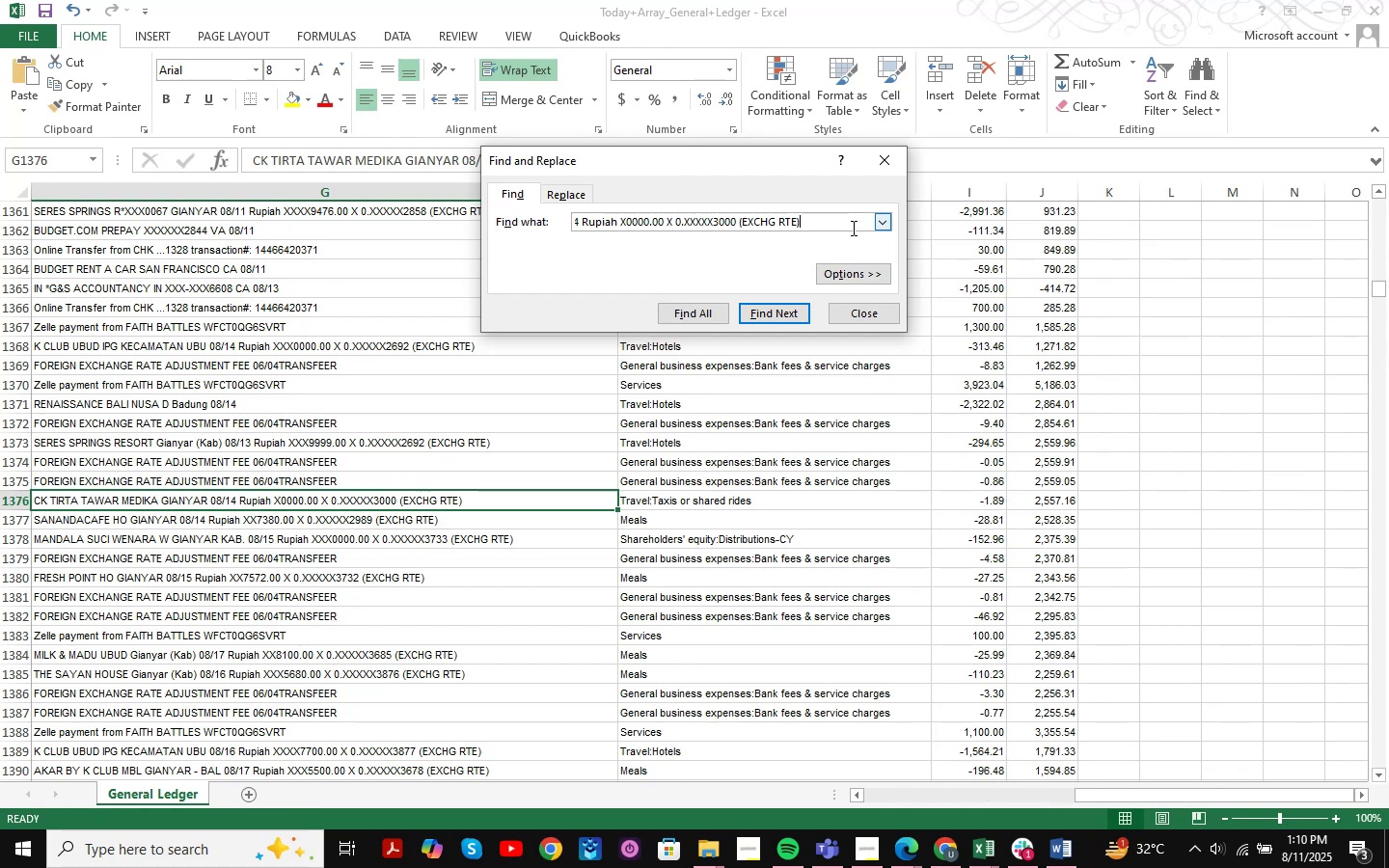 
left_click_drag(start_coordinate=[852, 227], to_coordinate=[446, 230])
 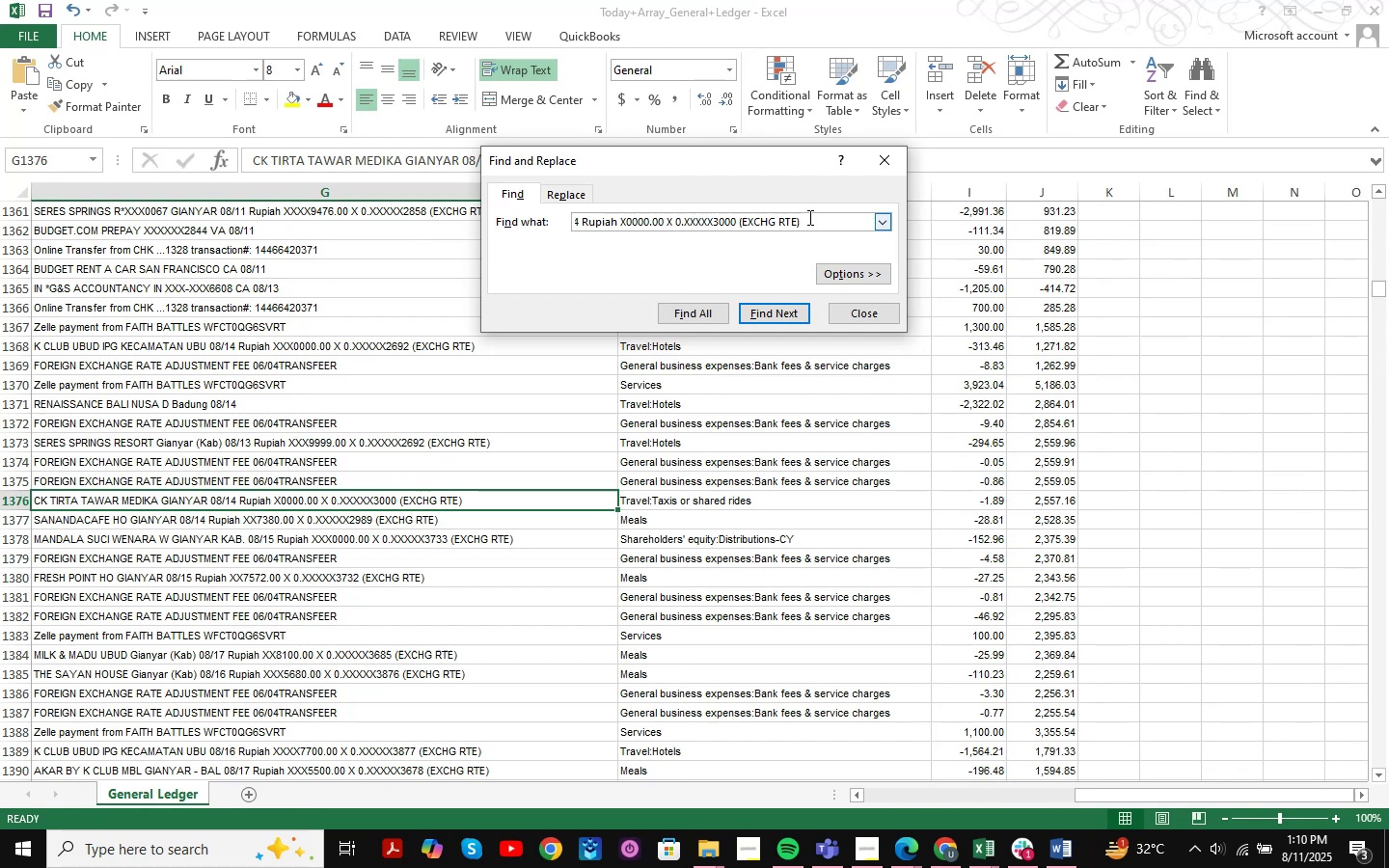 
double_click([809, 225])
 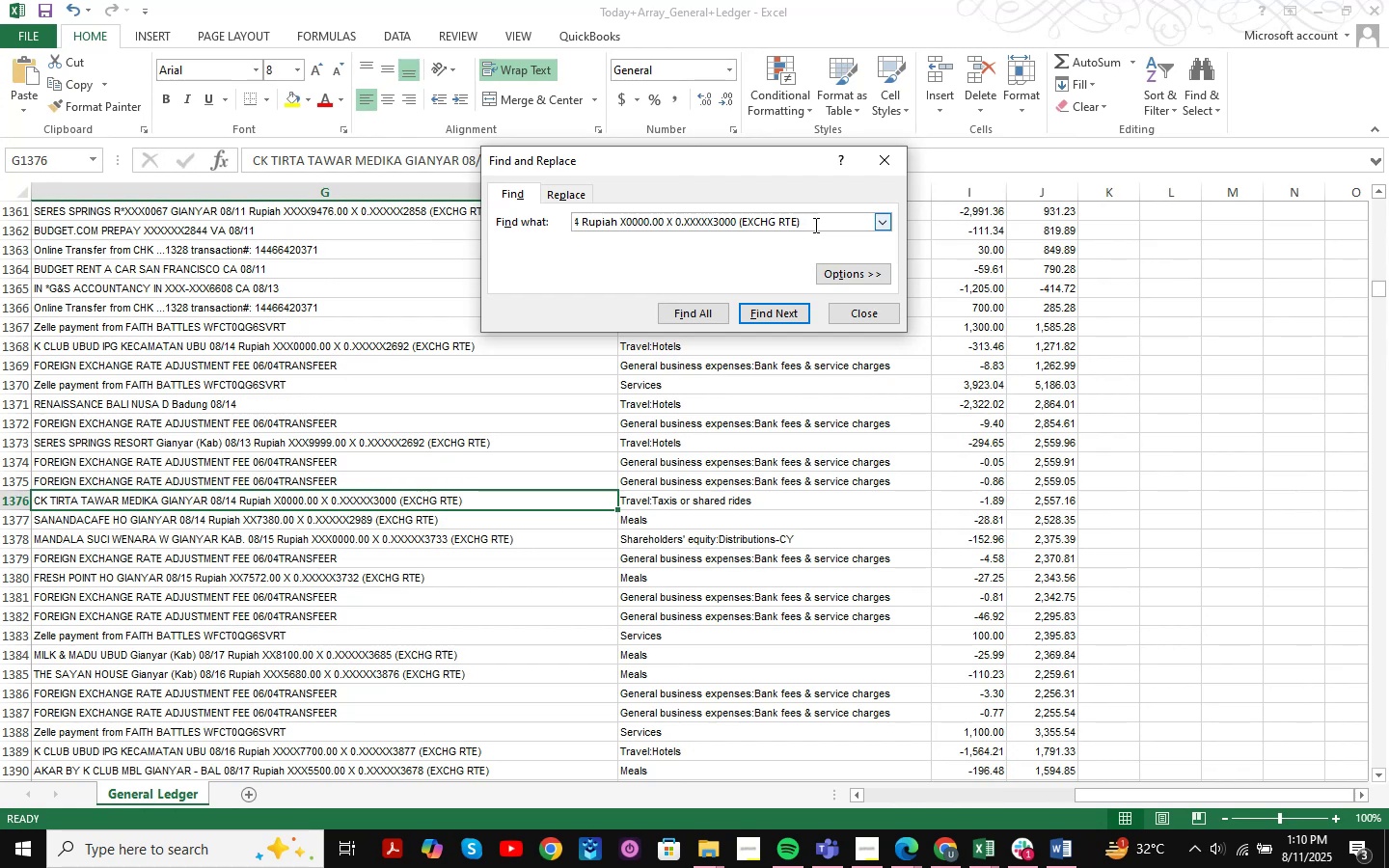 
triple_click([814, 225])
 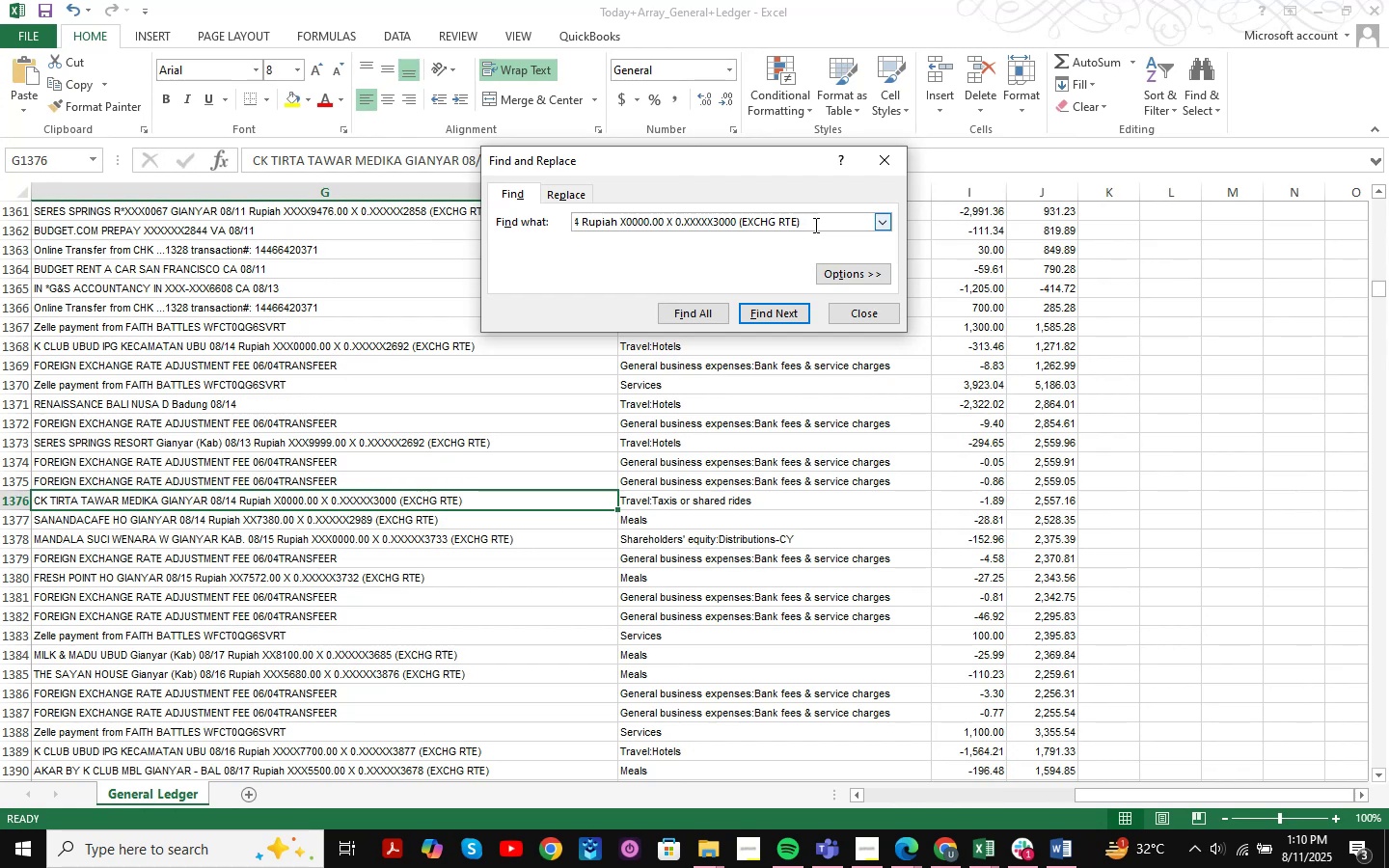 
triple_click([814, 225])
 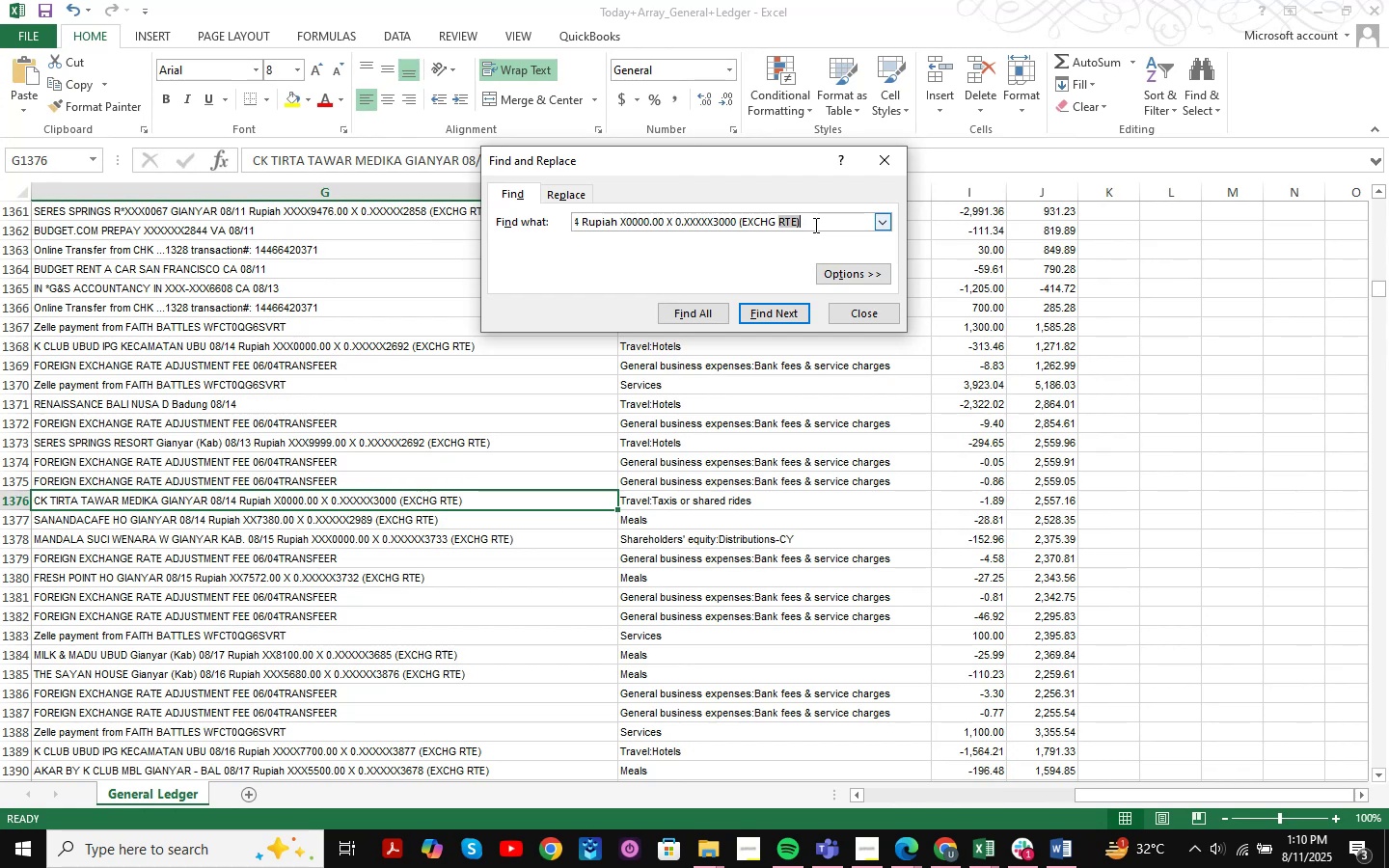 
left_click([814, 225])
 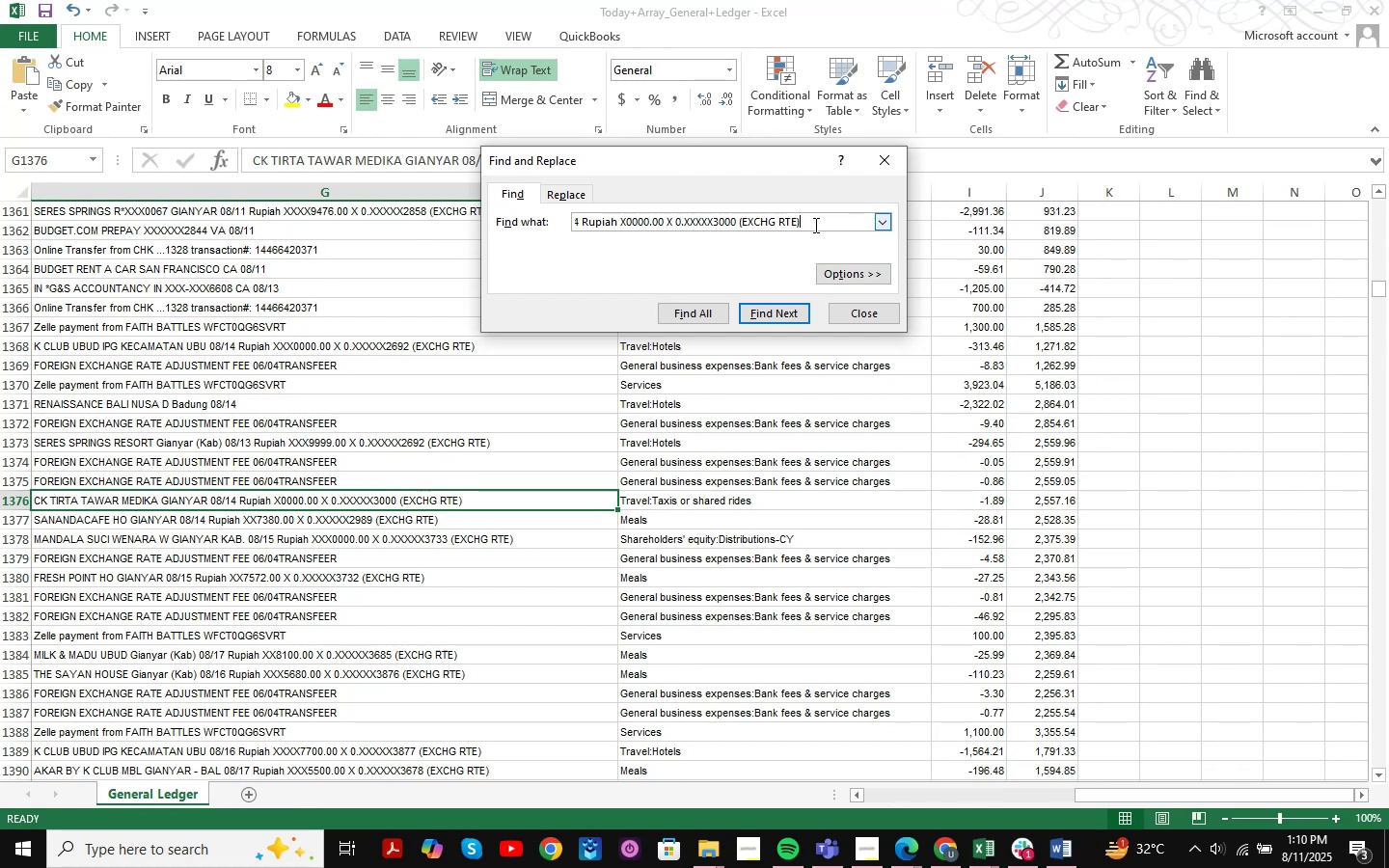 
left_click_drag(start_coordinate=[814, 225], to_coordinate=[435, 225])
 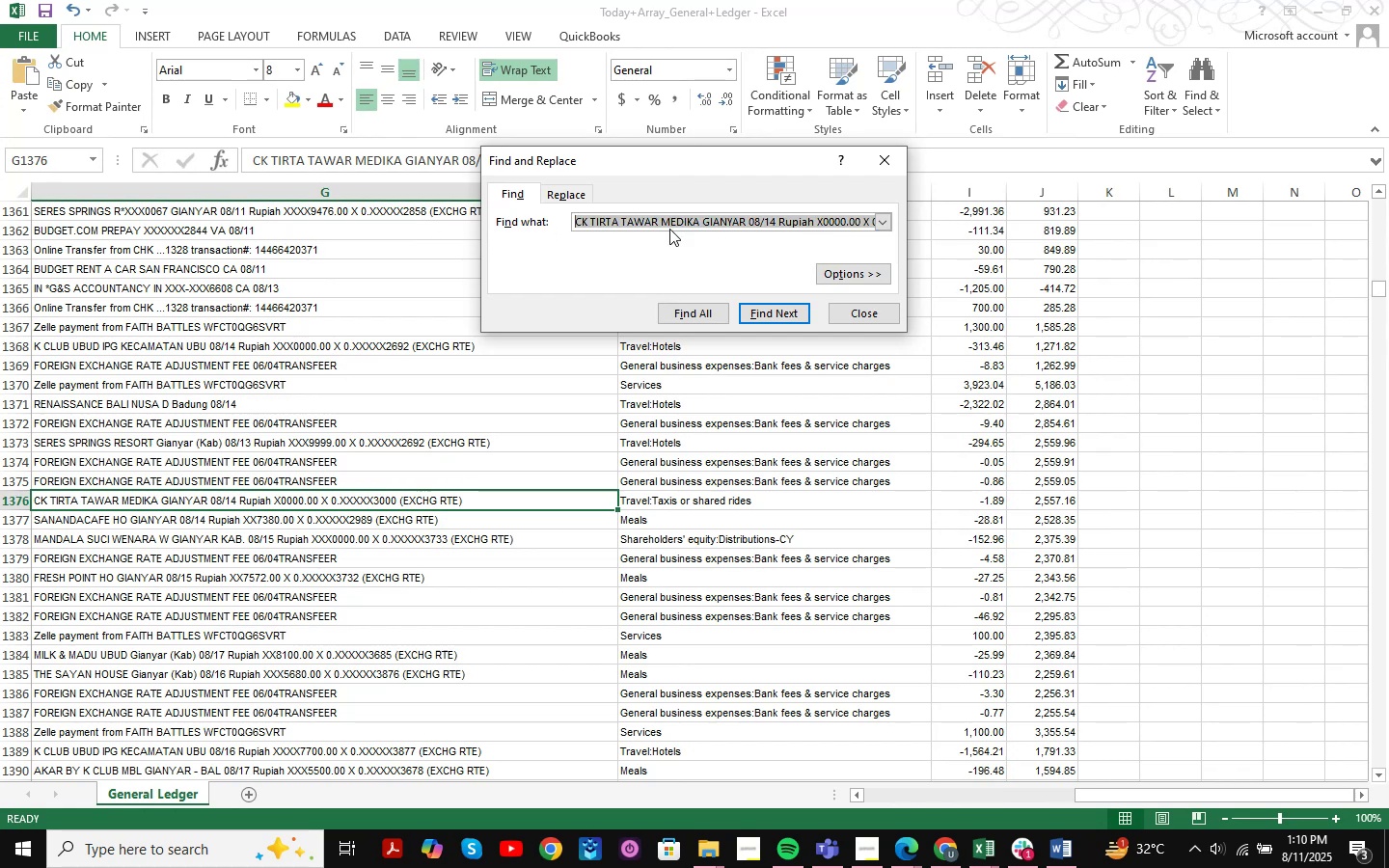 
key(Control+V)
 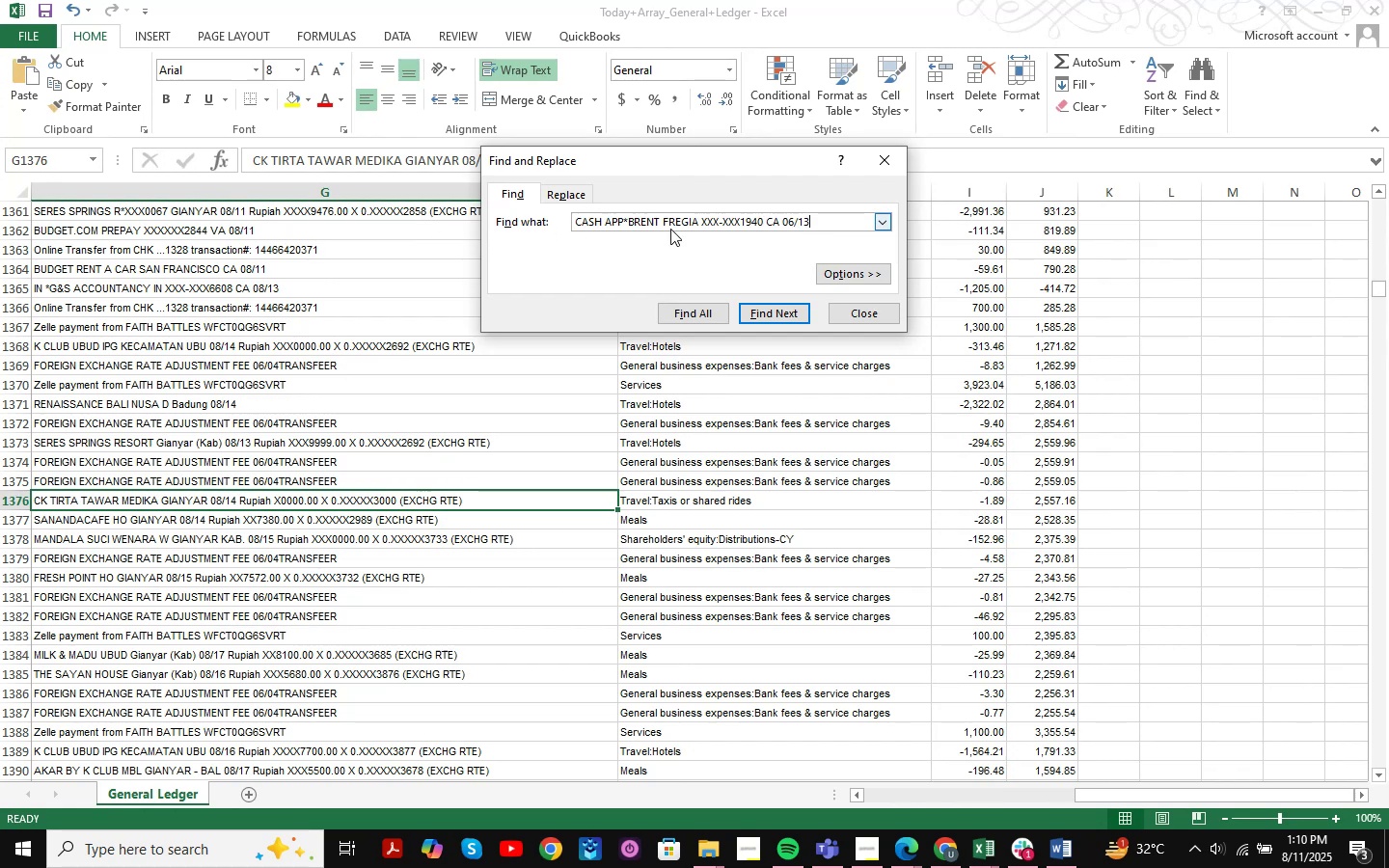 
key(NumpadEnter)
 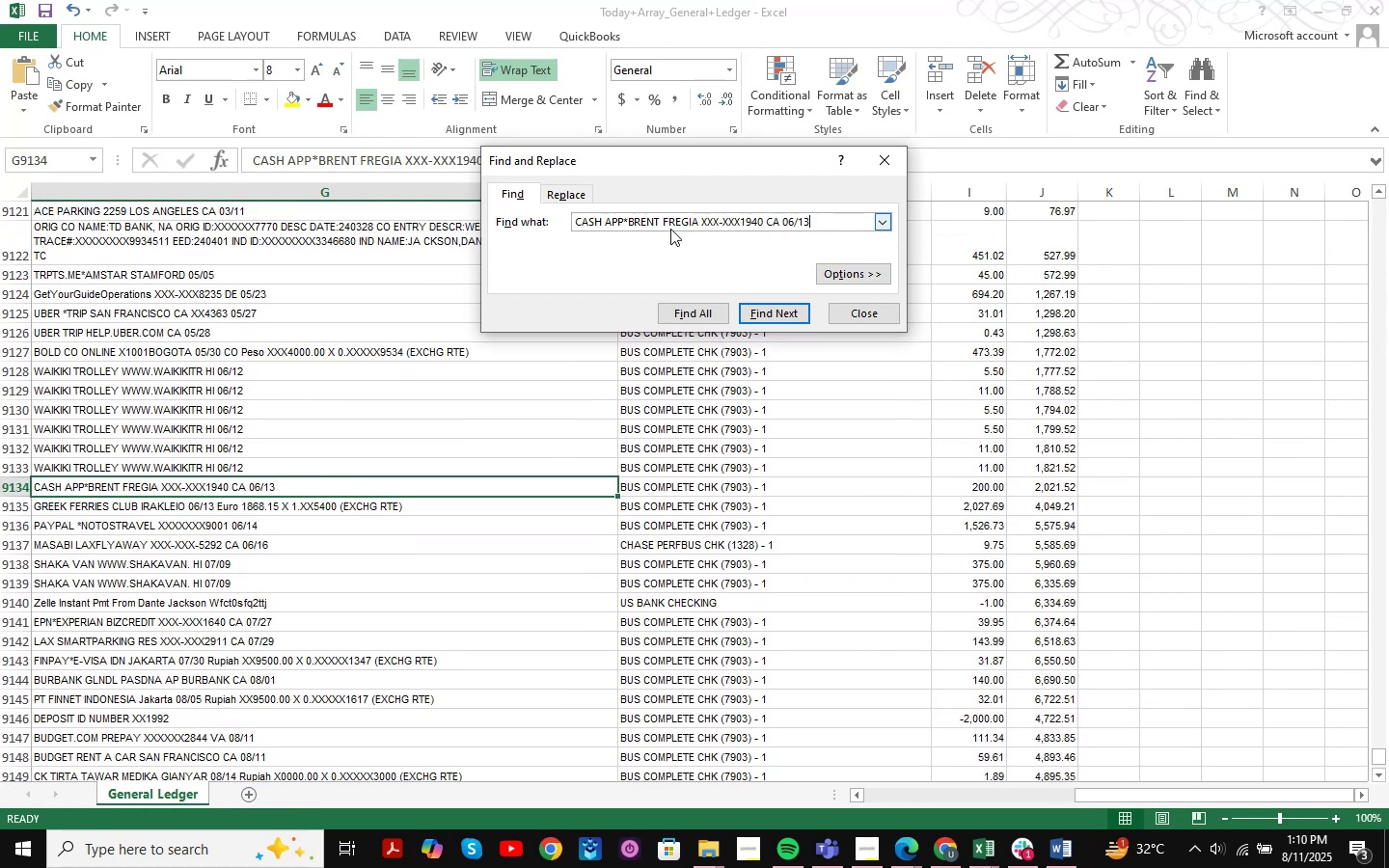 
key(NumpadEnter)
 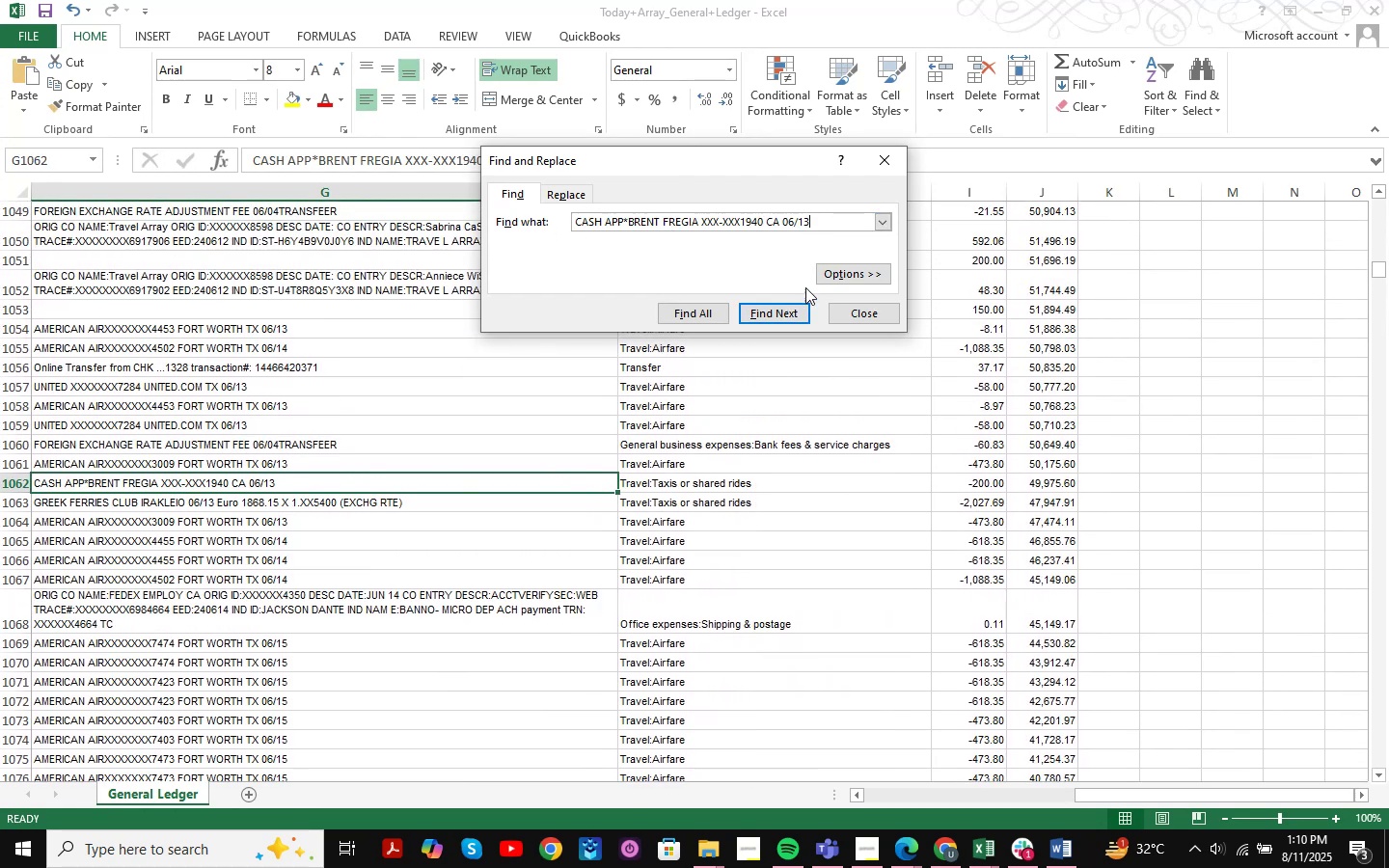 
left_click([864, 312])
 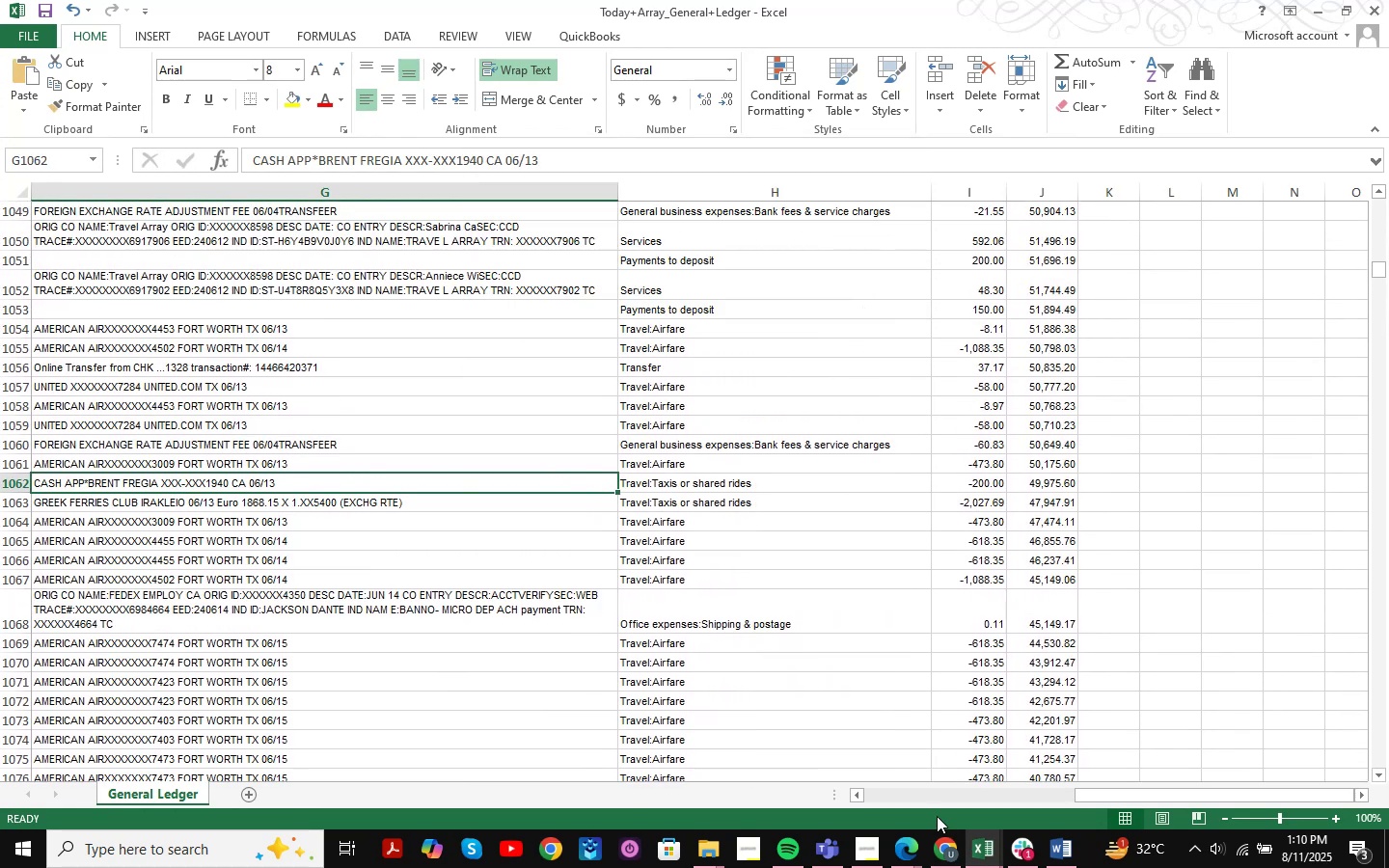 
left_click([940, 845])
 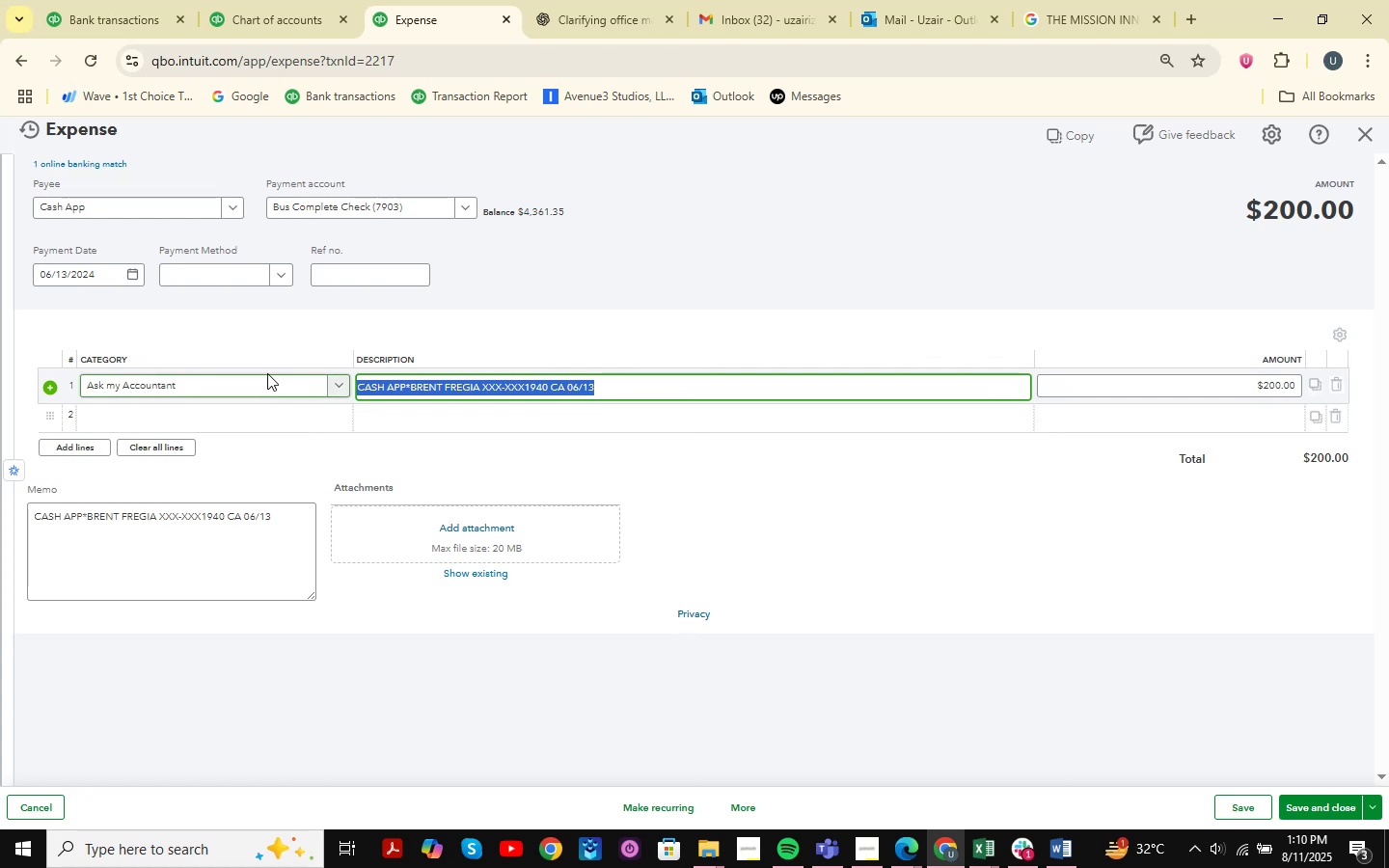 
double_click([227, 386])
 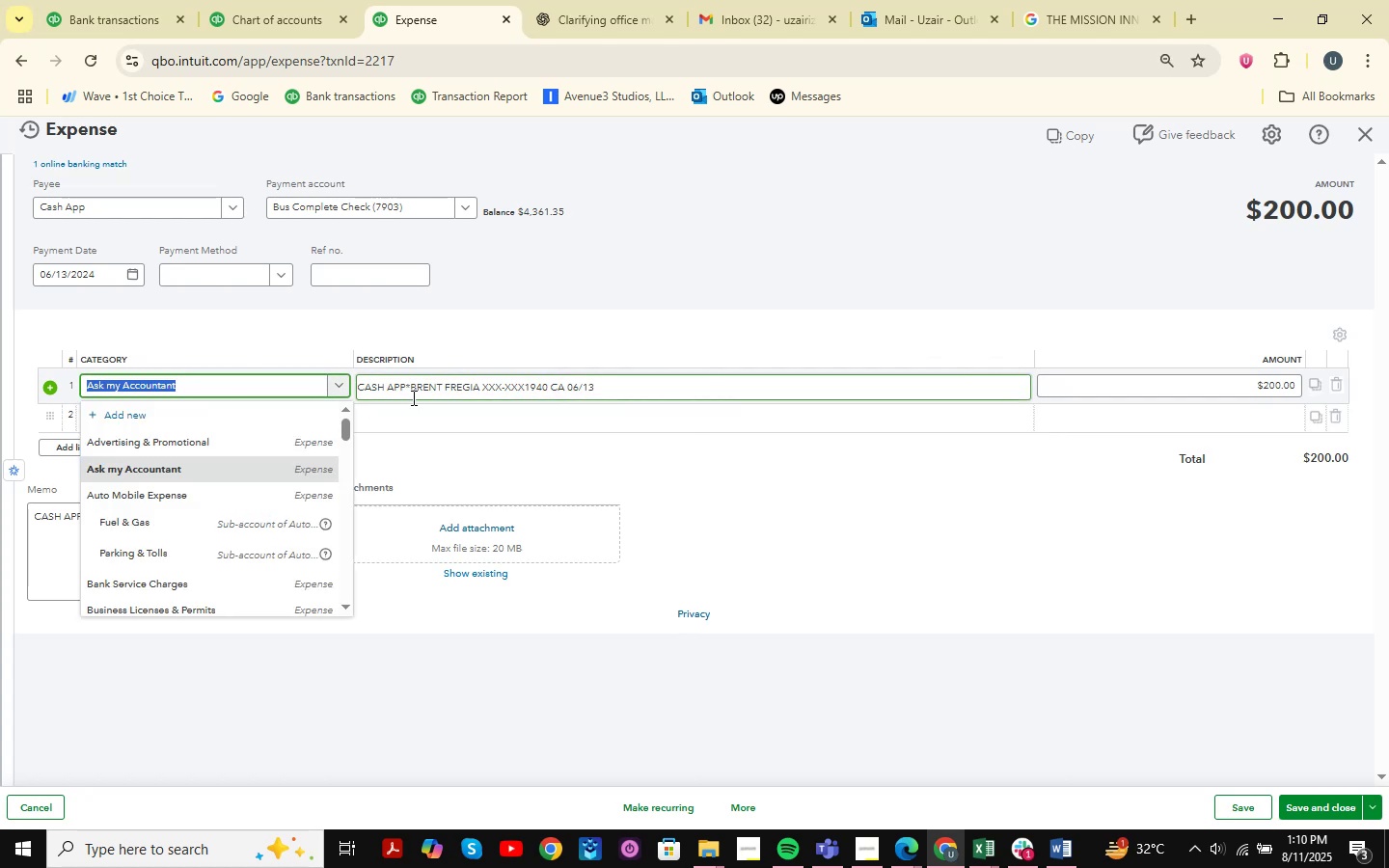 
type(taxis )
 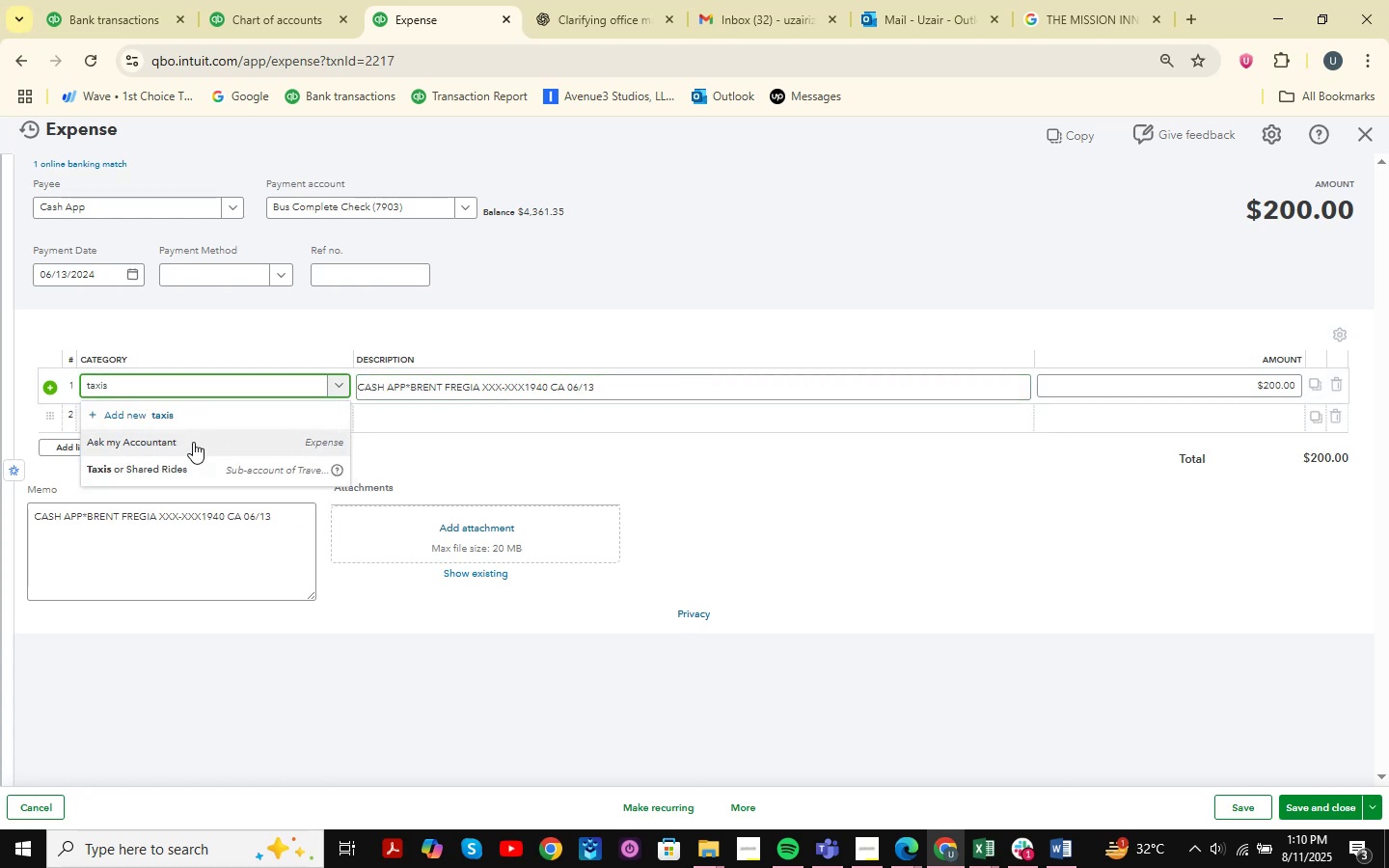 
left_click([173, 464])
 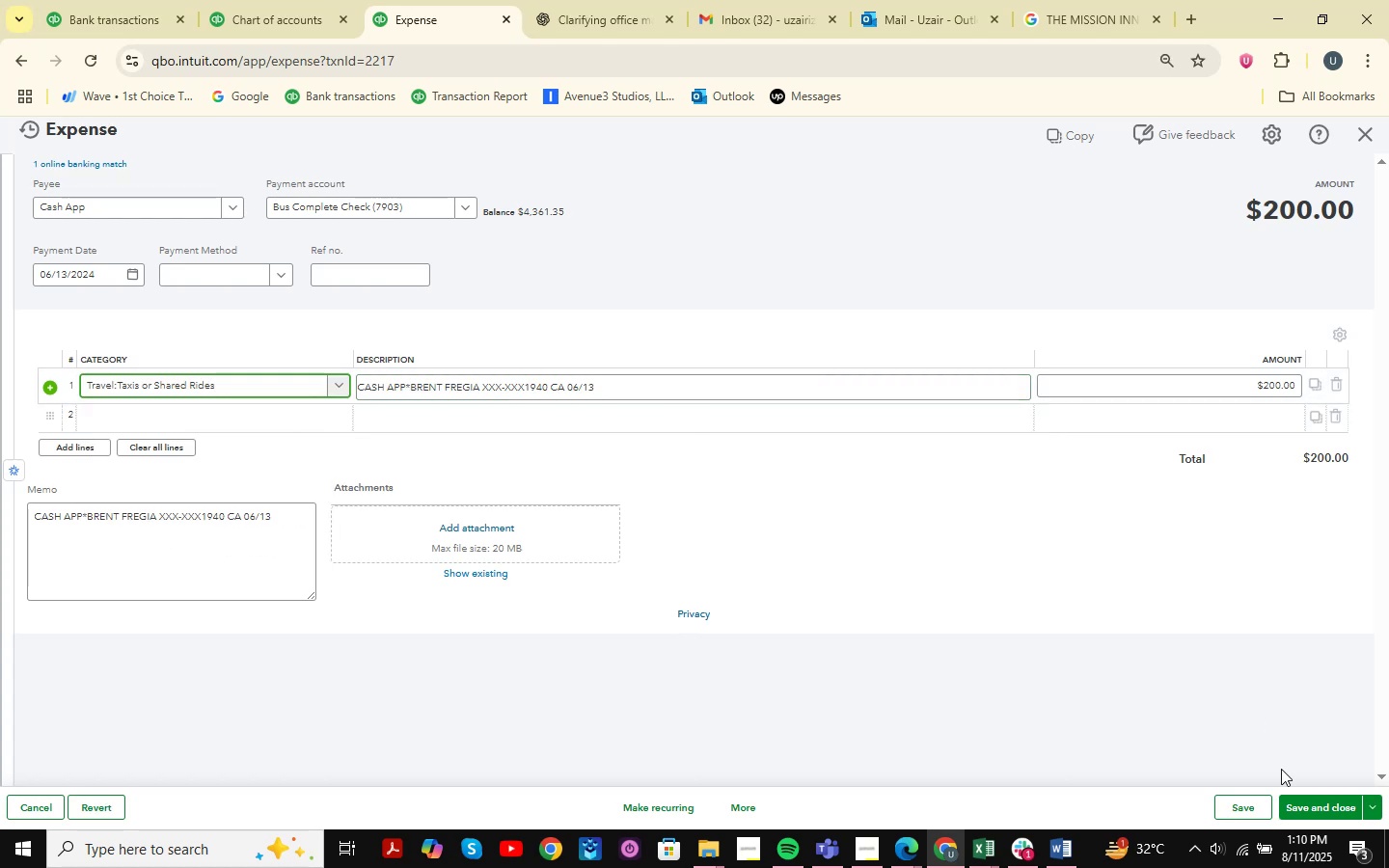 
left_click([1313, 801])
 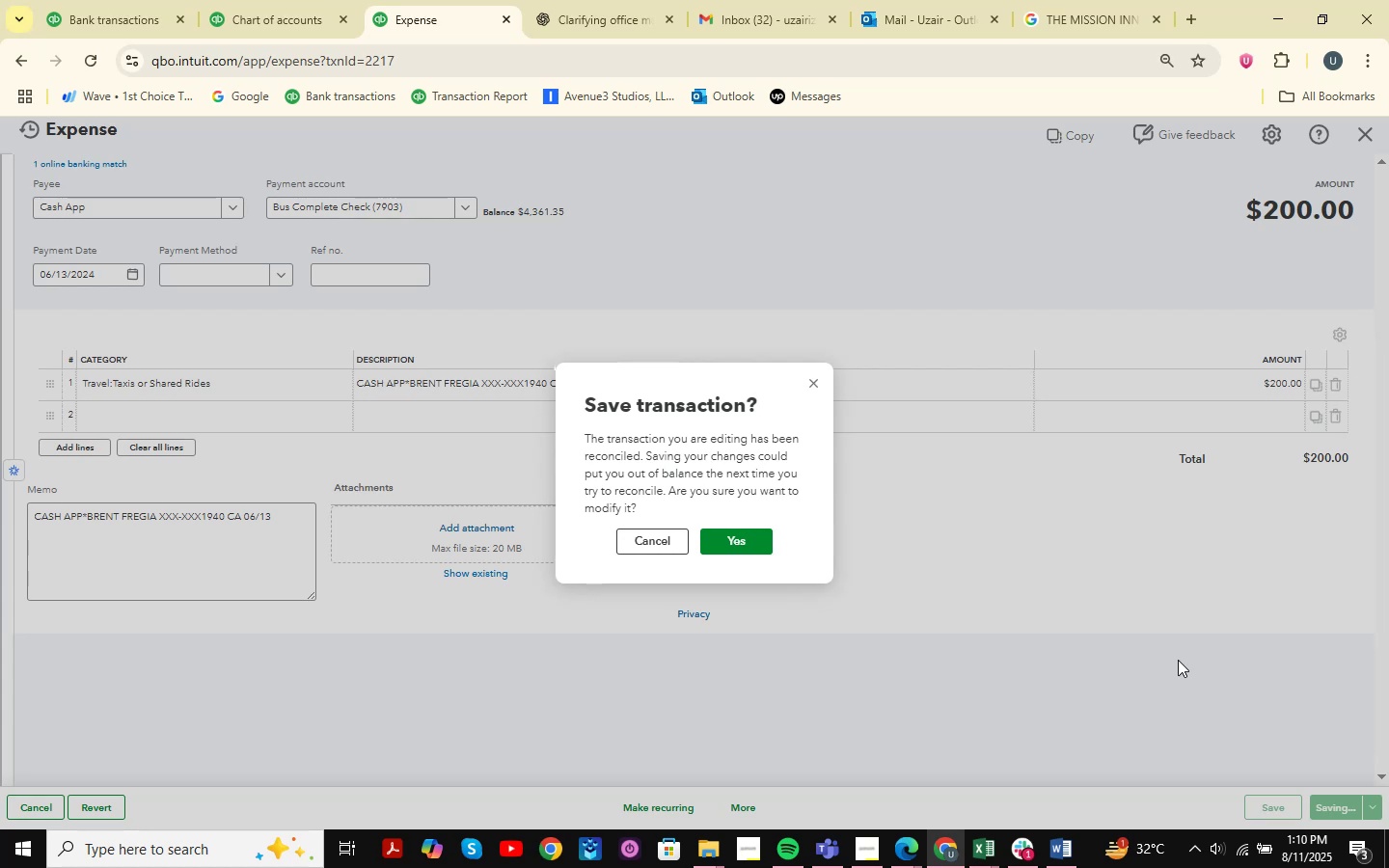 
left_click([760, 549])
 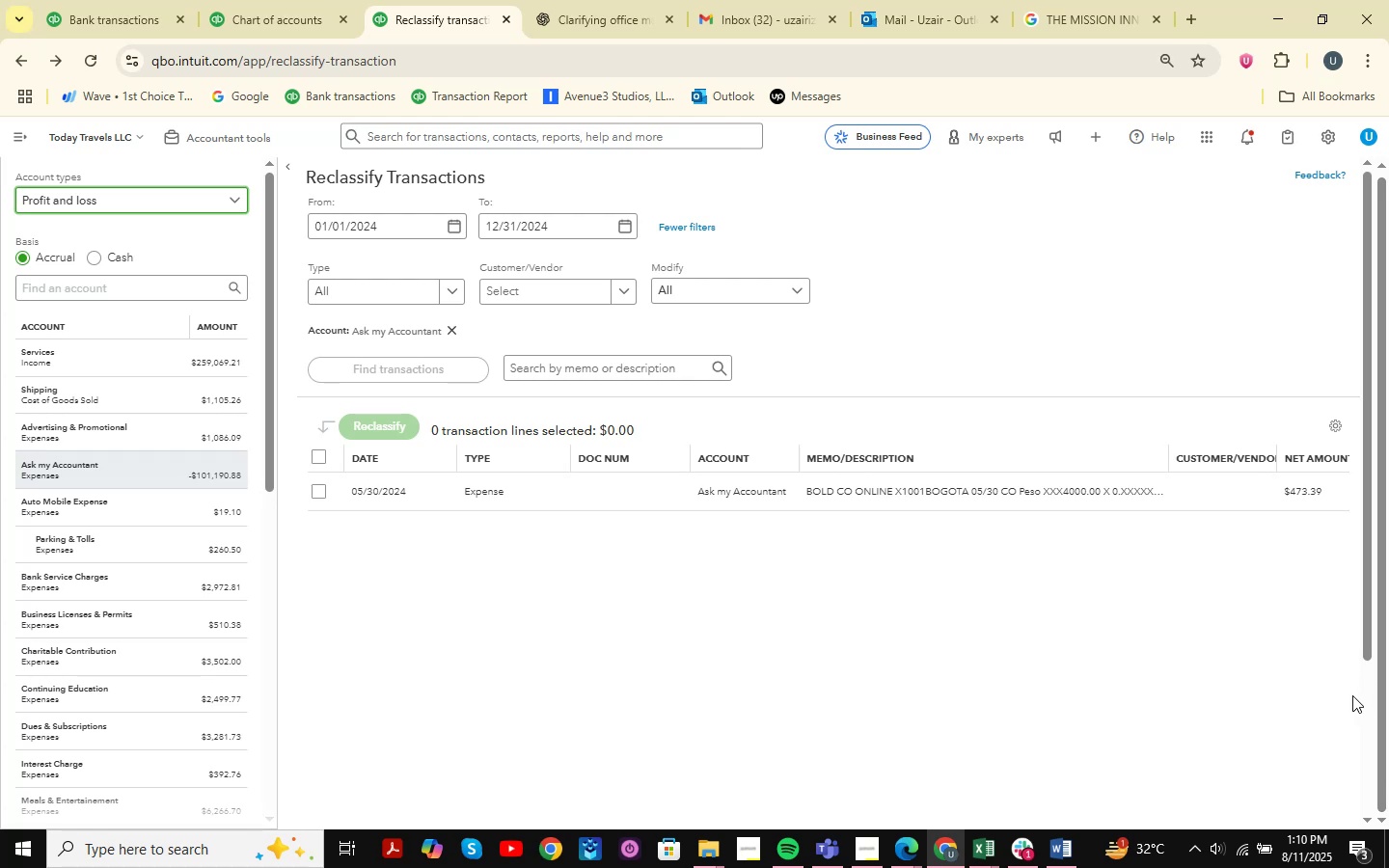 
wait(22.67)
 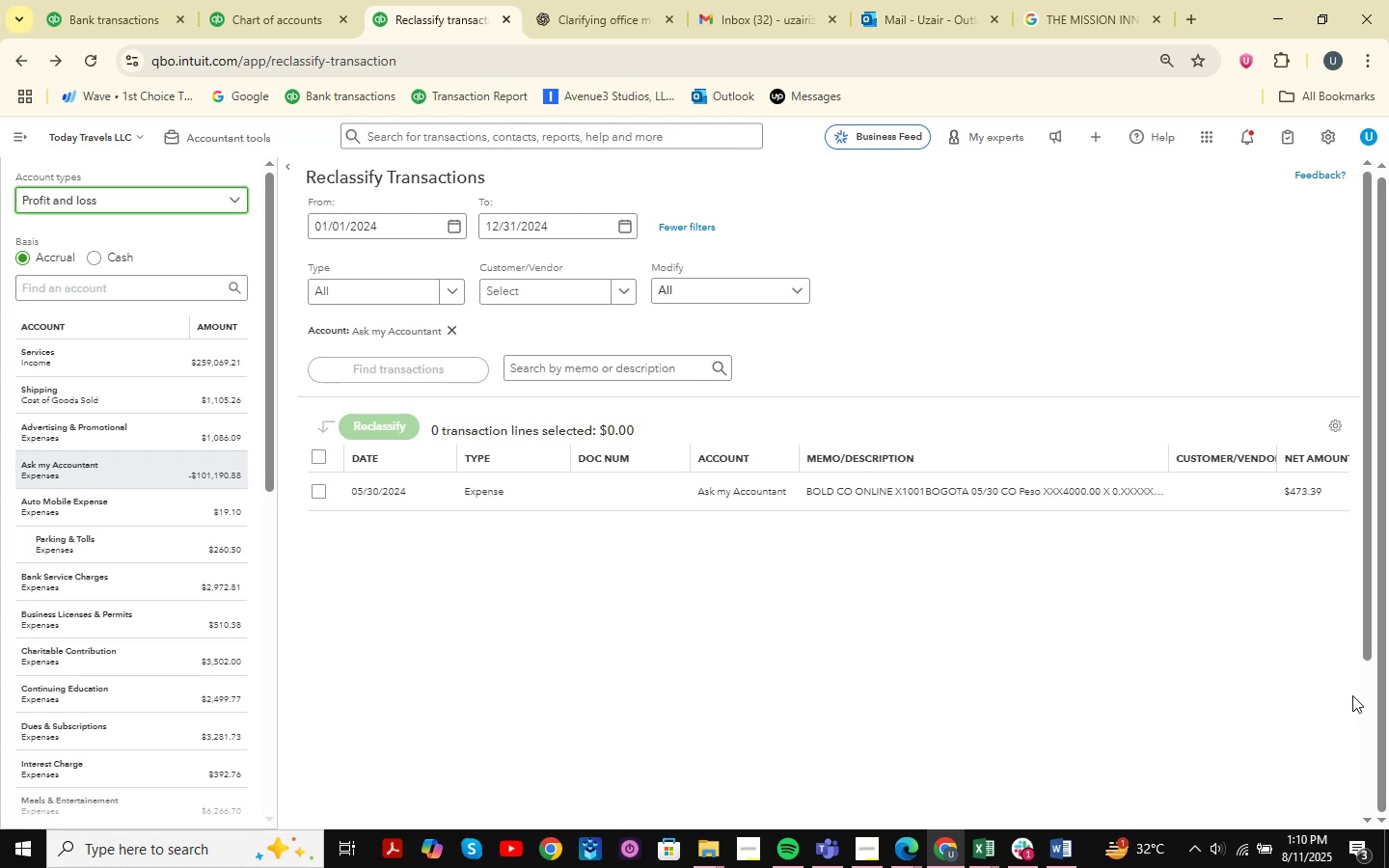 
left_click([907, 488])
 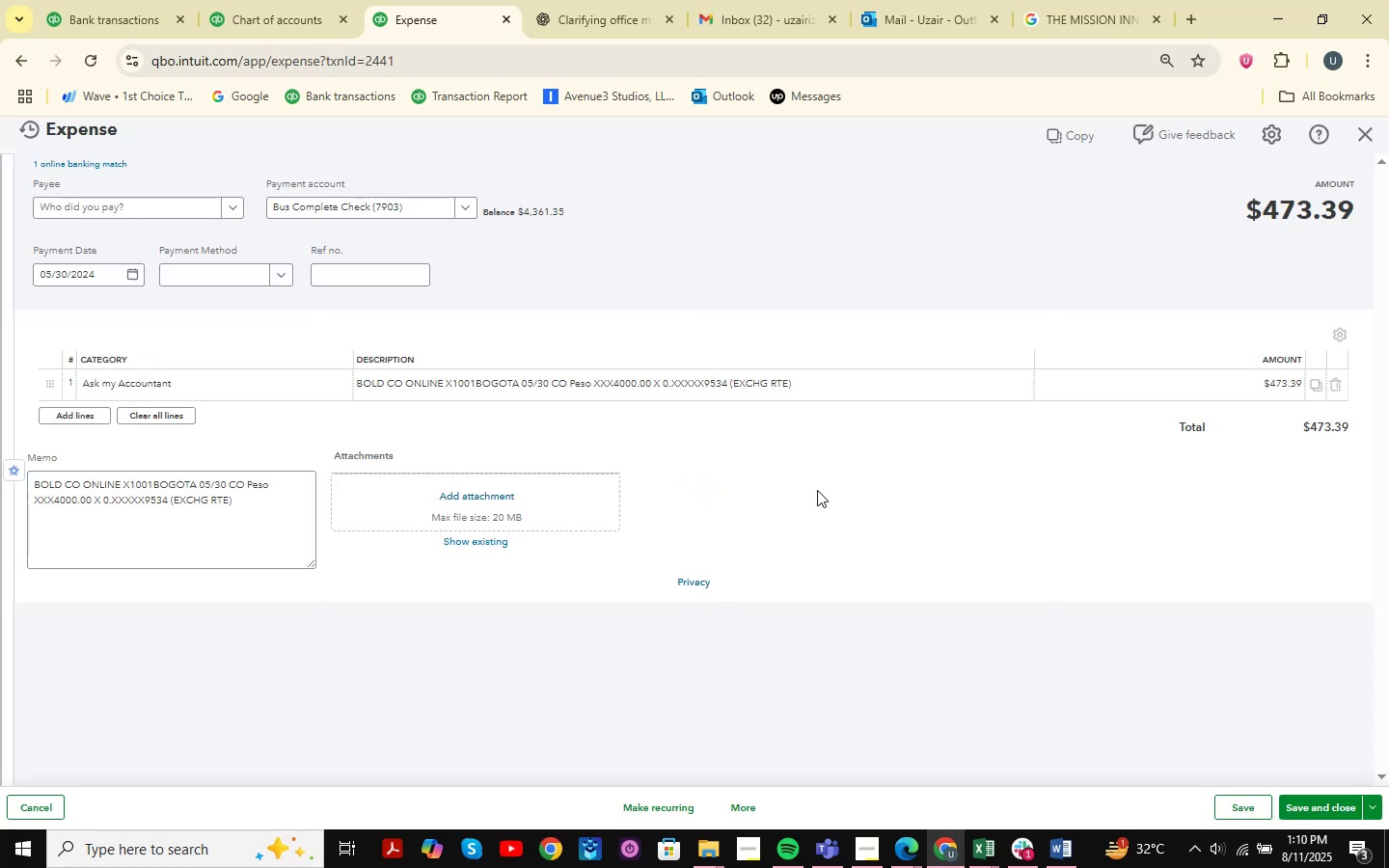 
left_click([480, 395])
 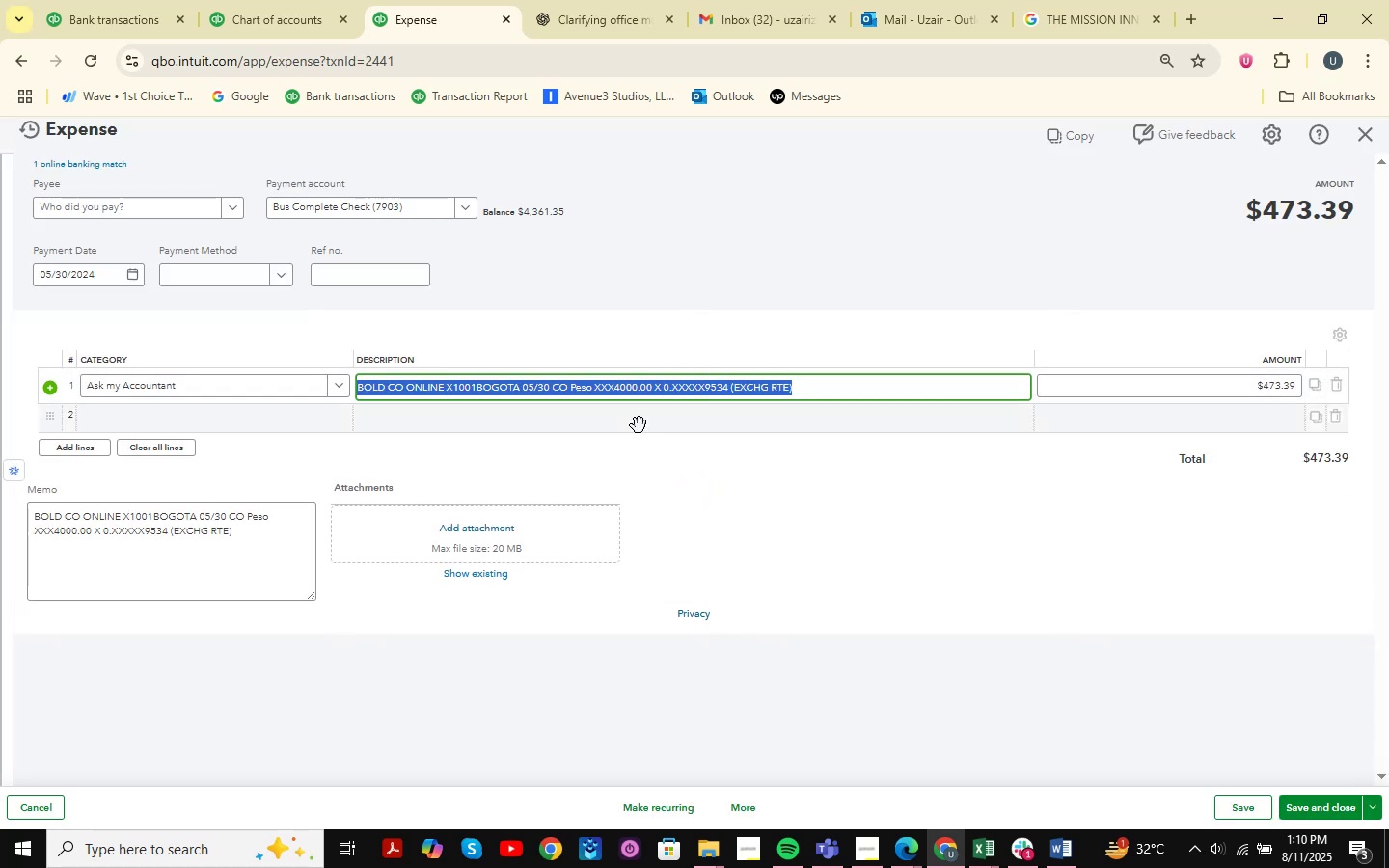 
key(Control+ControlLeft)
 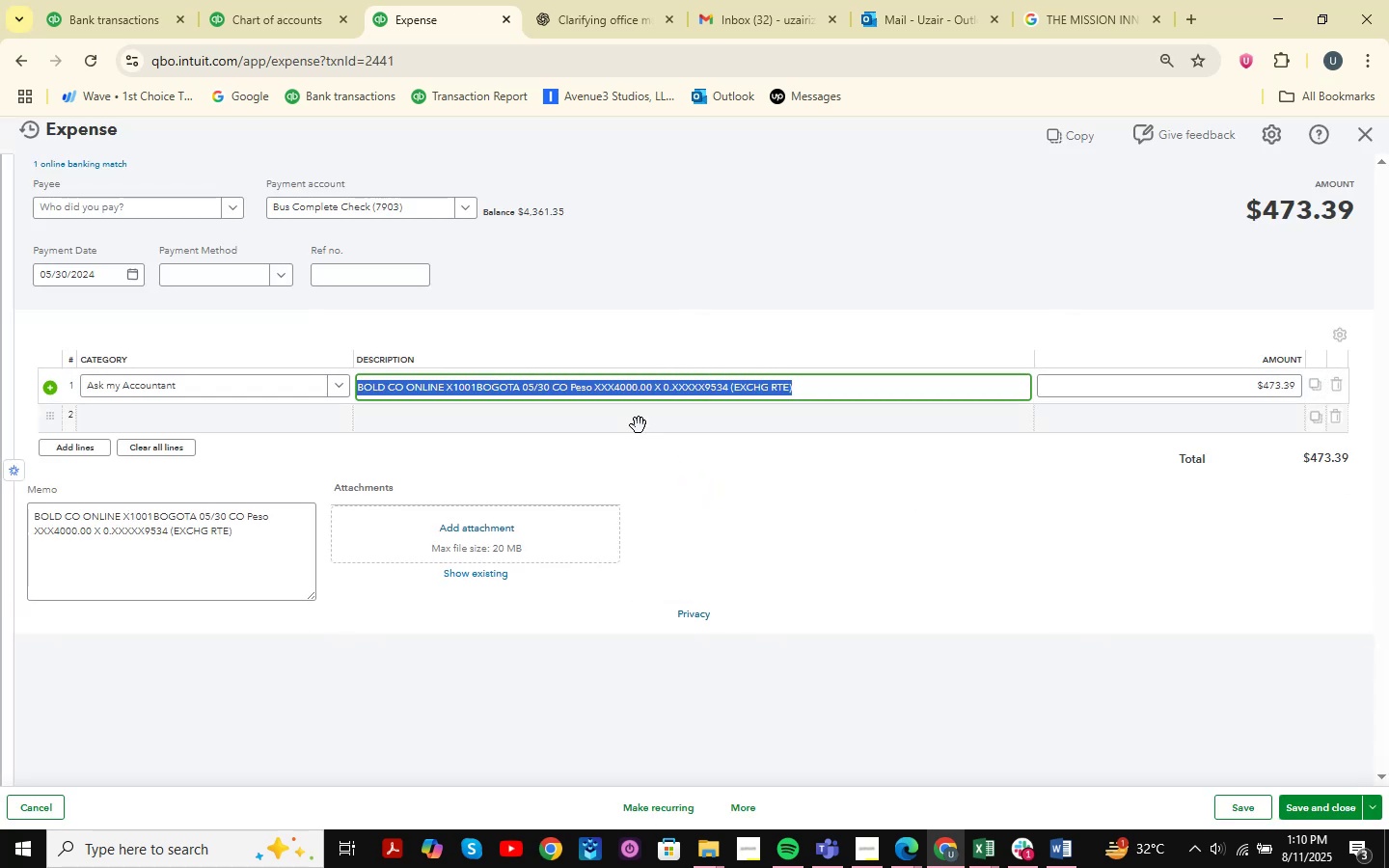 
key(Control+C)
 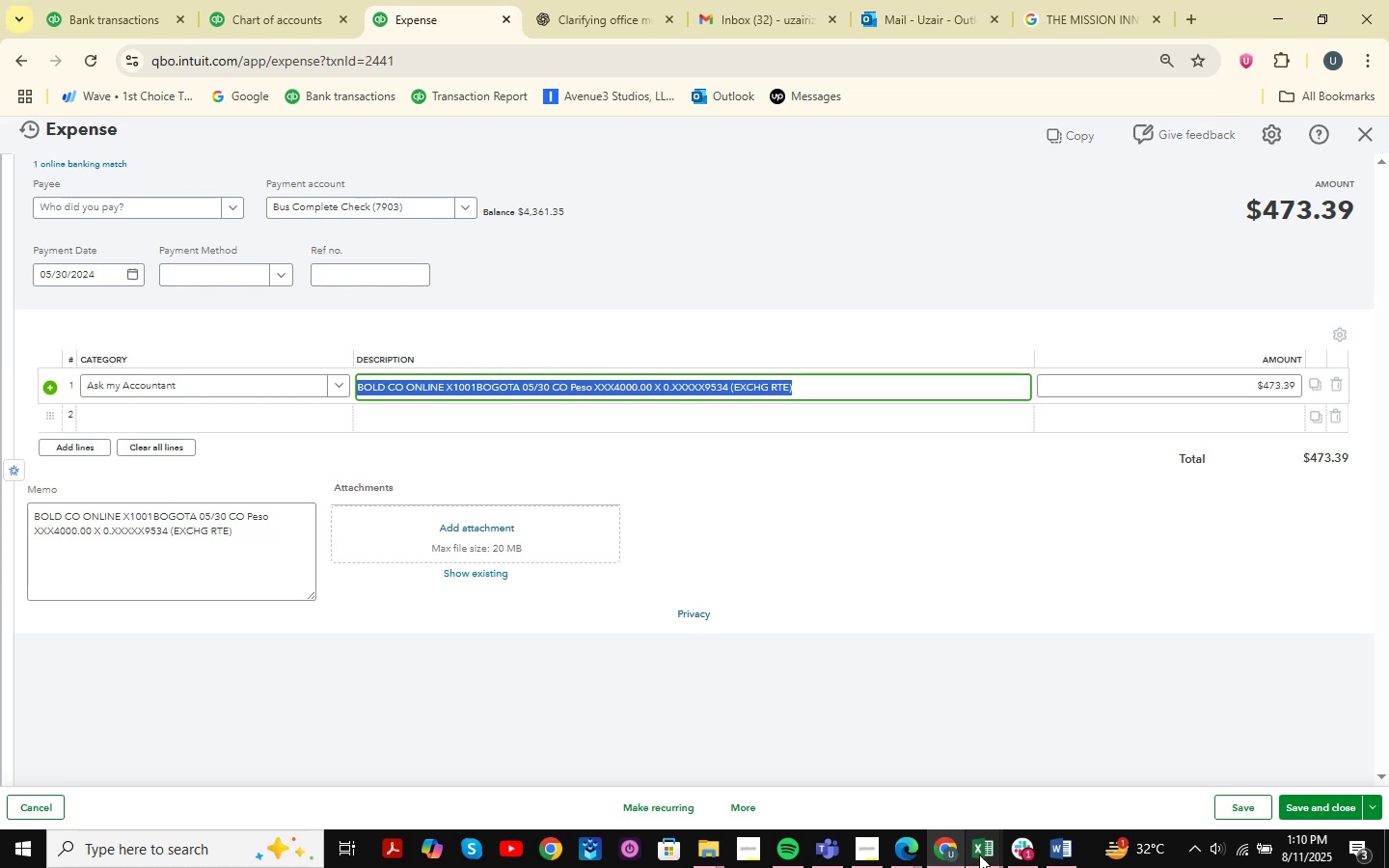 
double_click([1001, 712])
 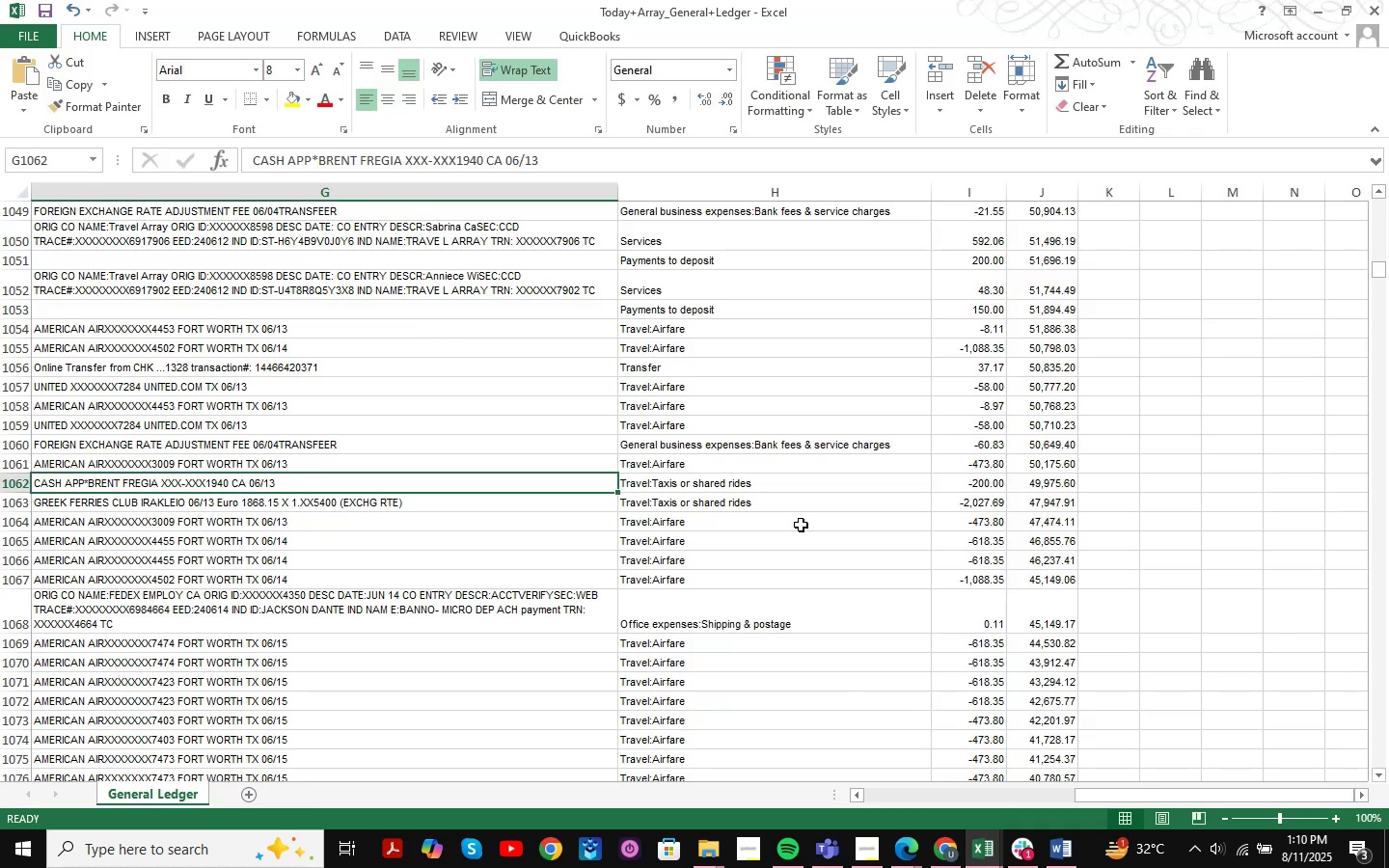 
key(Control+ControlLeft)
 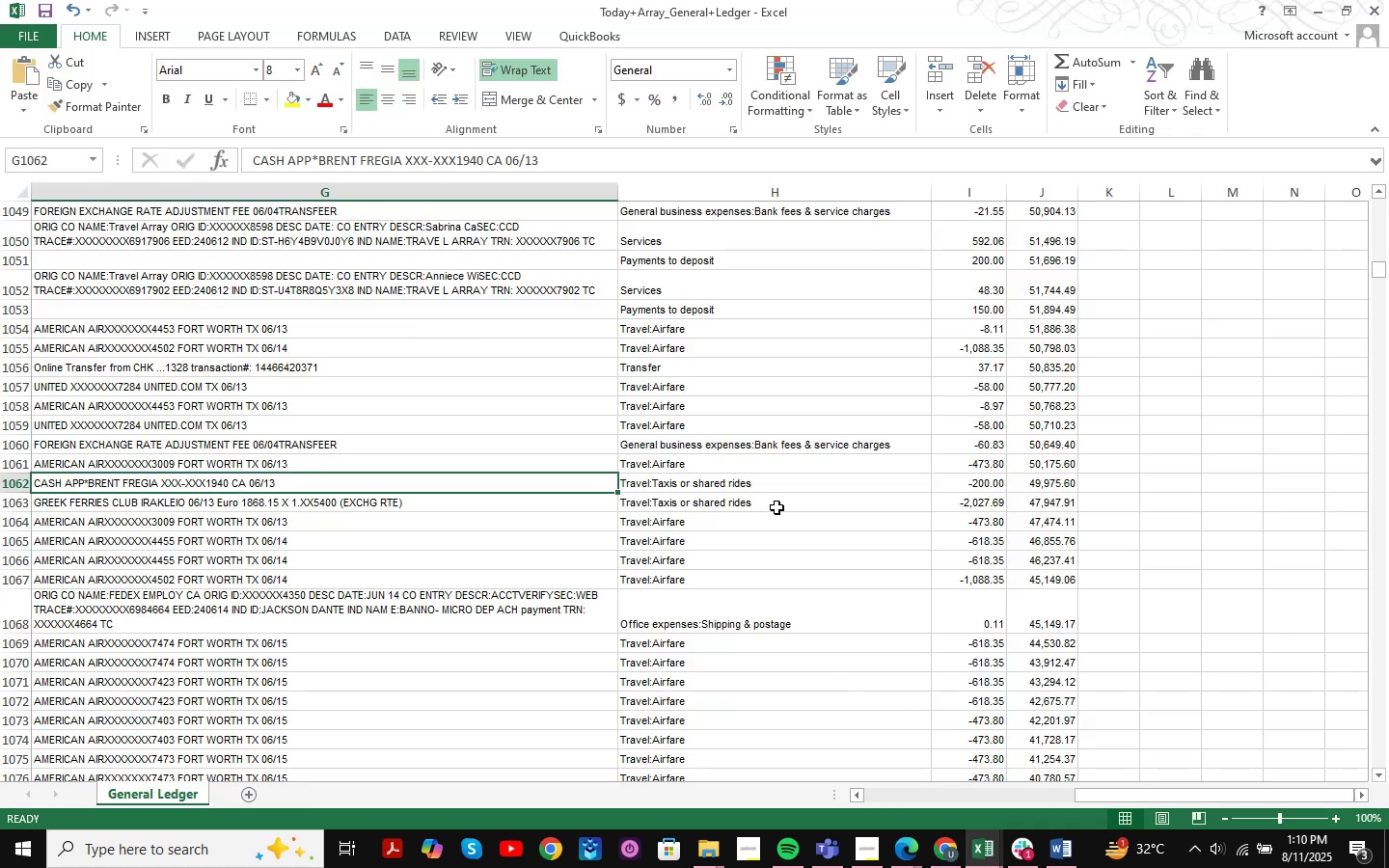 
key(Control+F)
 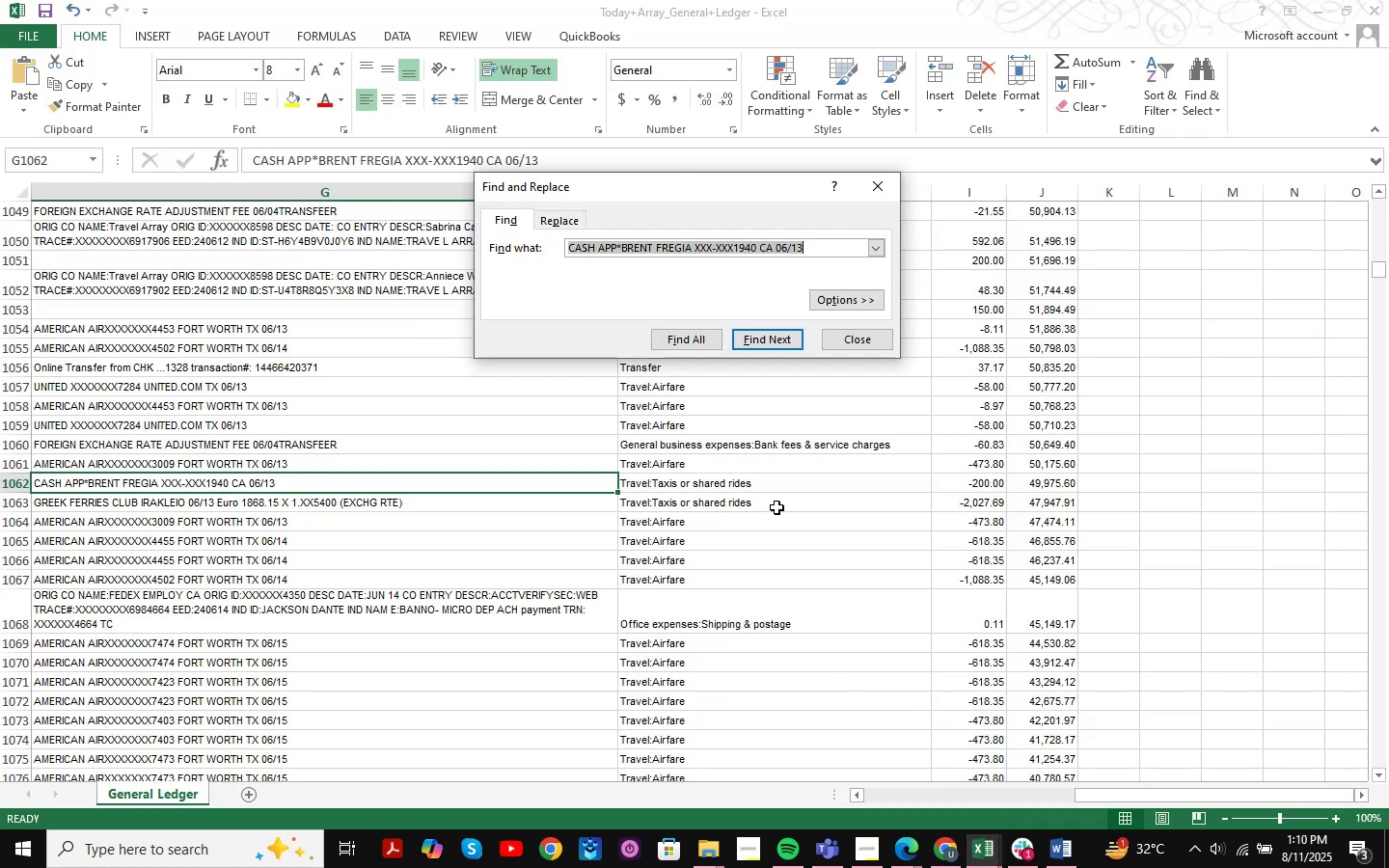 
key(Control+ControlLeft)
 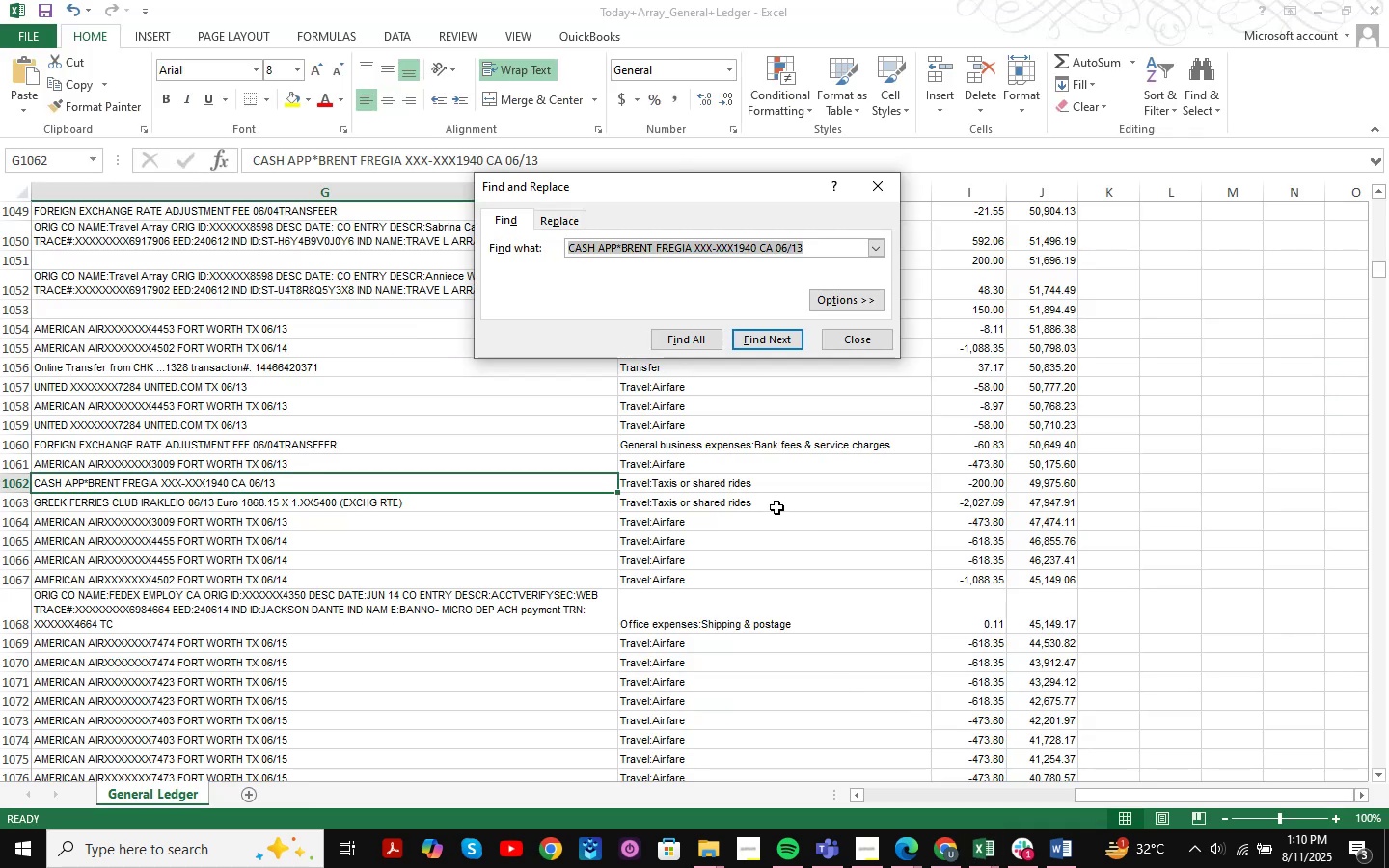 
key(Control+V)
 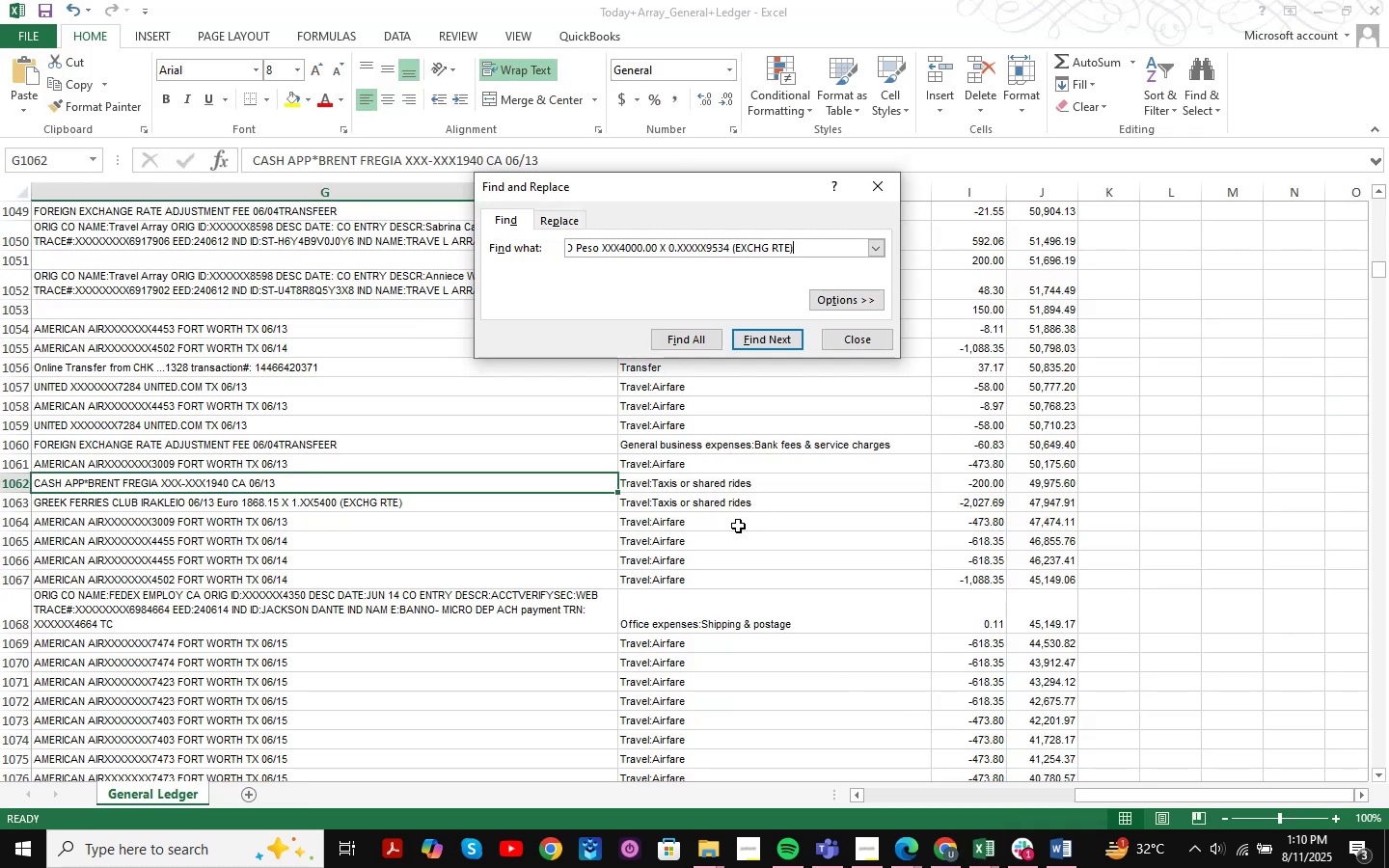 
key(NumpadEnter)
 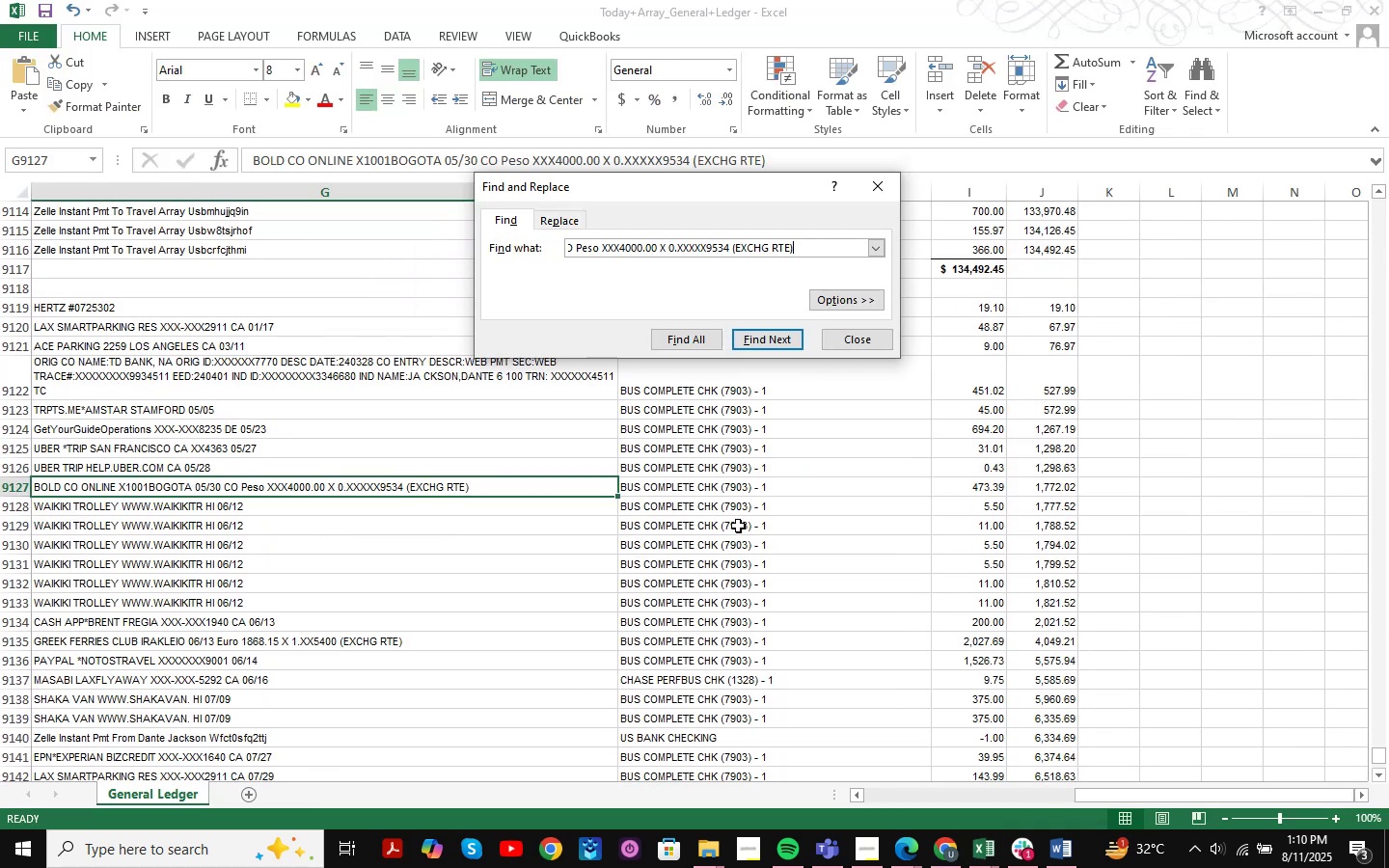 
key(NumpadEnter)
 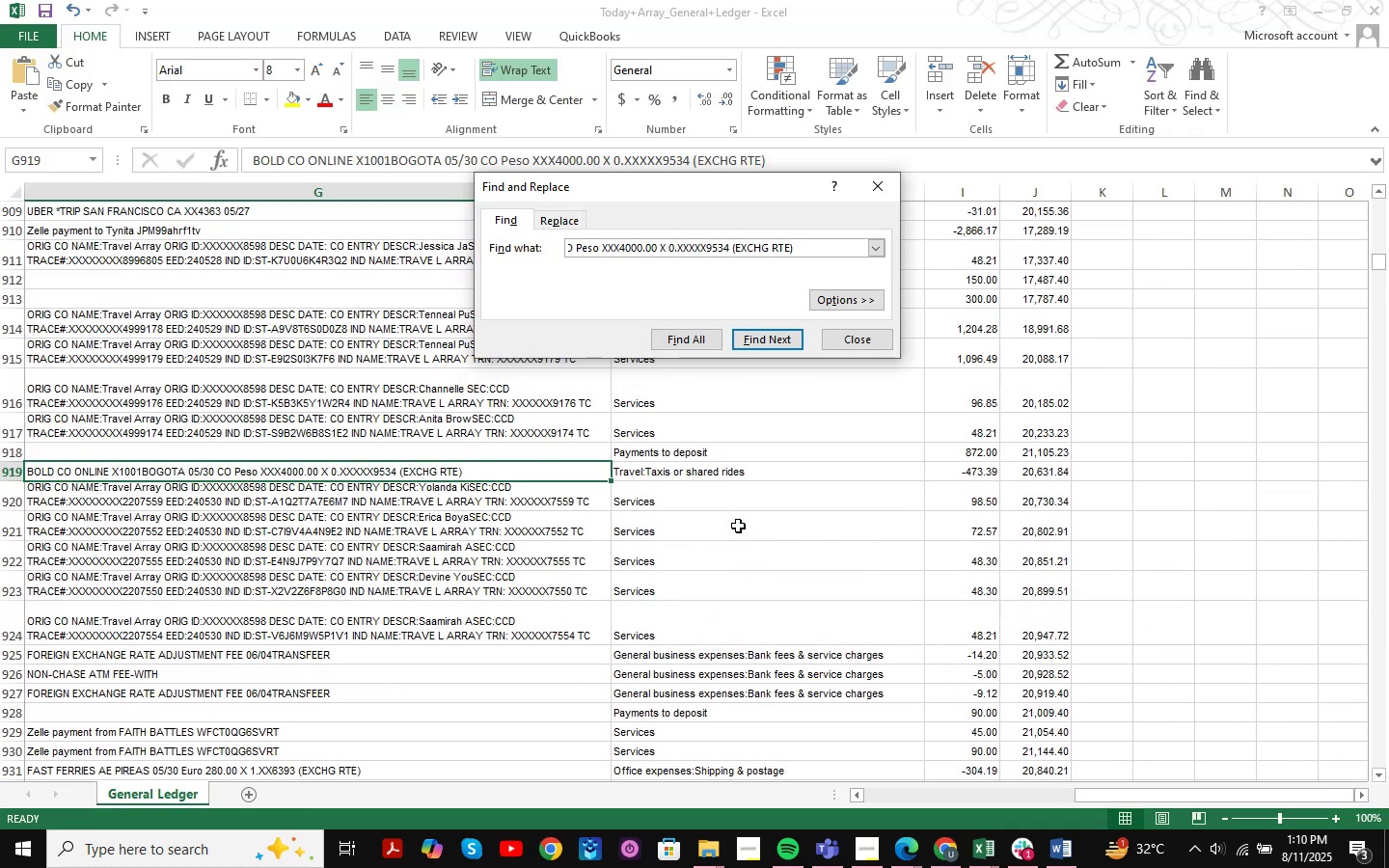 
left_click([871, 334])
 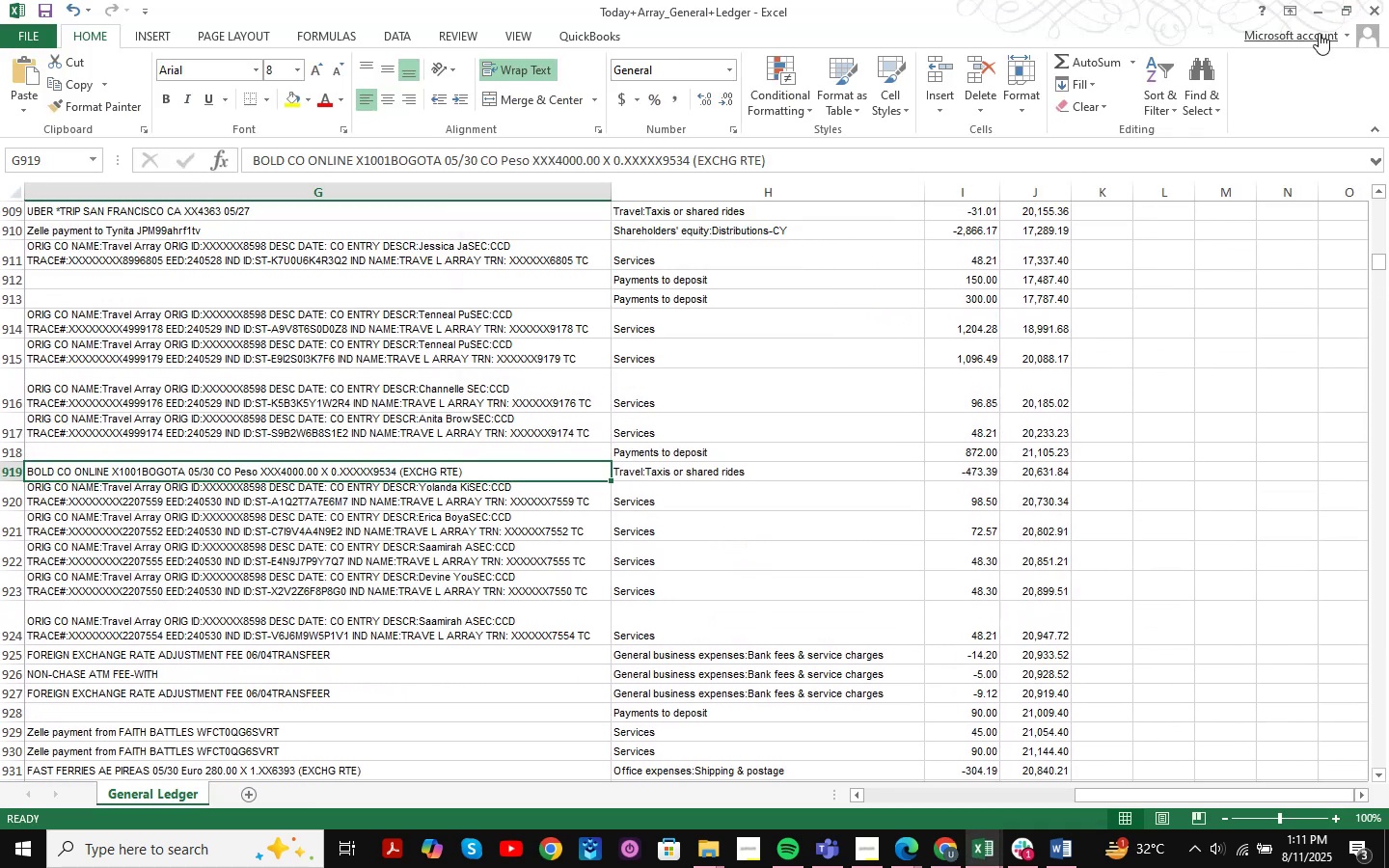 
left_click([1312, 3])
 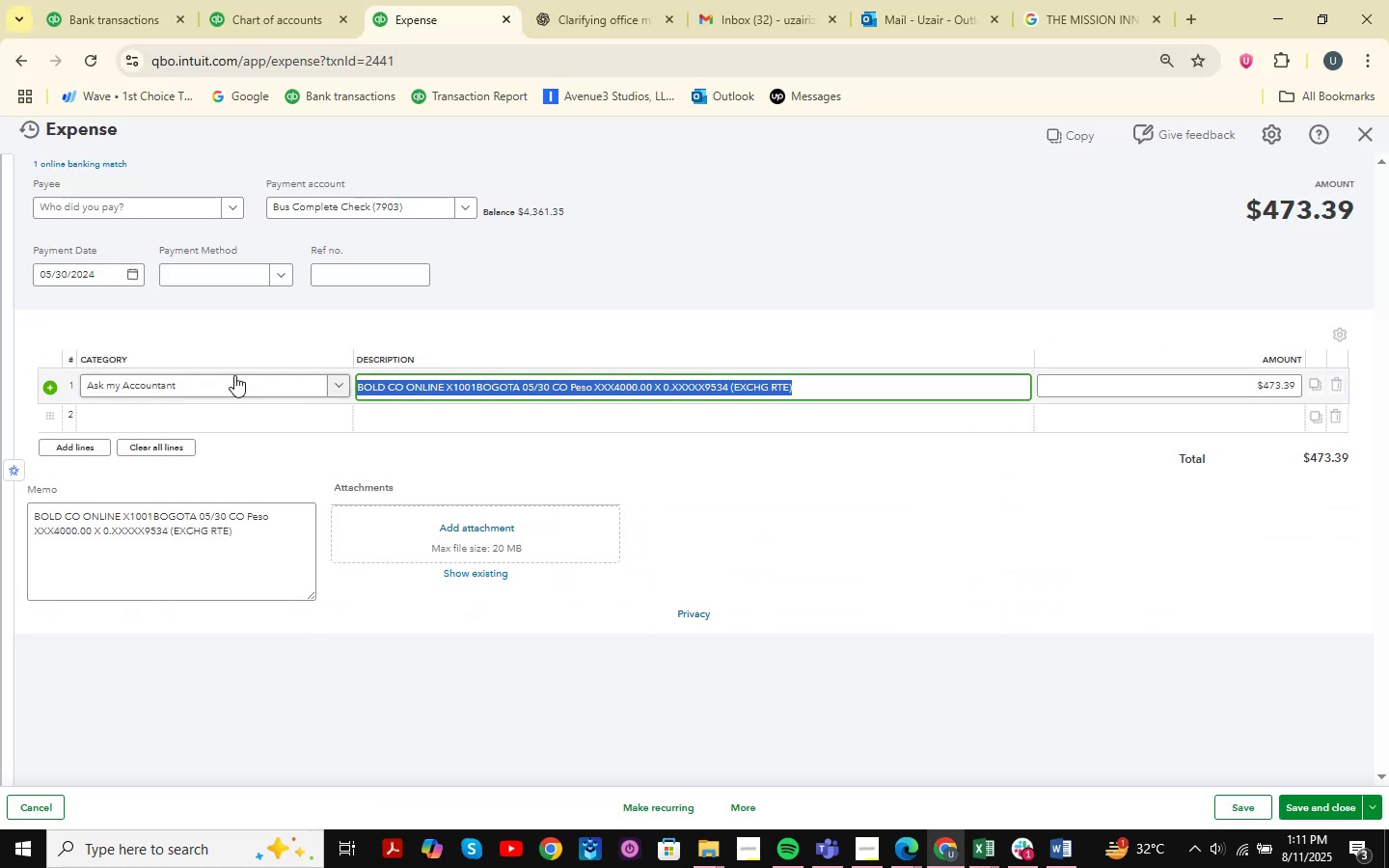 
left_click([180, 375])
 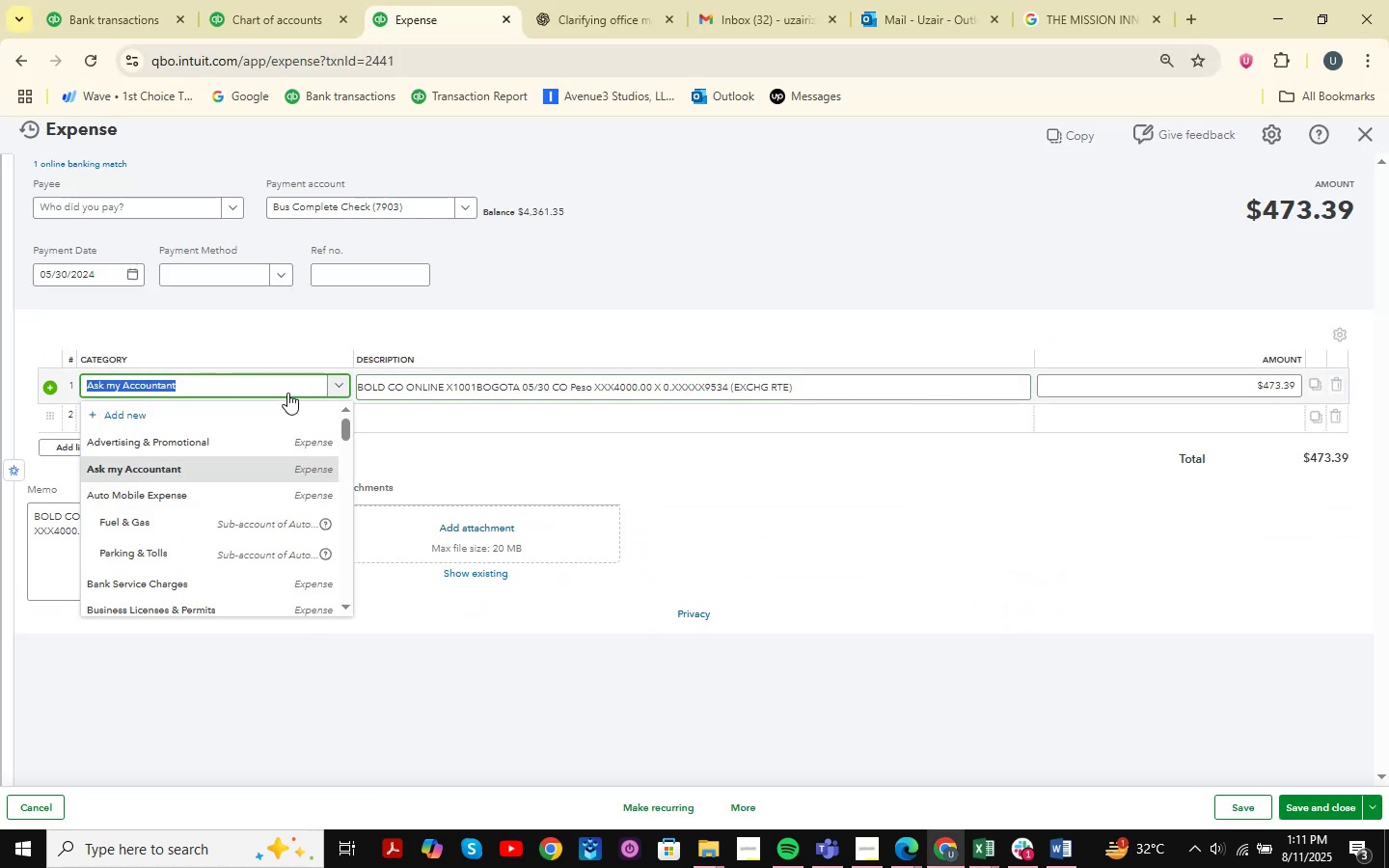 
type(taxis )
 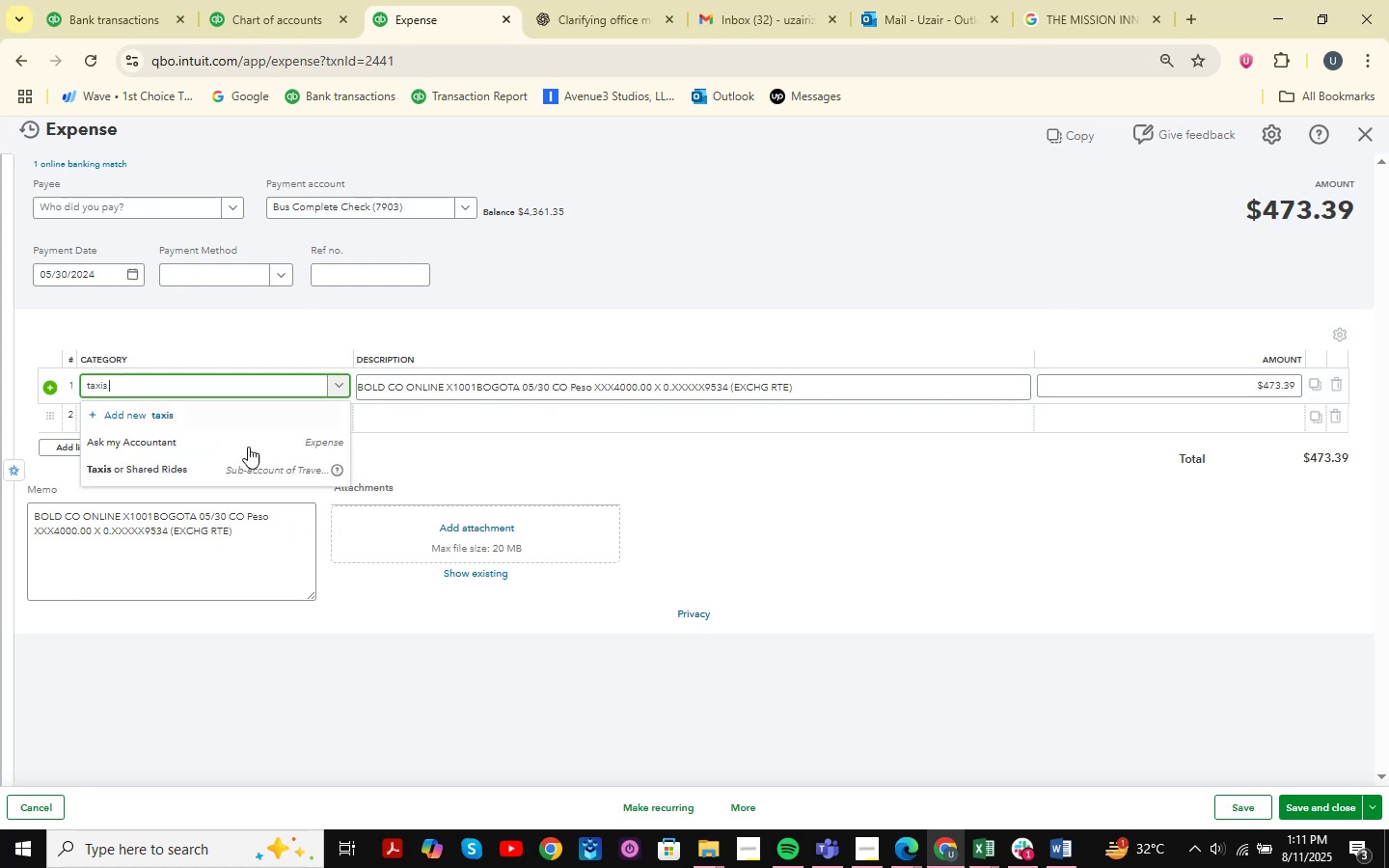 
left_click([225, 465])
 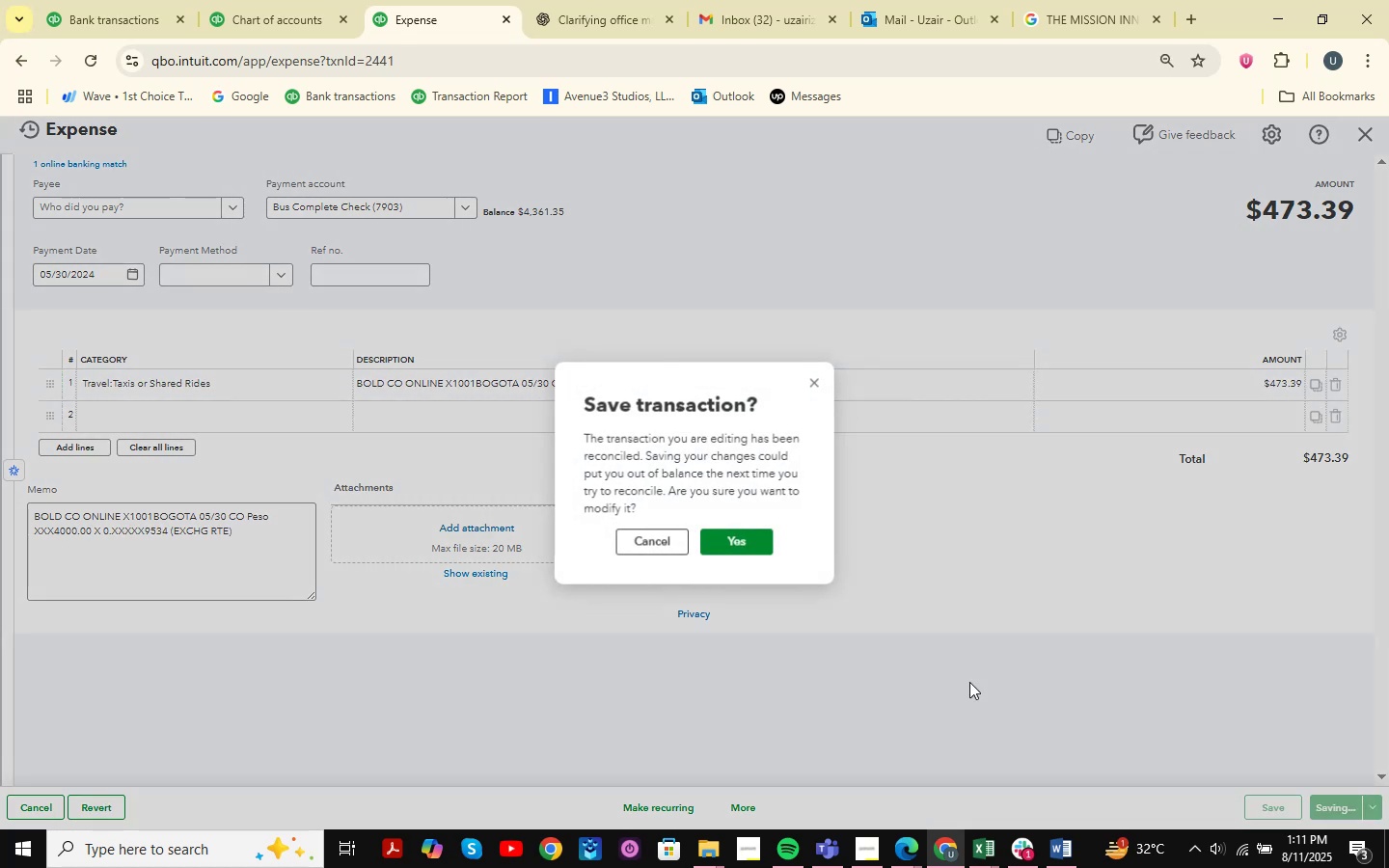 
left_click([747, 535])
 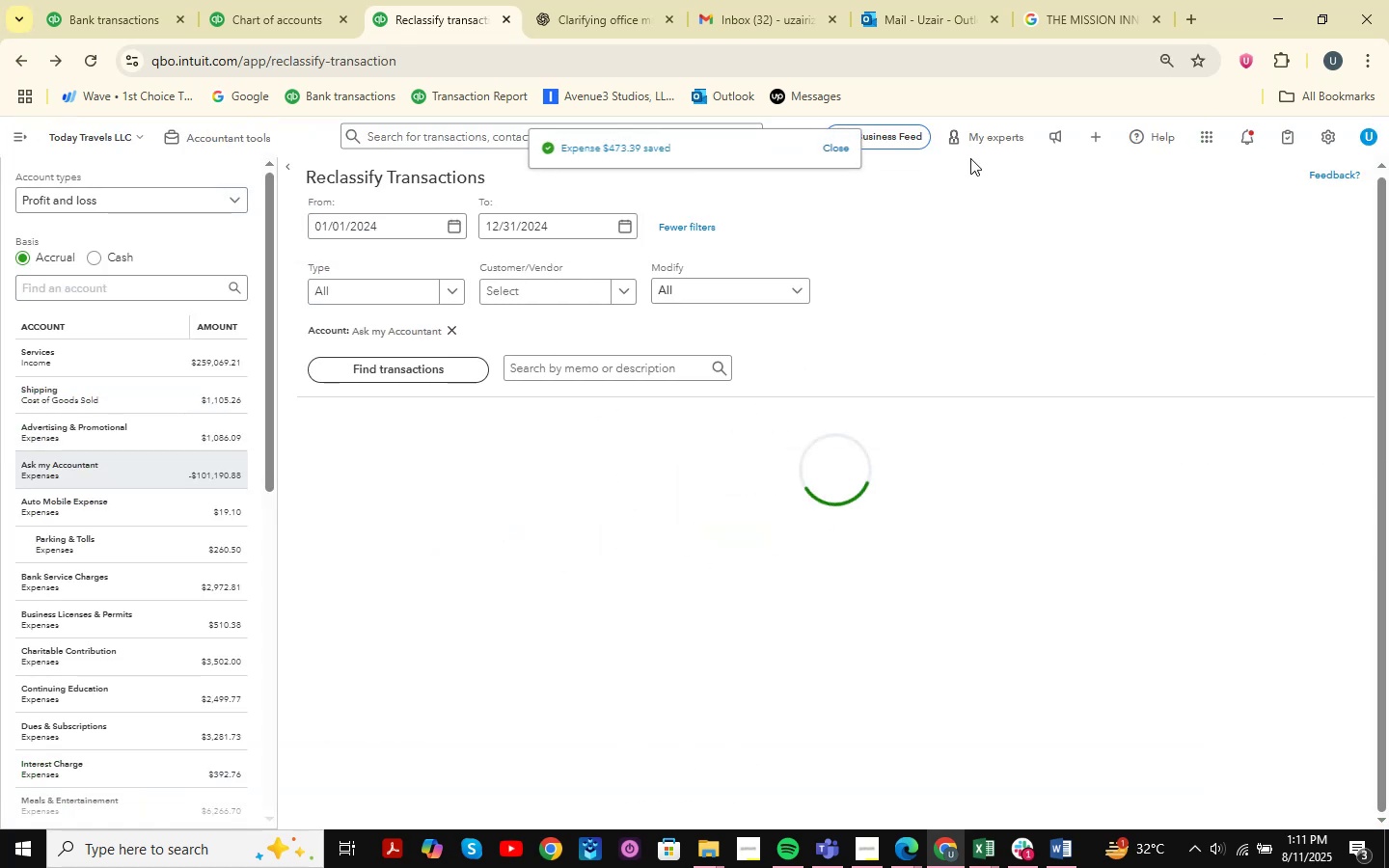 
scroll: coordinate [649, 339], scroll_direction: up, amount: 4.0
 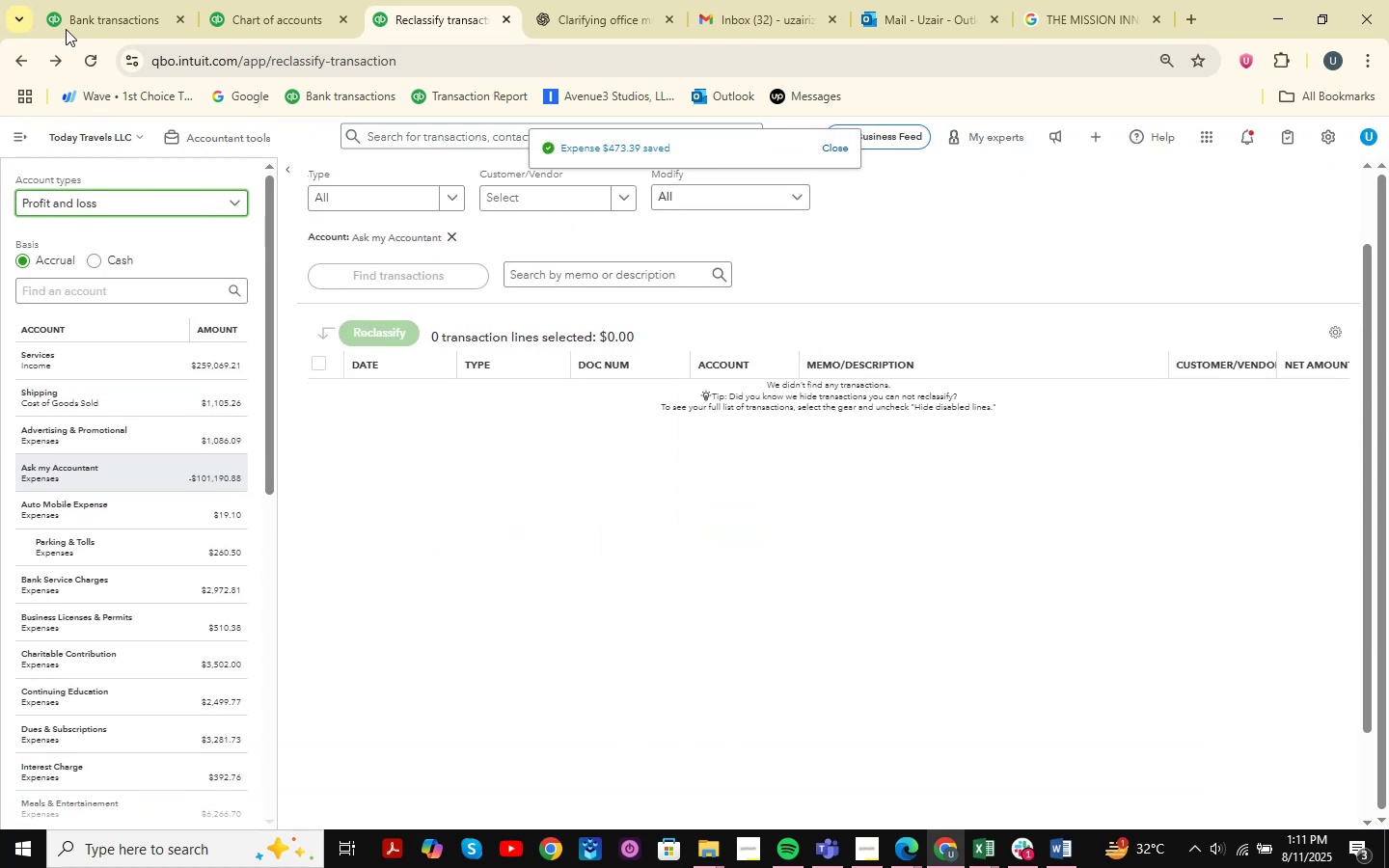 
left_click([85, 22])
 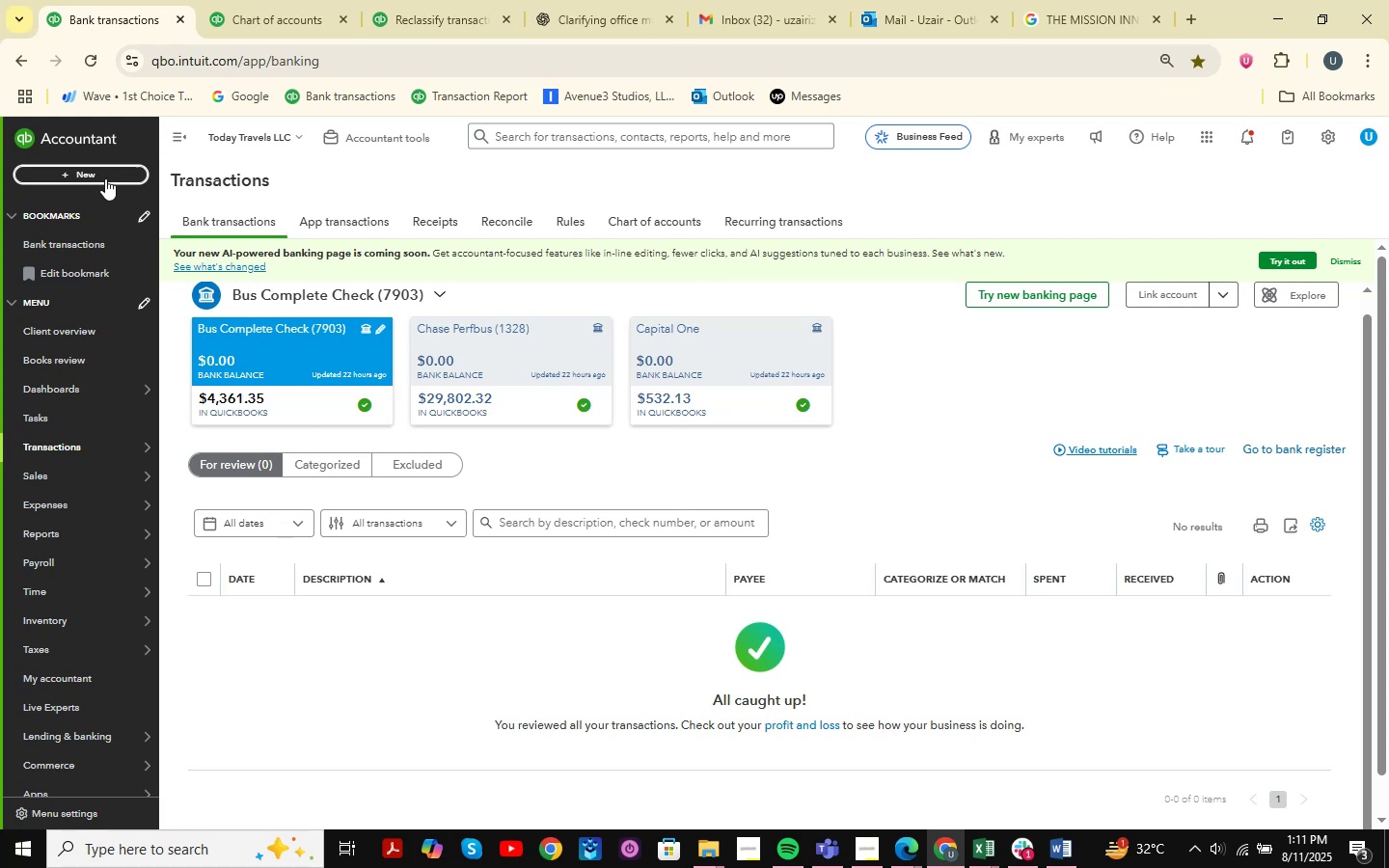 
left_click([105, 173])
 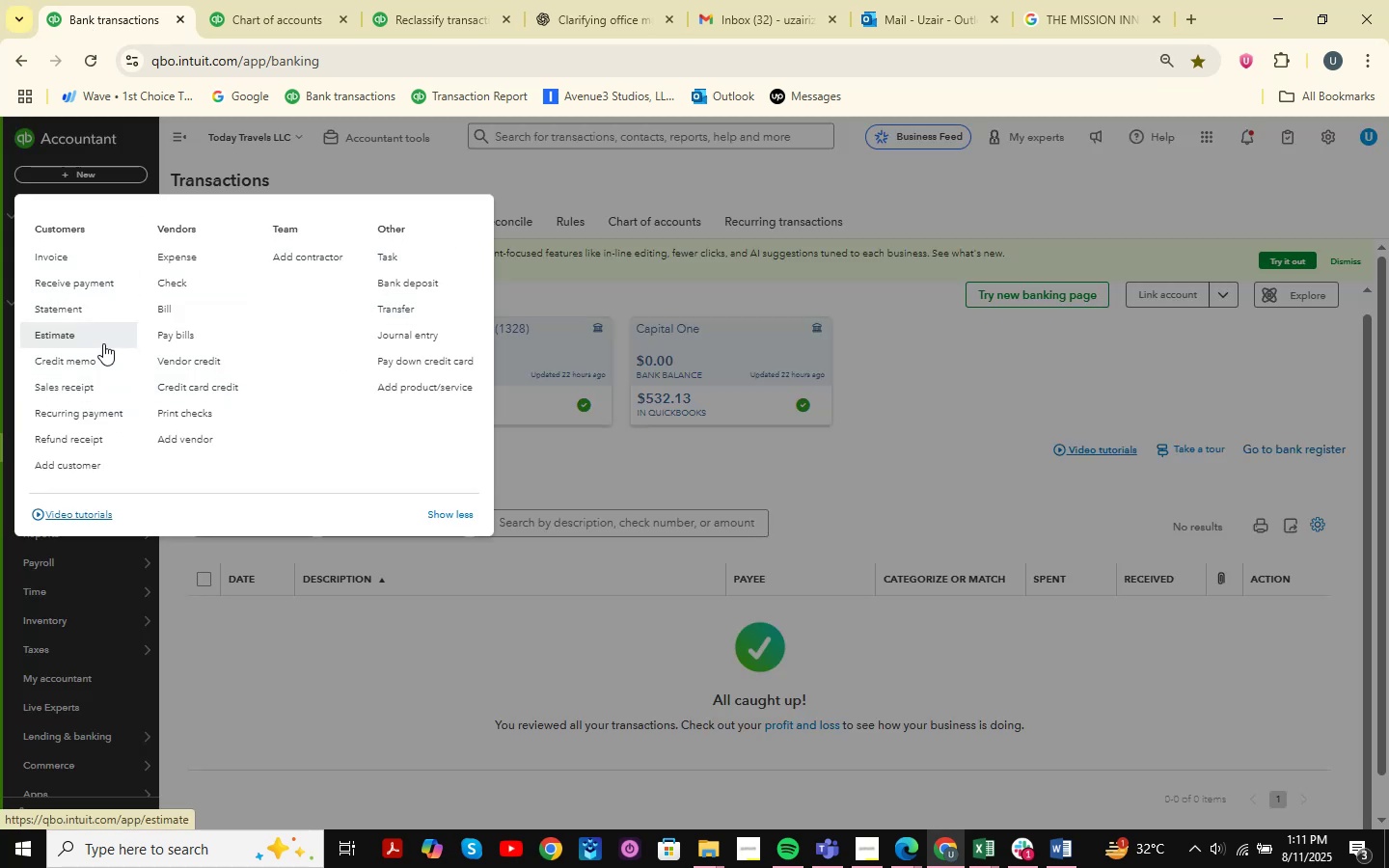 
wait(13.16)
 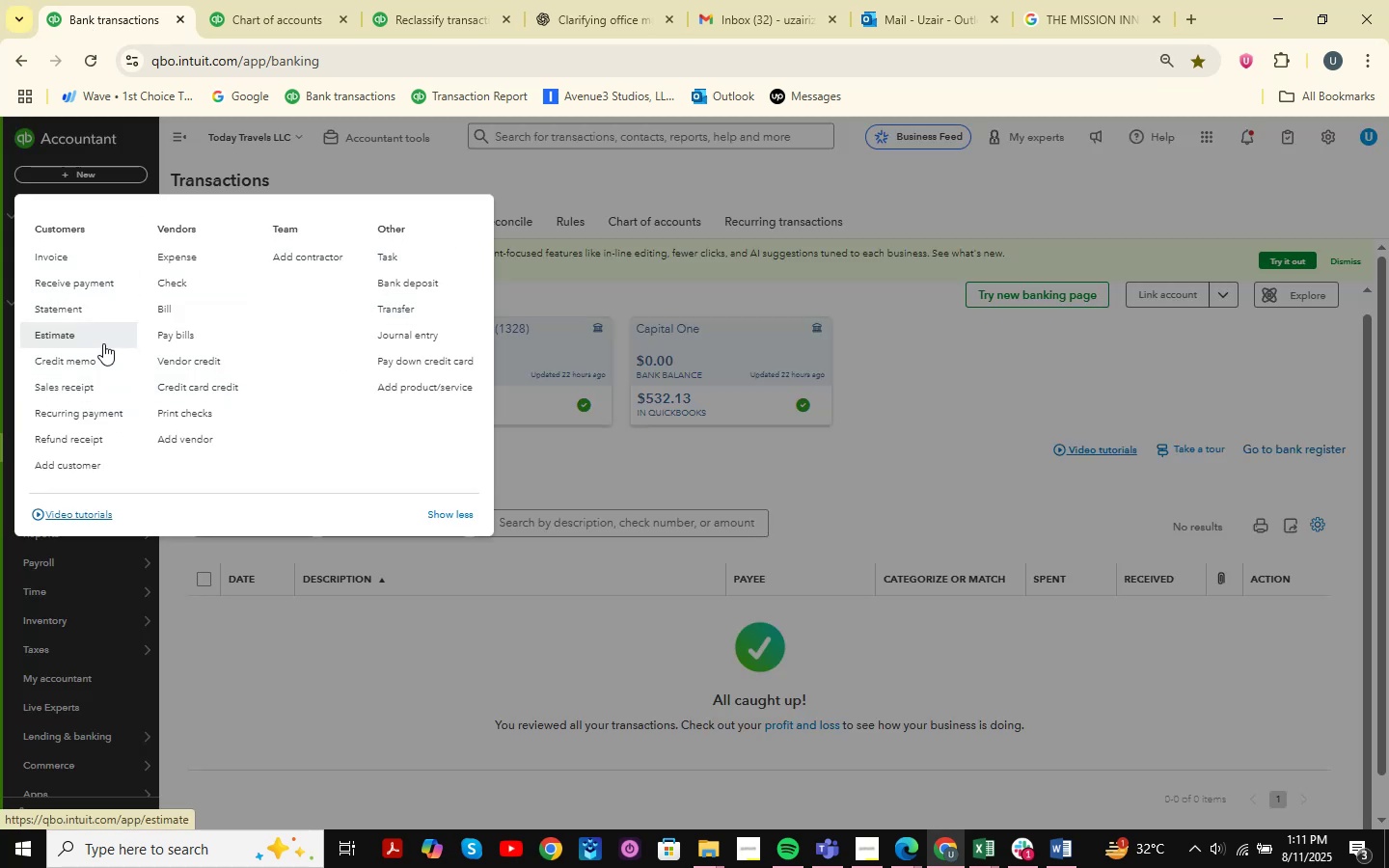 
left_click([421, 339])
 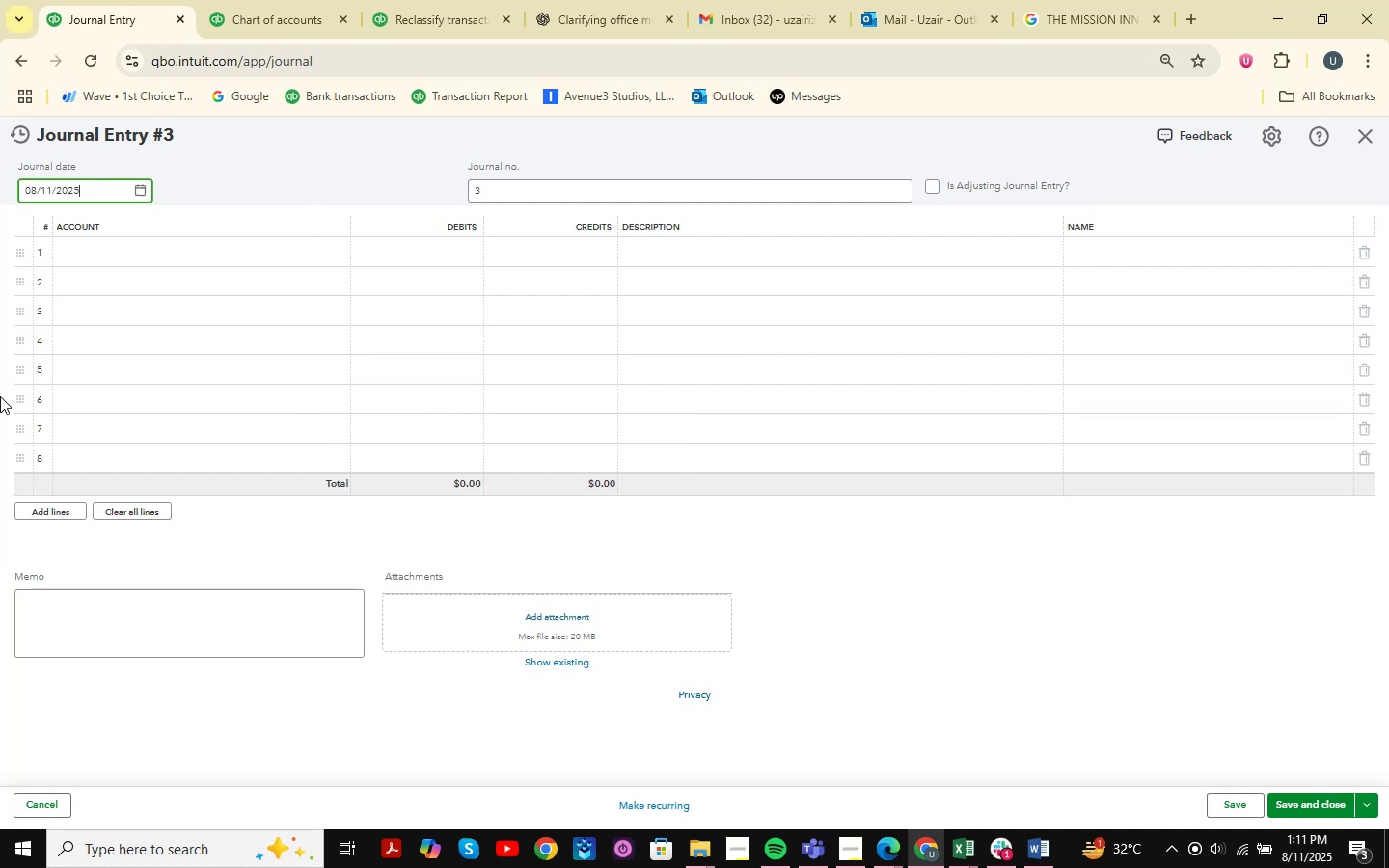 
wait(12.57)
 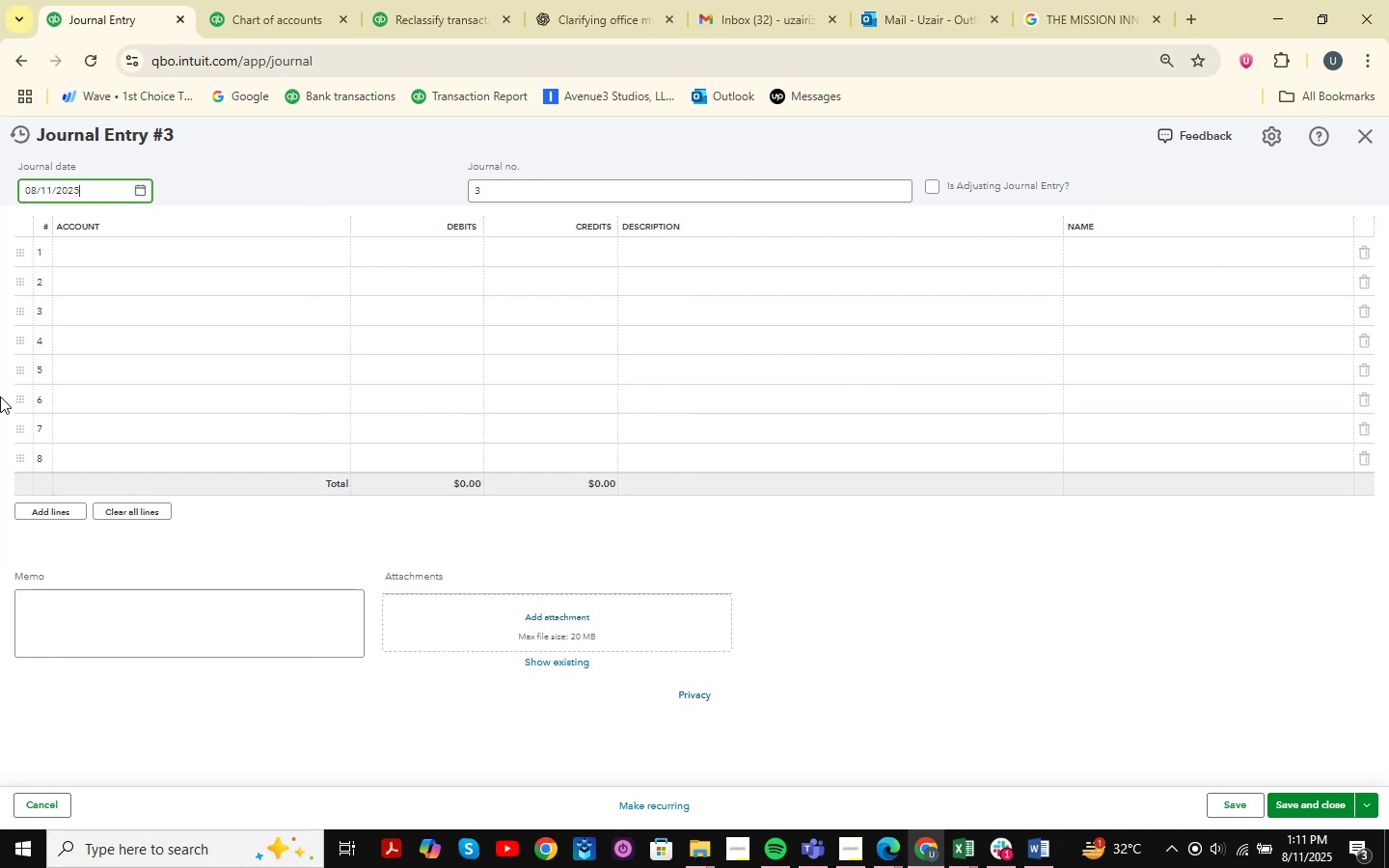 
left_click([135, 188])
 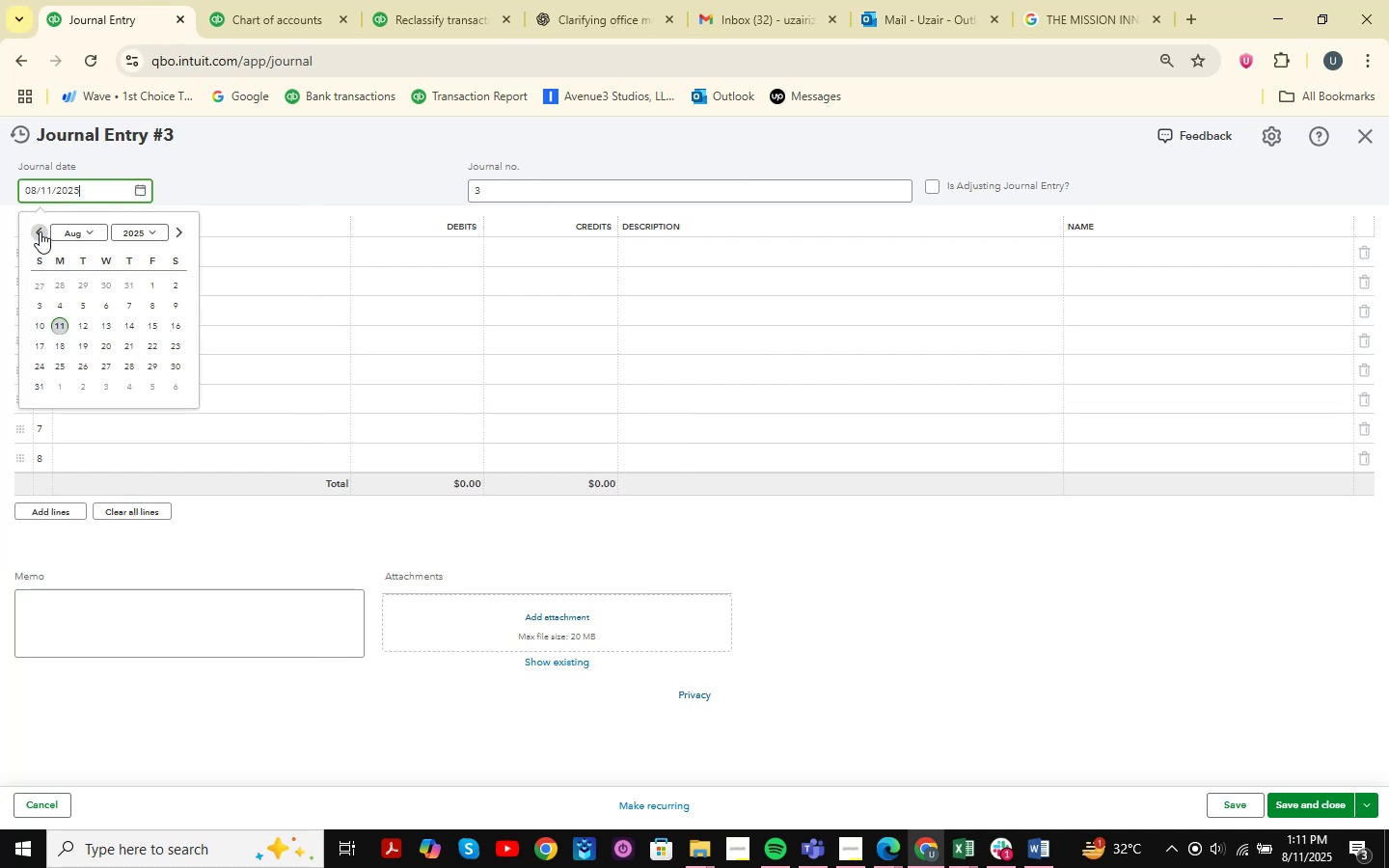 
double_click([40, 231])
 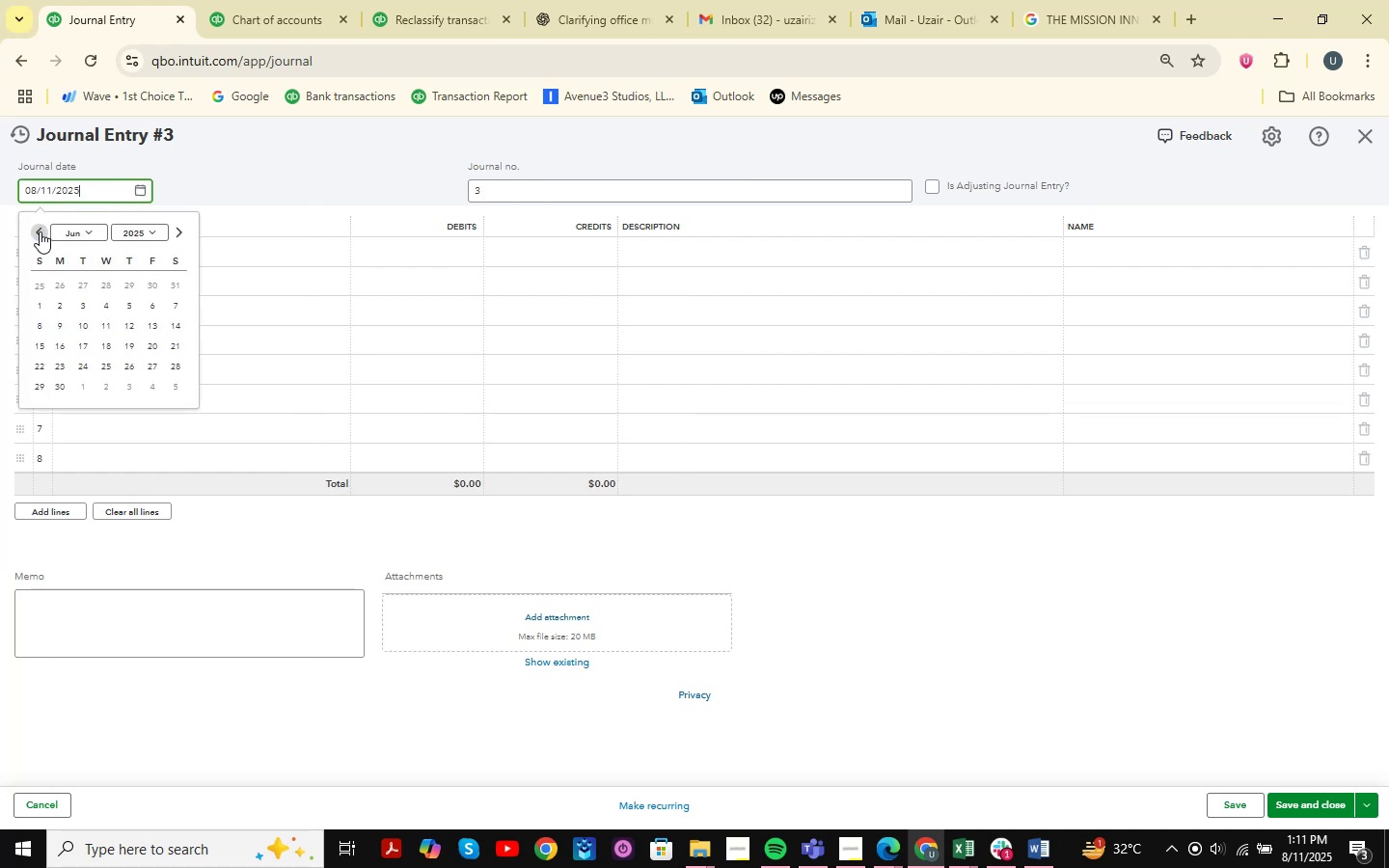 
triple_click([40, 231])
 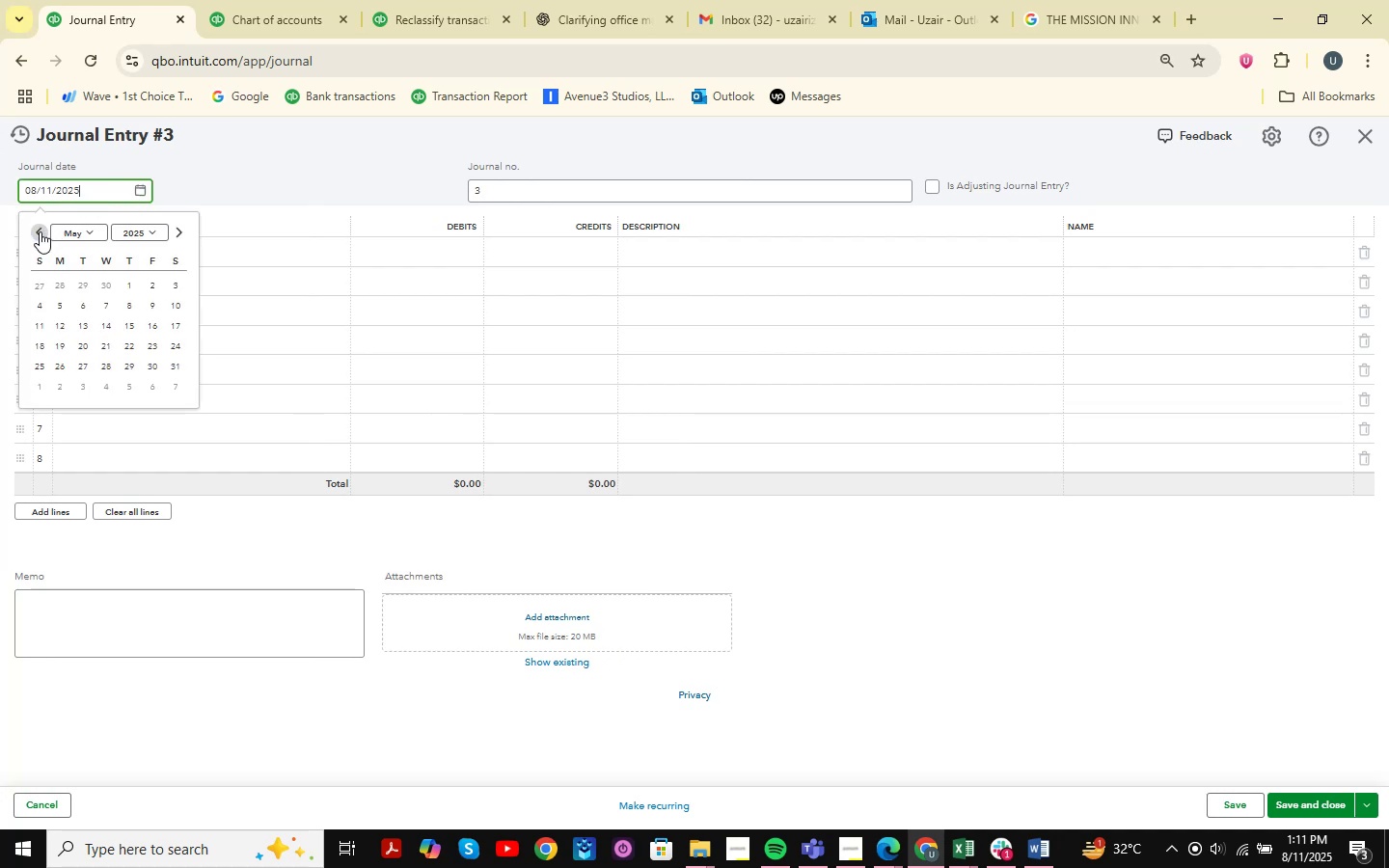 
triple_click([40, 231])
 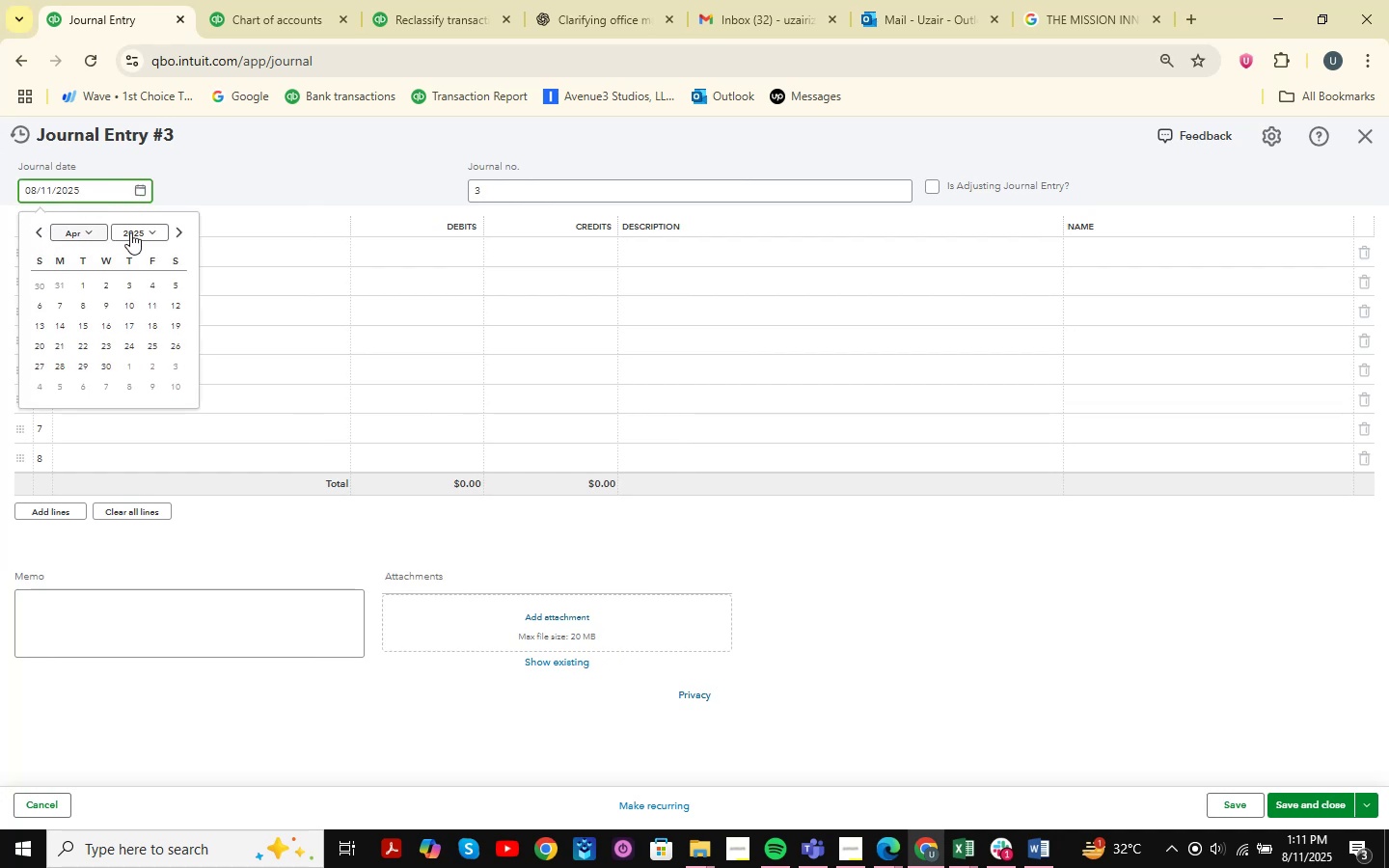 
triple_click([130, 232])
 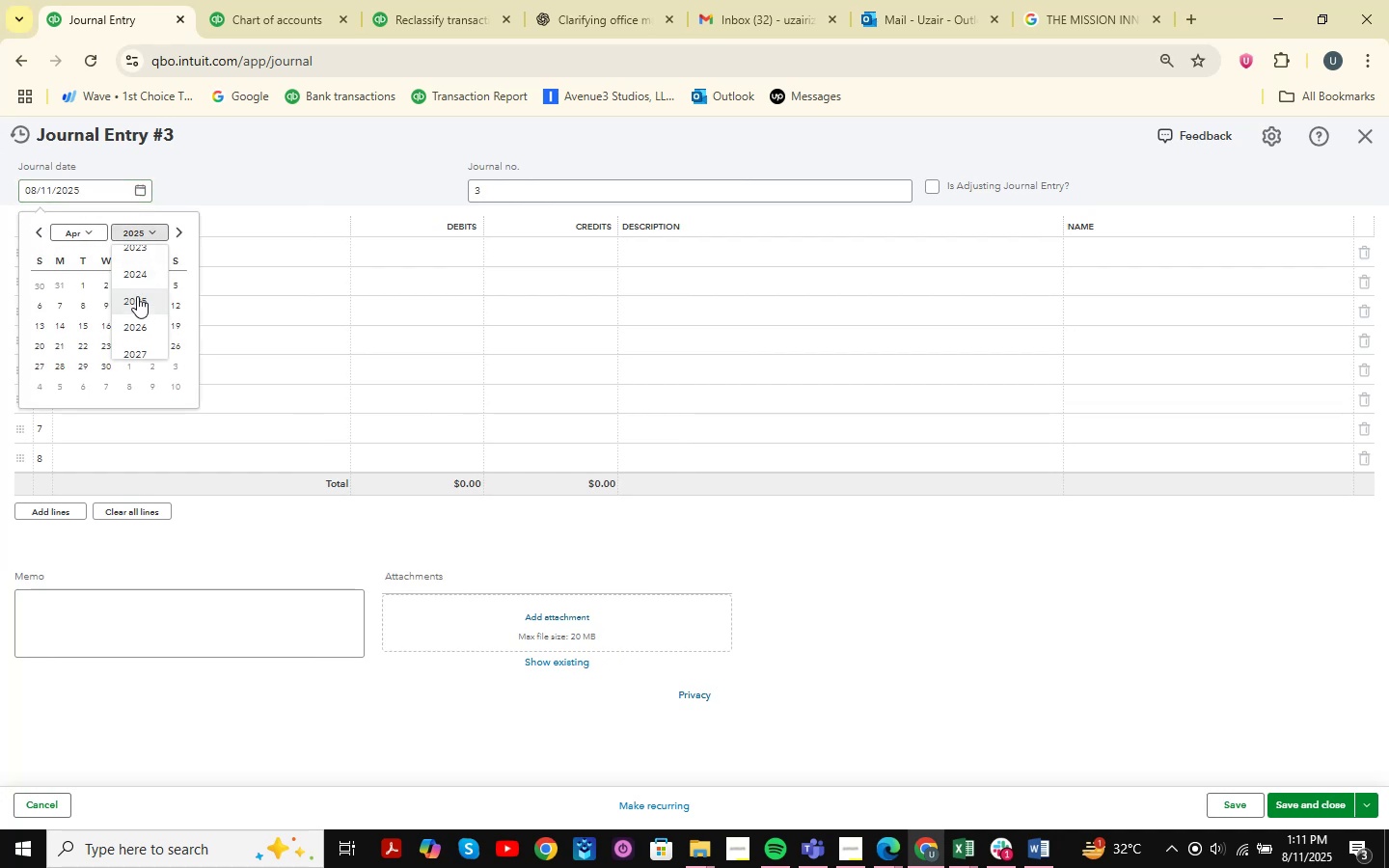 
left_click([147, 274])
 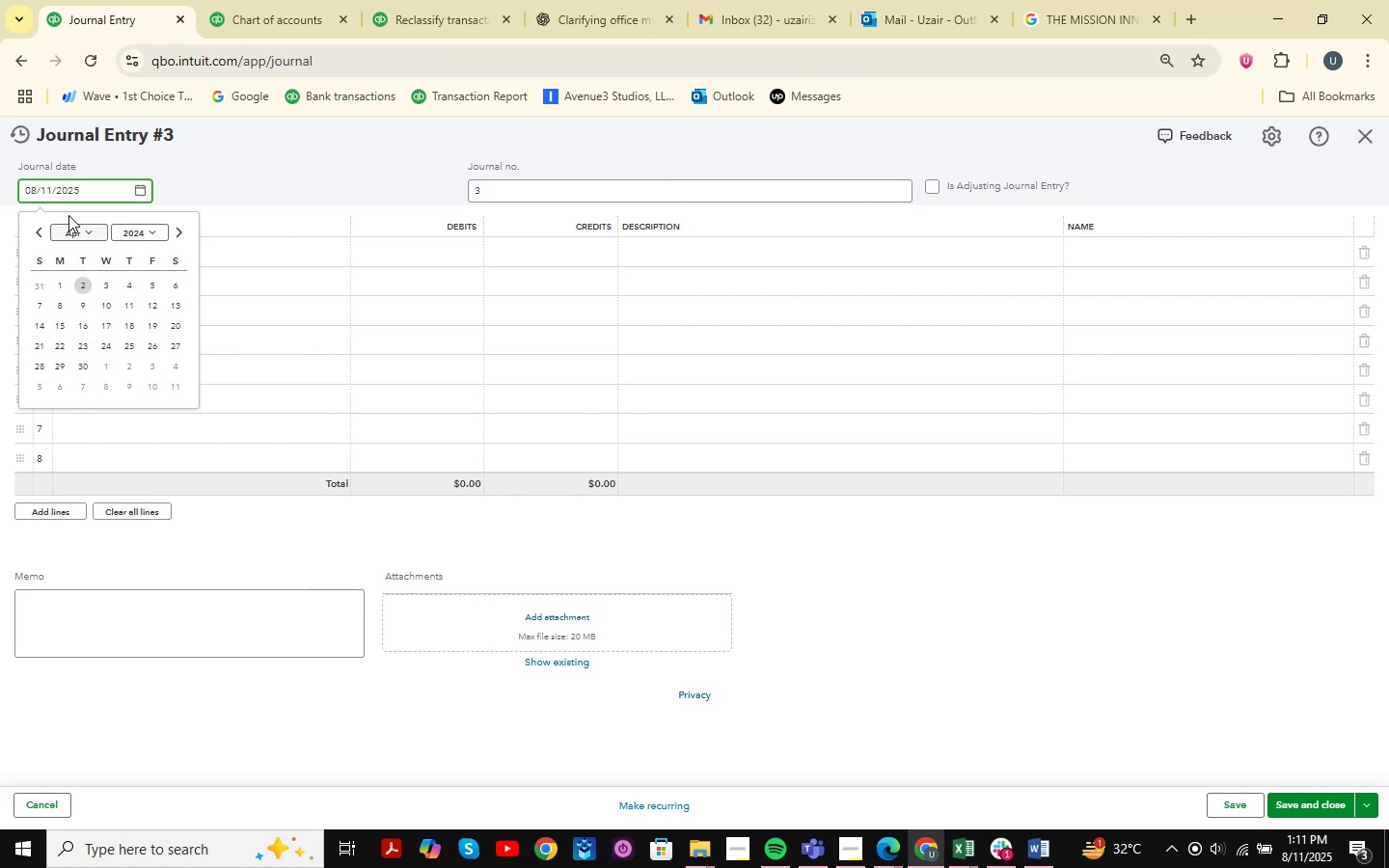 
left_click([92, 232])
 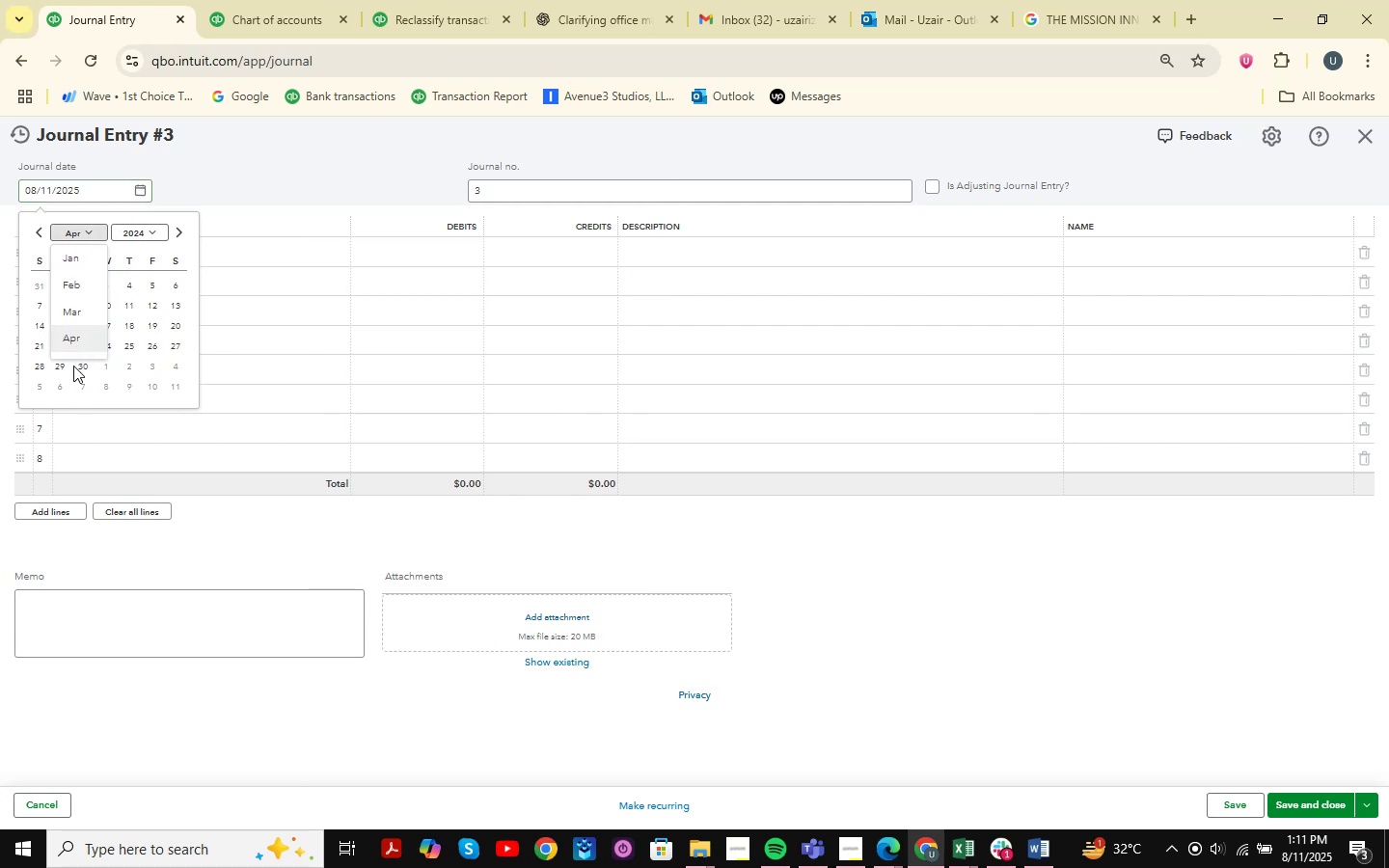 
scroll: coordinate [68, 339], scroll_direction: down, amount: 4.0
 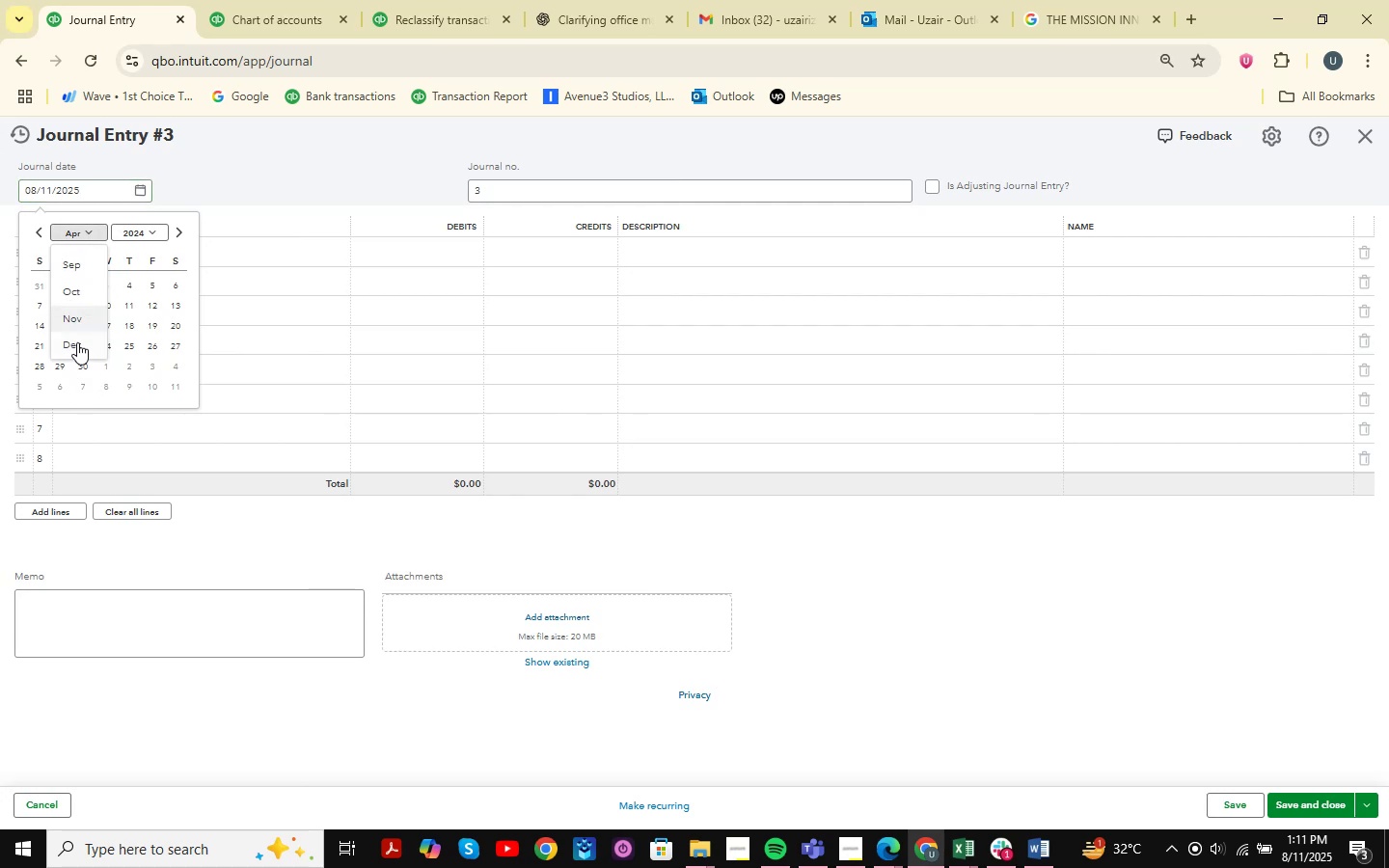 
left_click([75, 342])
 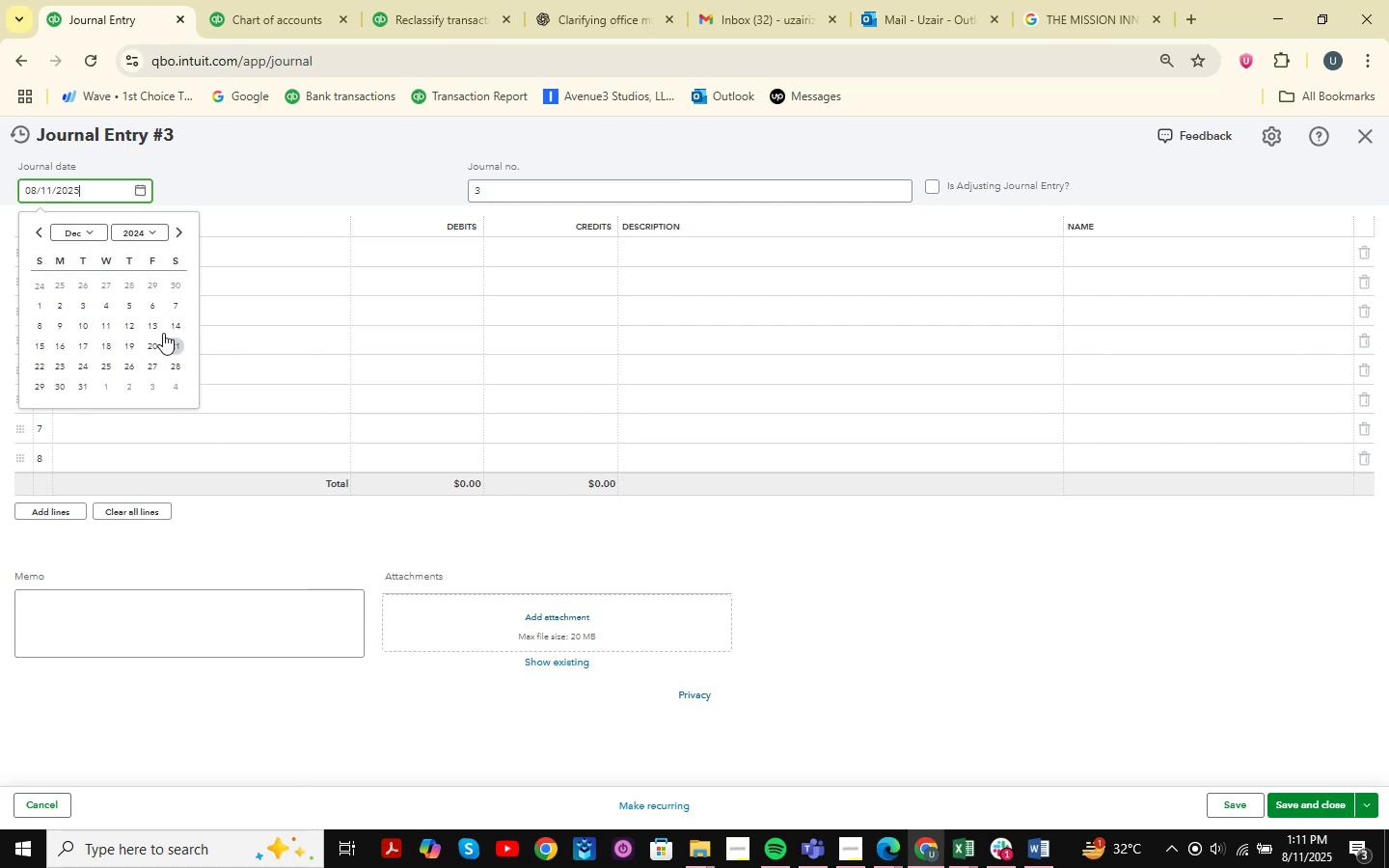 
left_click([155, 230])
 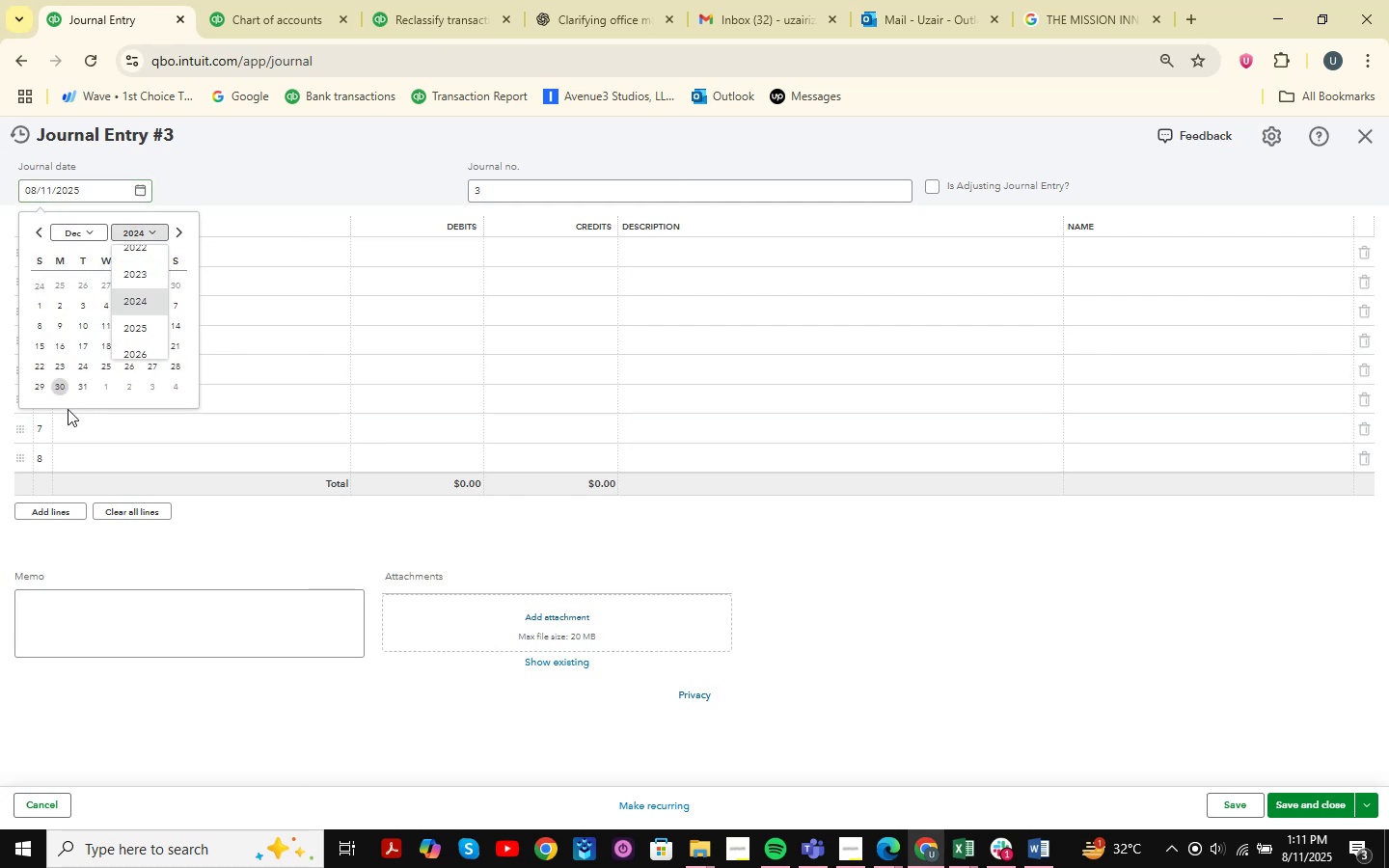 
left_click([85, 390])
 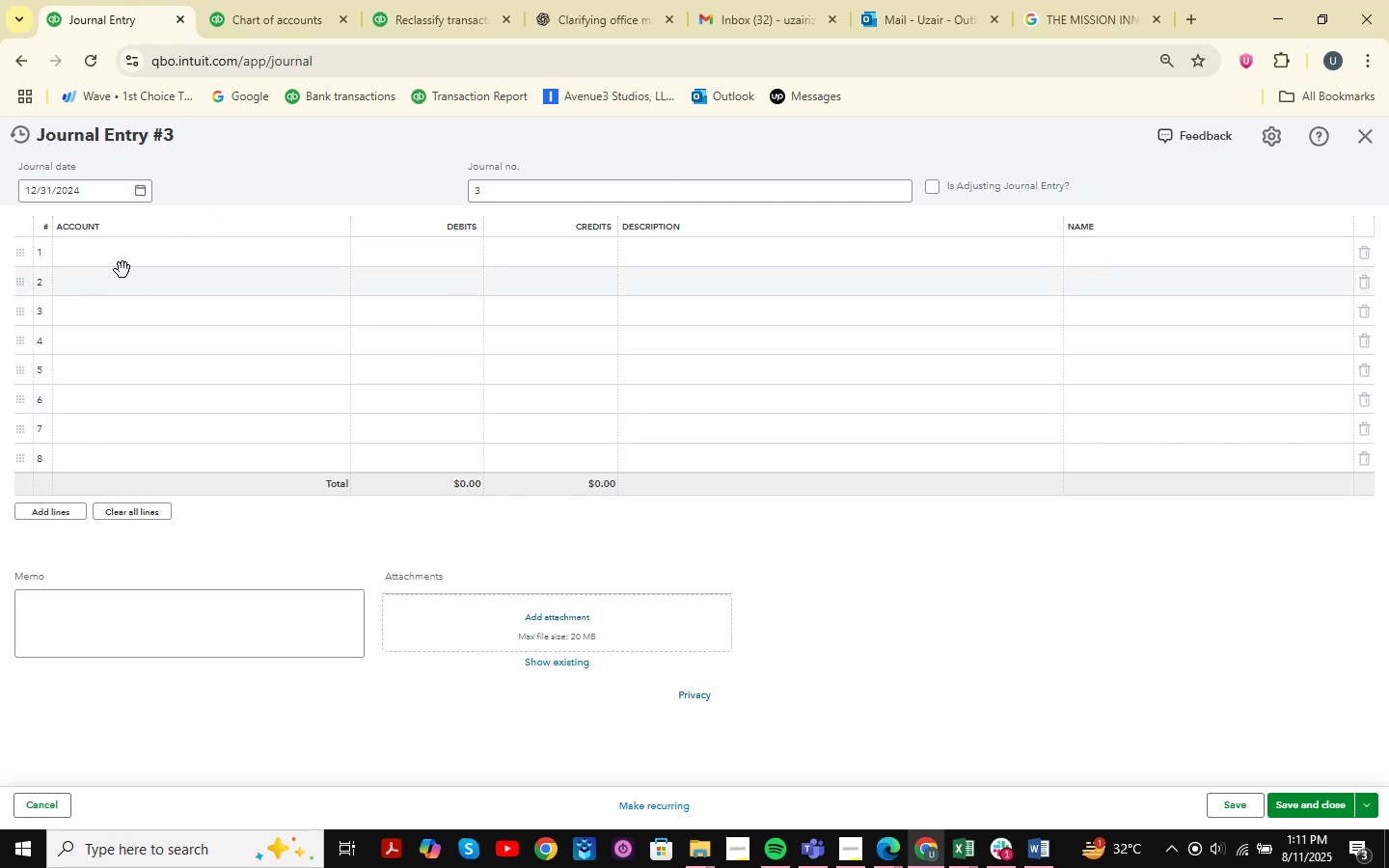 
left_click_drag(start_coordinate=[153, 245], to_coordinate=[155, 260])
 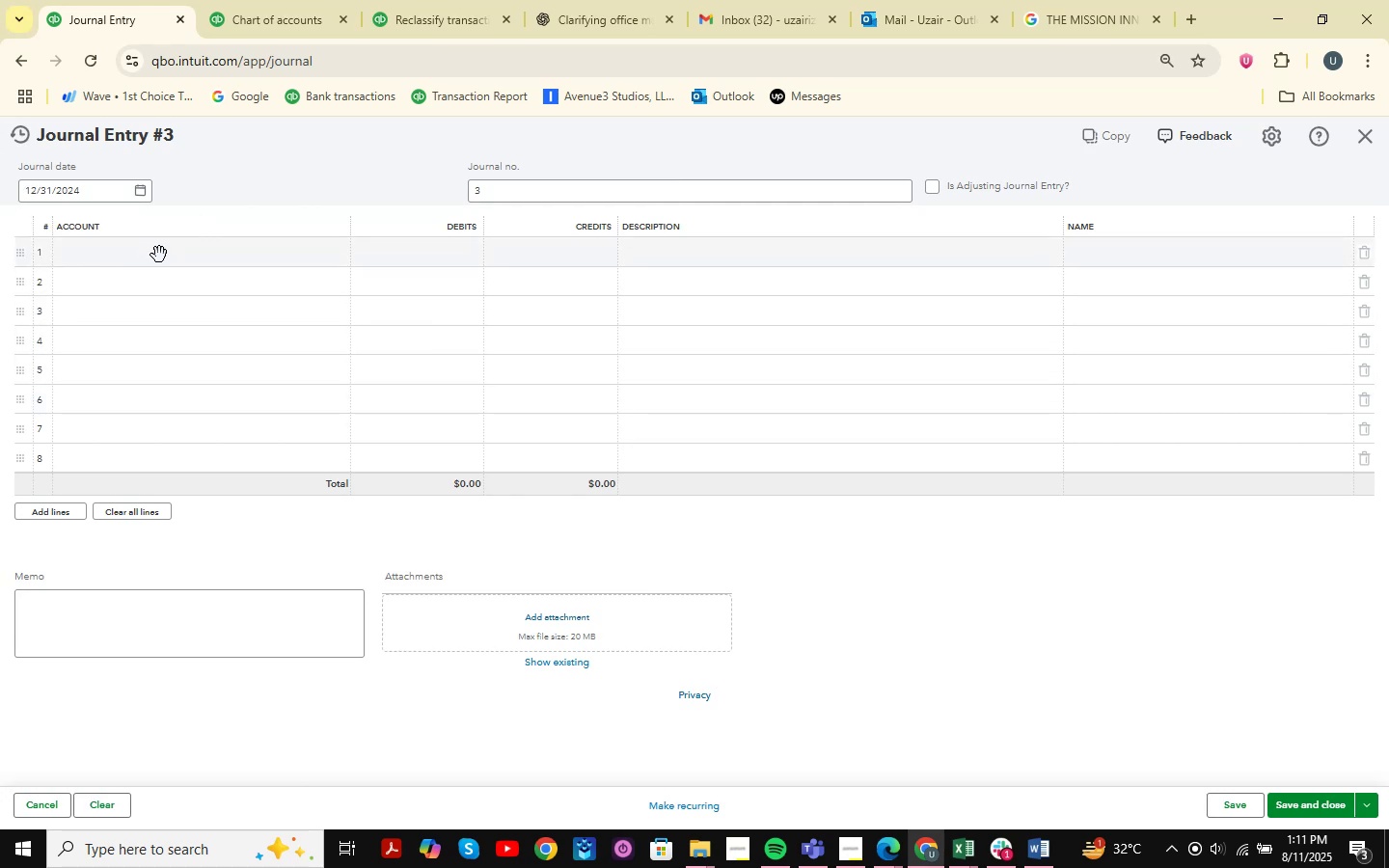 
left_click([249, 0])
 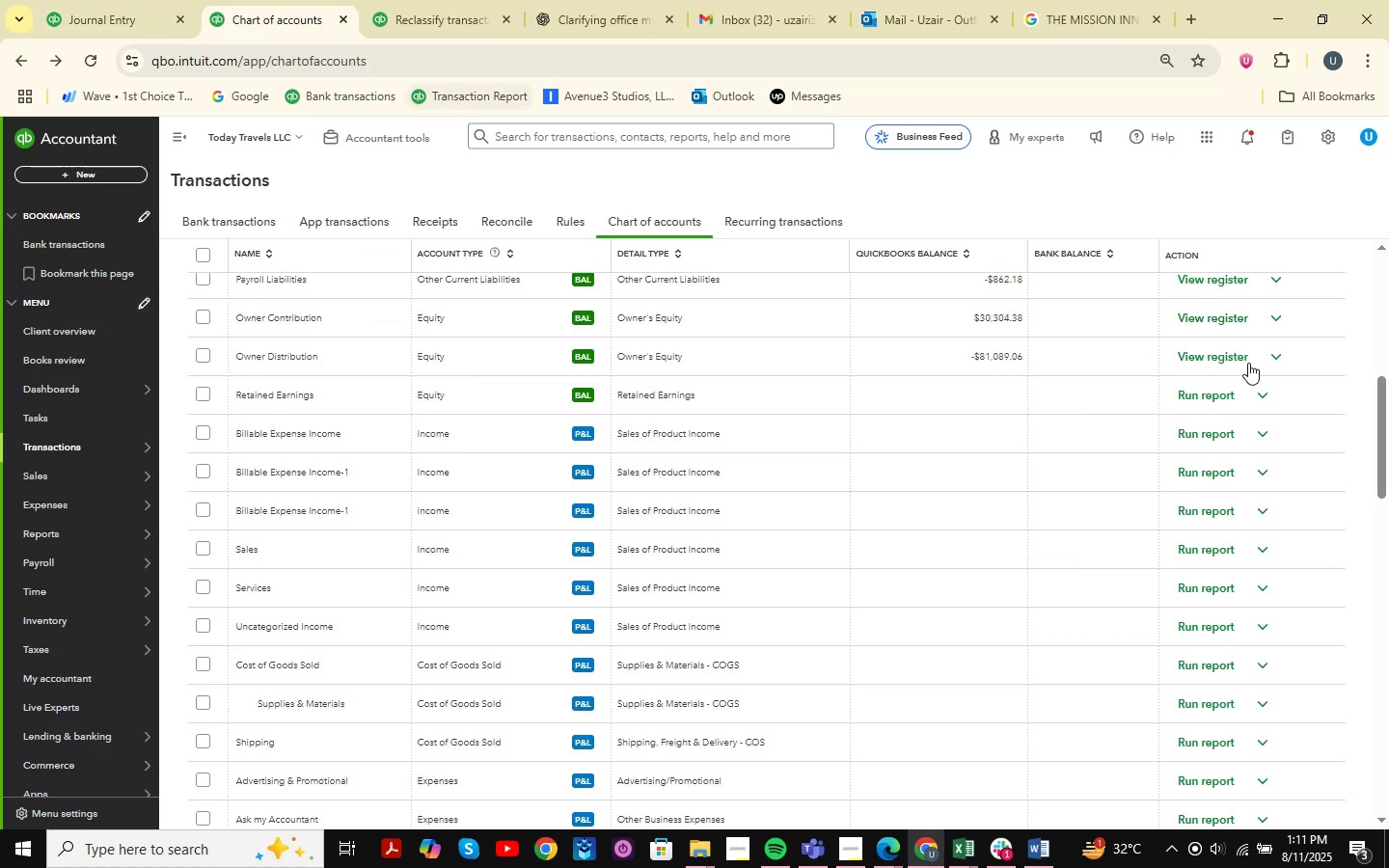 
scroll: coordinate [627, 338], scroll_direction: up, amount: 14.0
 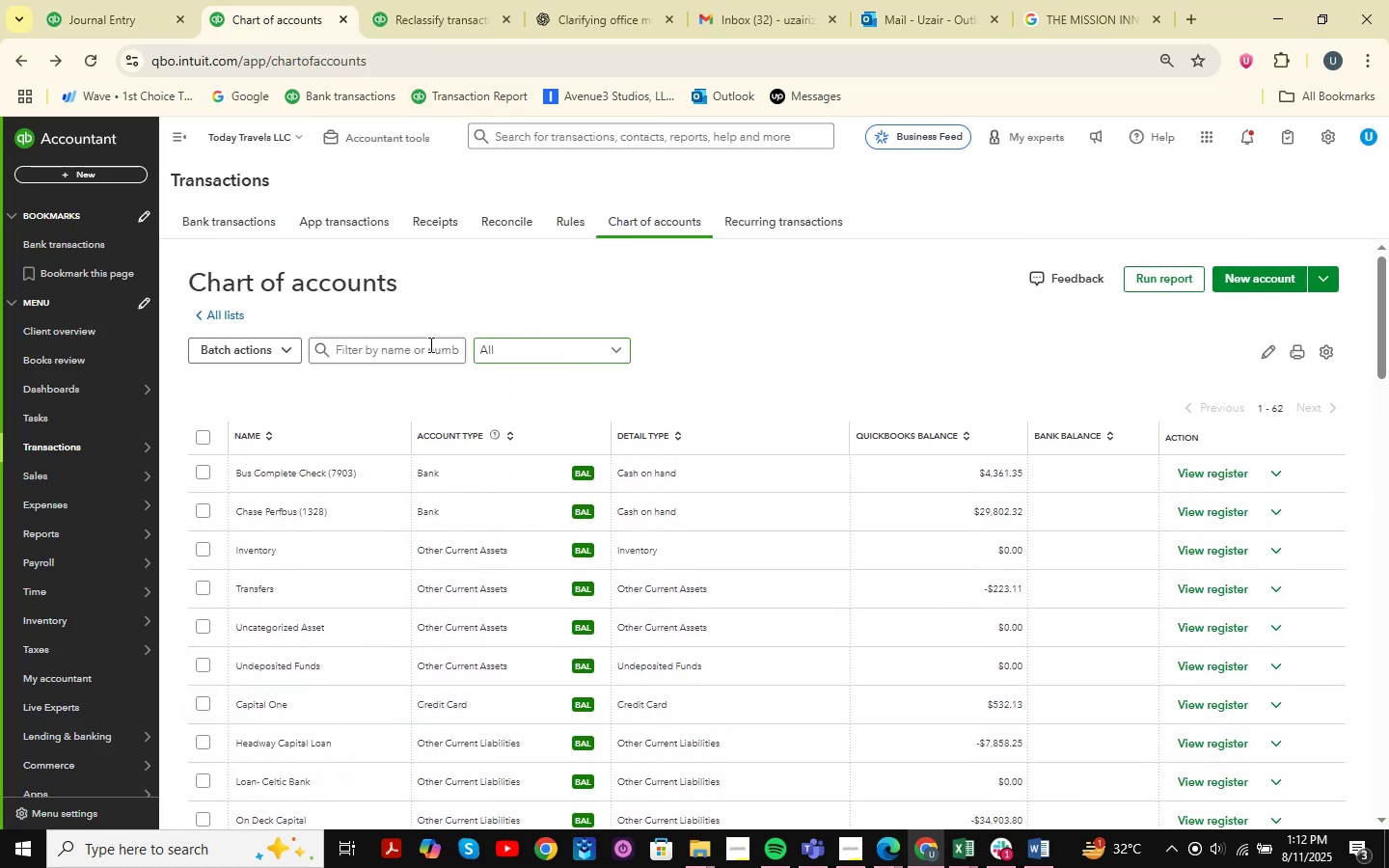 
left_click([408, 353])
 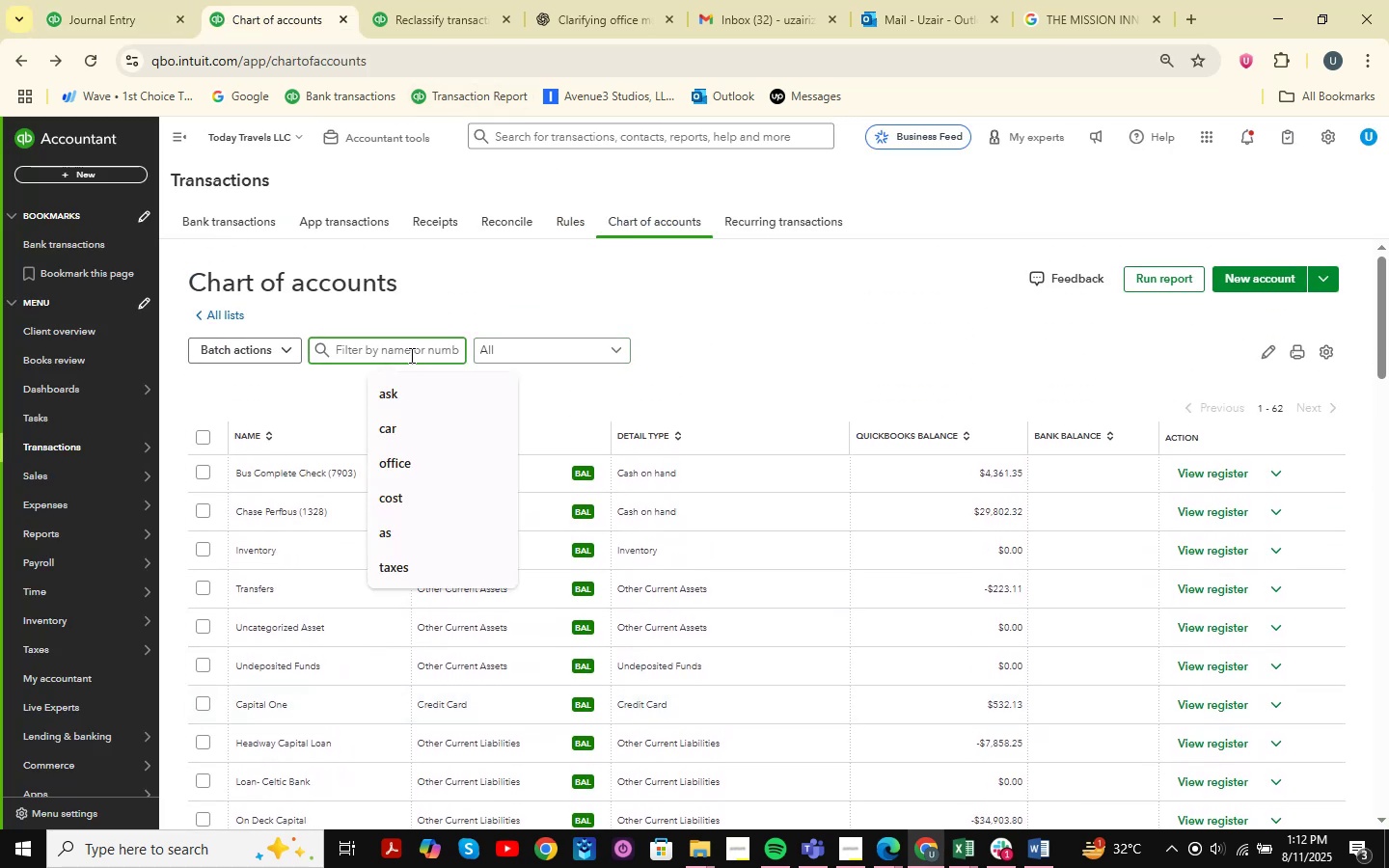 
type(f)
key(Backspace)
type(office )
 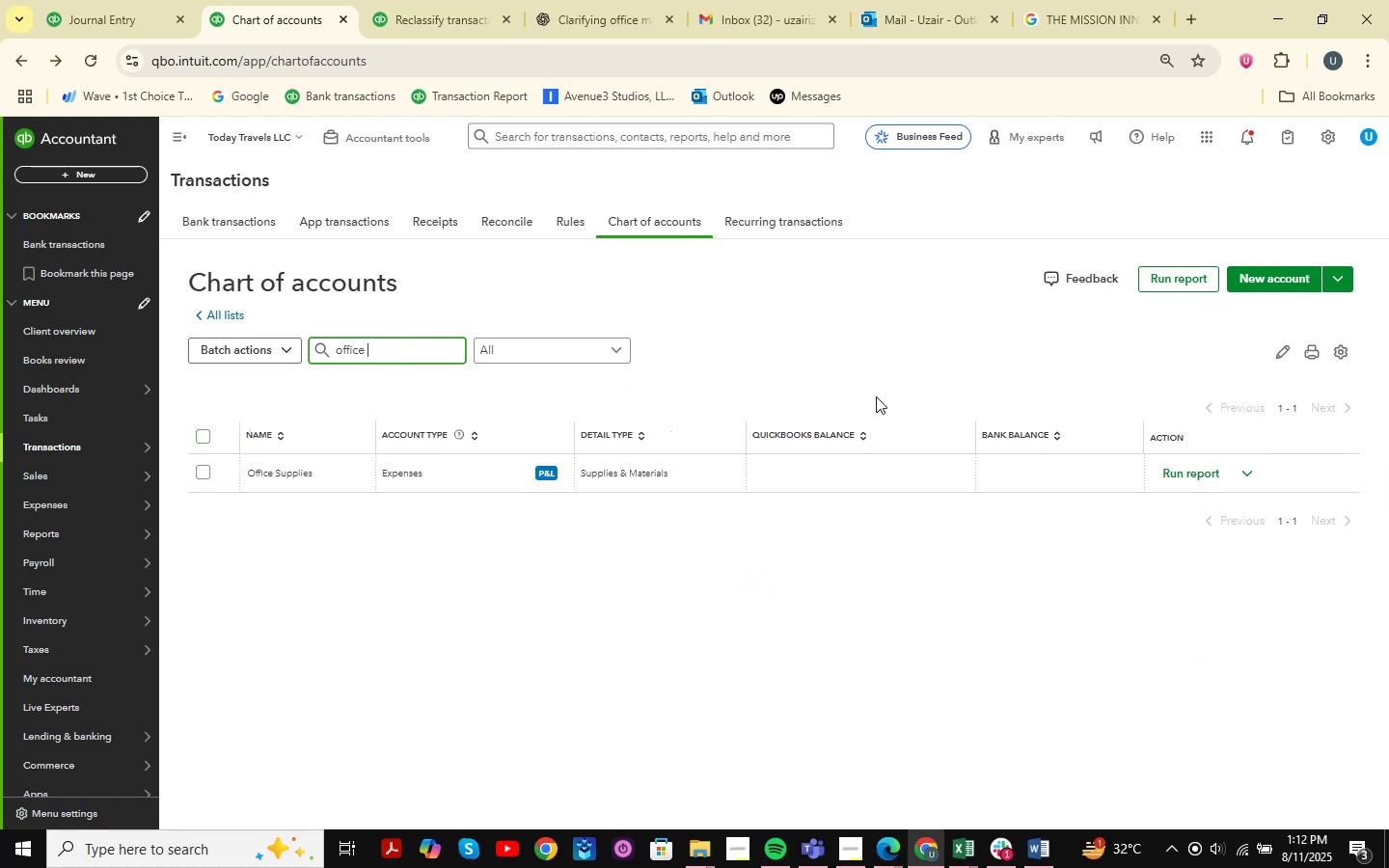 
wait(8.77)
 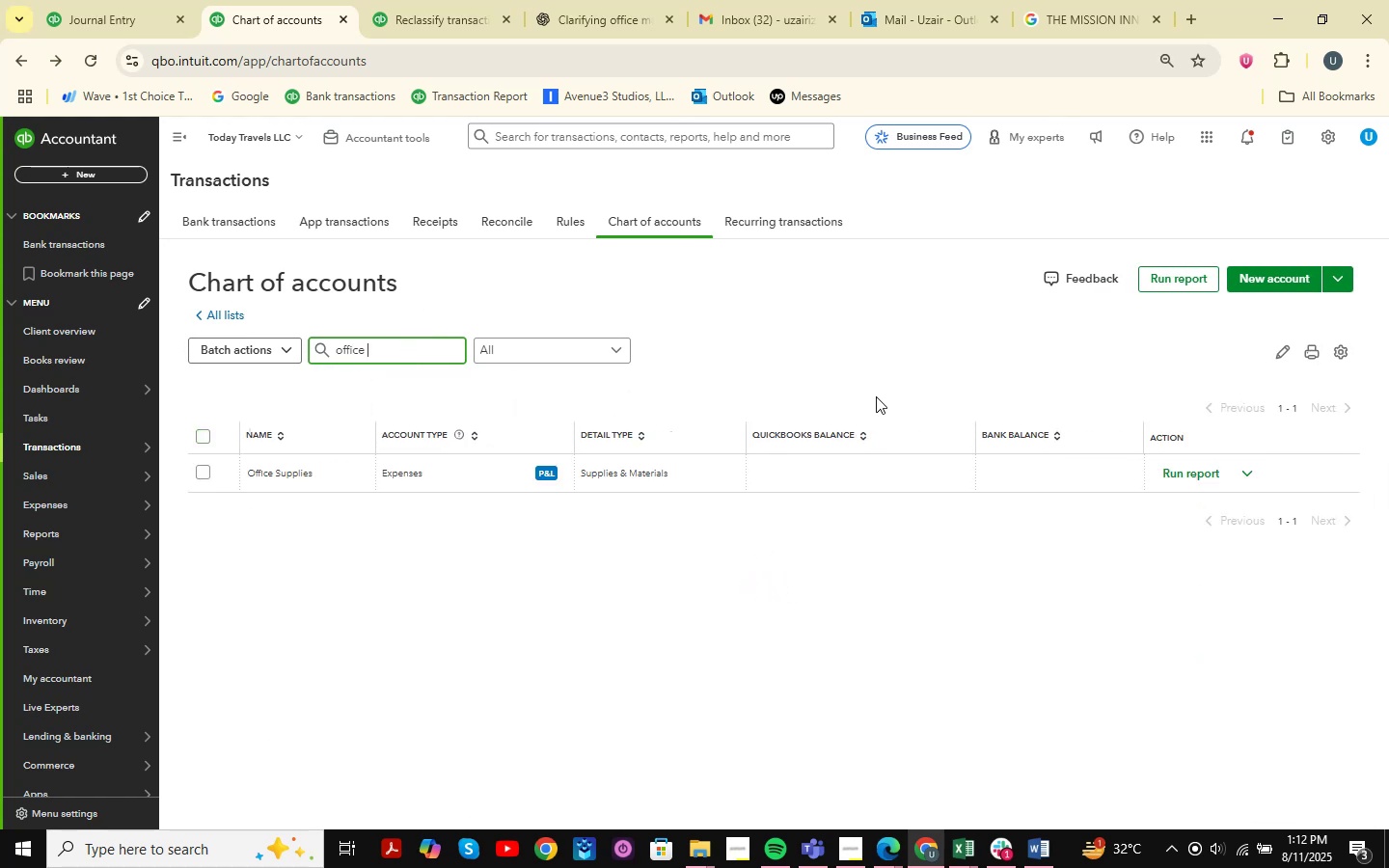 
left_click([1259, 281])
 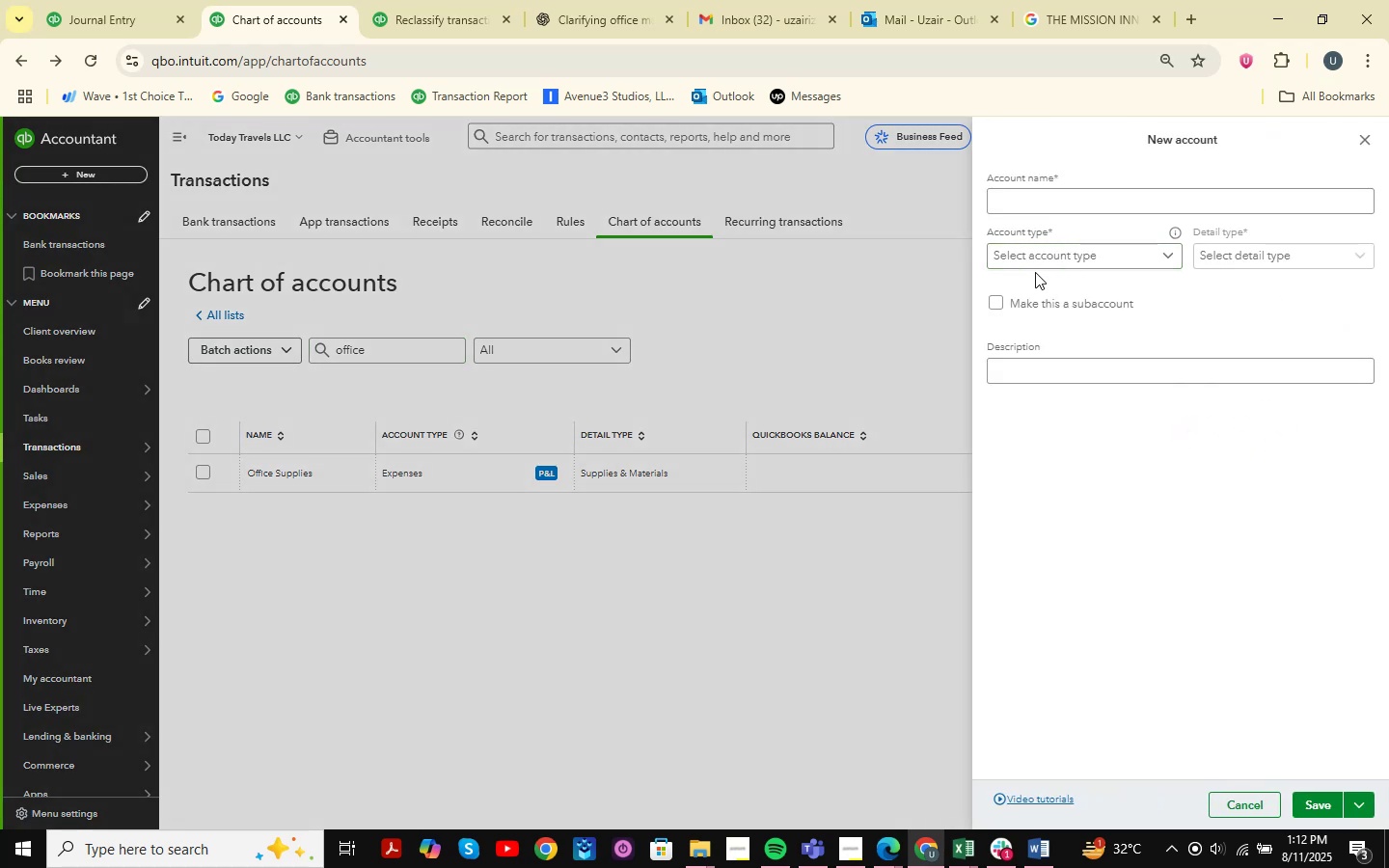 
left_click([1076, 209])
 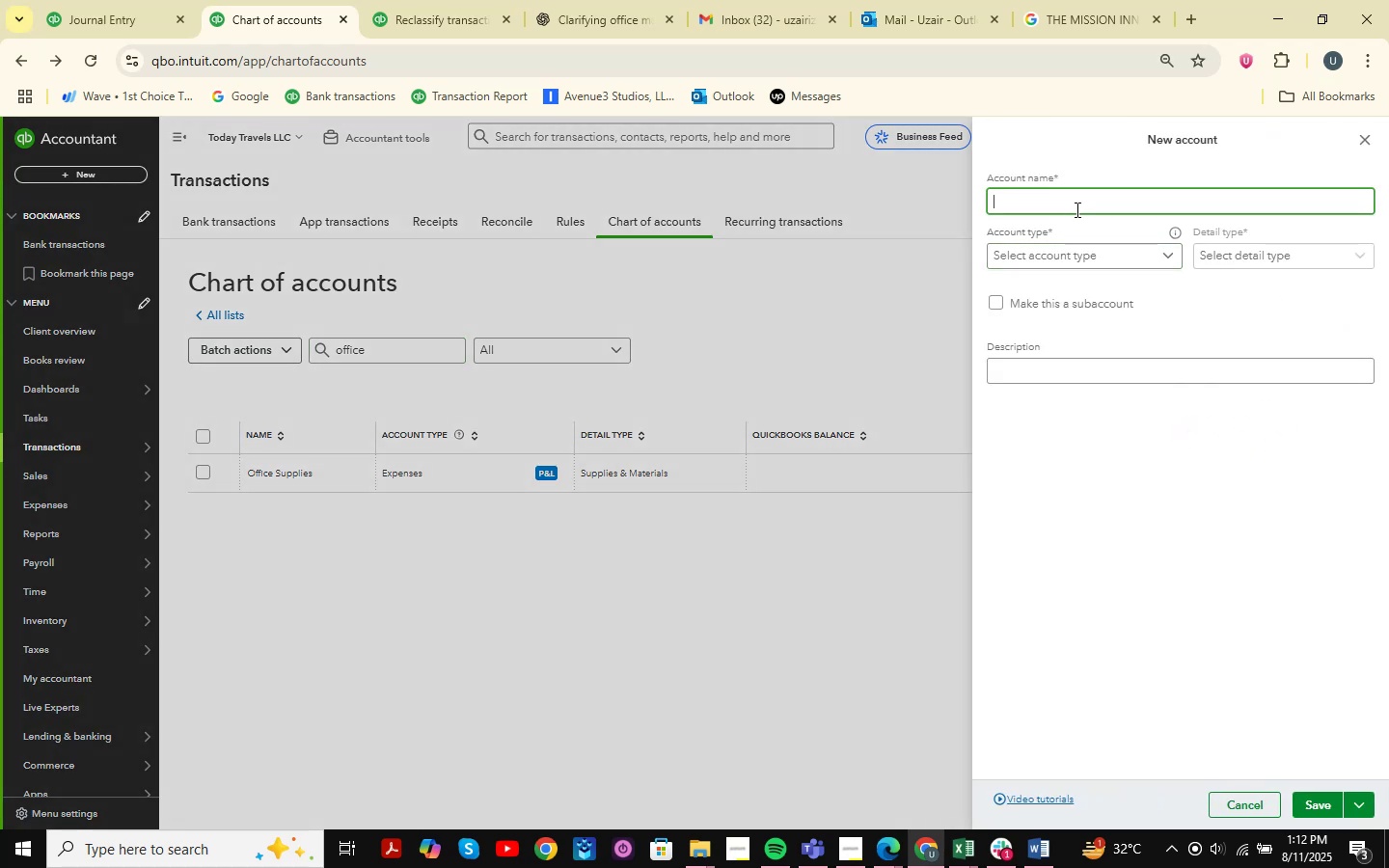 
type(Officer Salaries )
 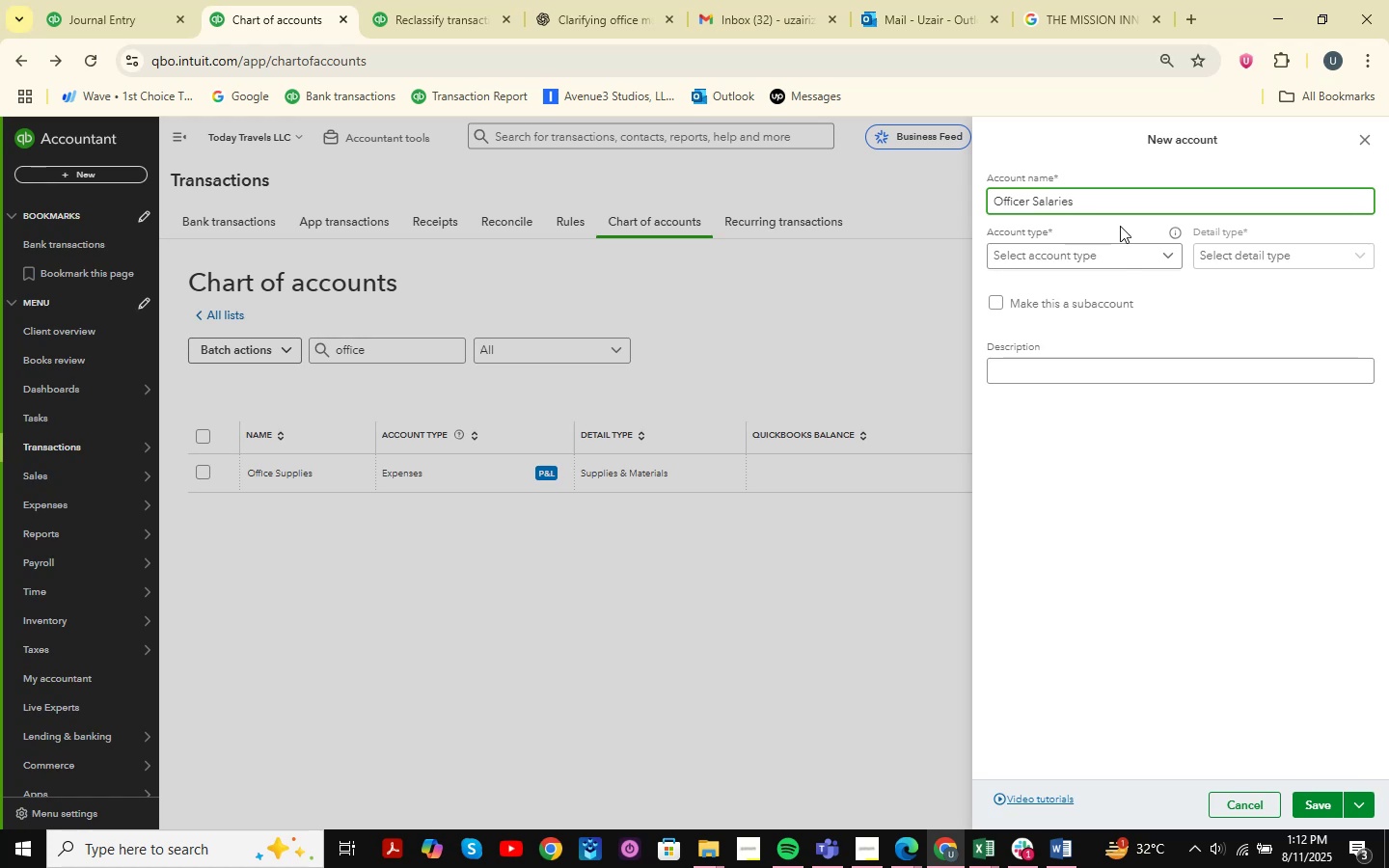 
left_click([1123, 242])
 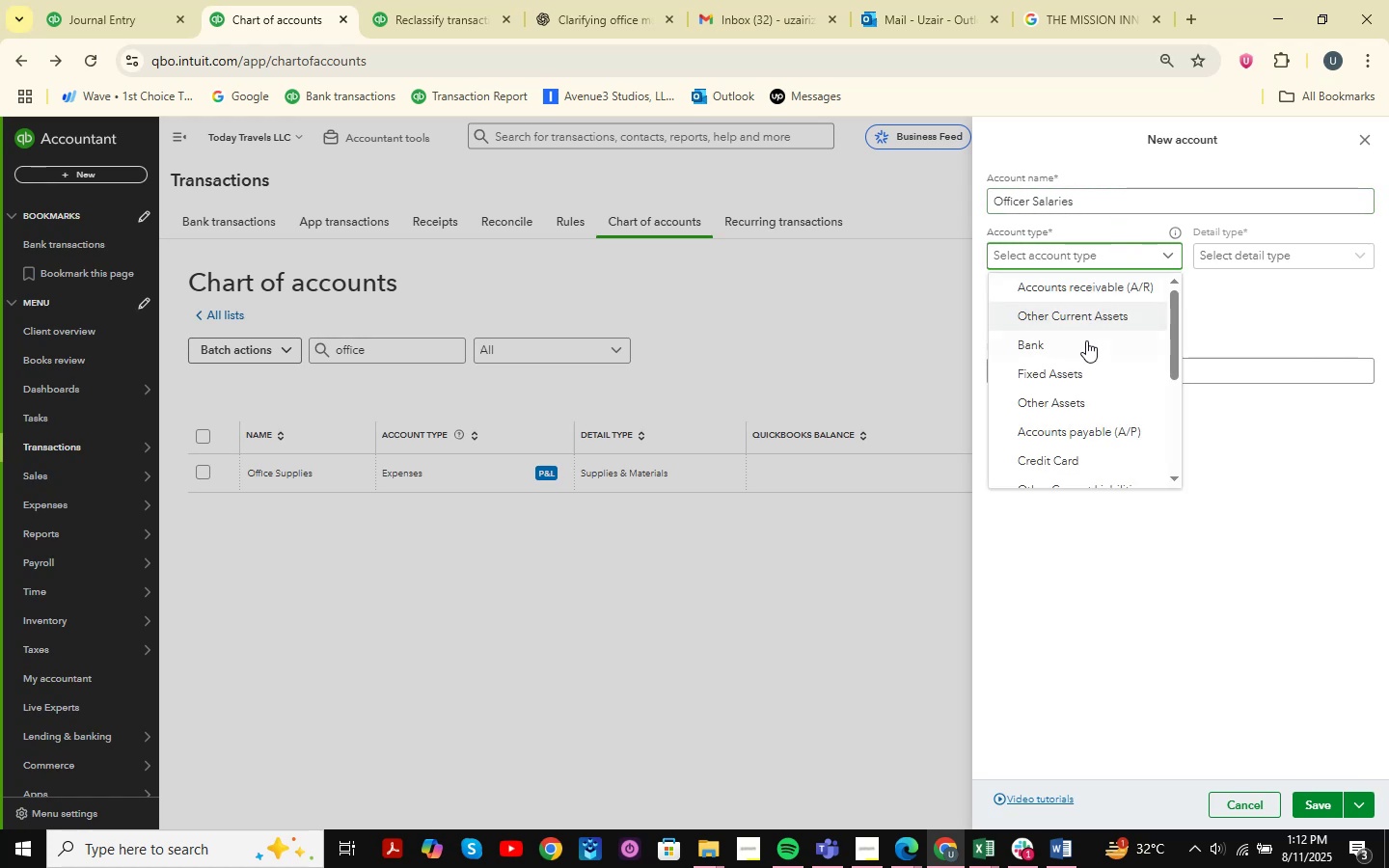 
scroll: coordinate [1093, 404], scroll_direction: down, amount: 4.0
 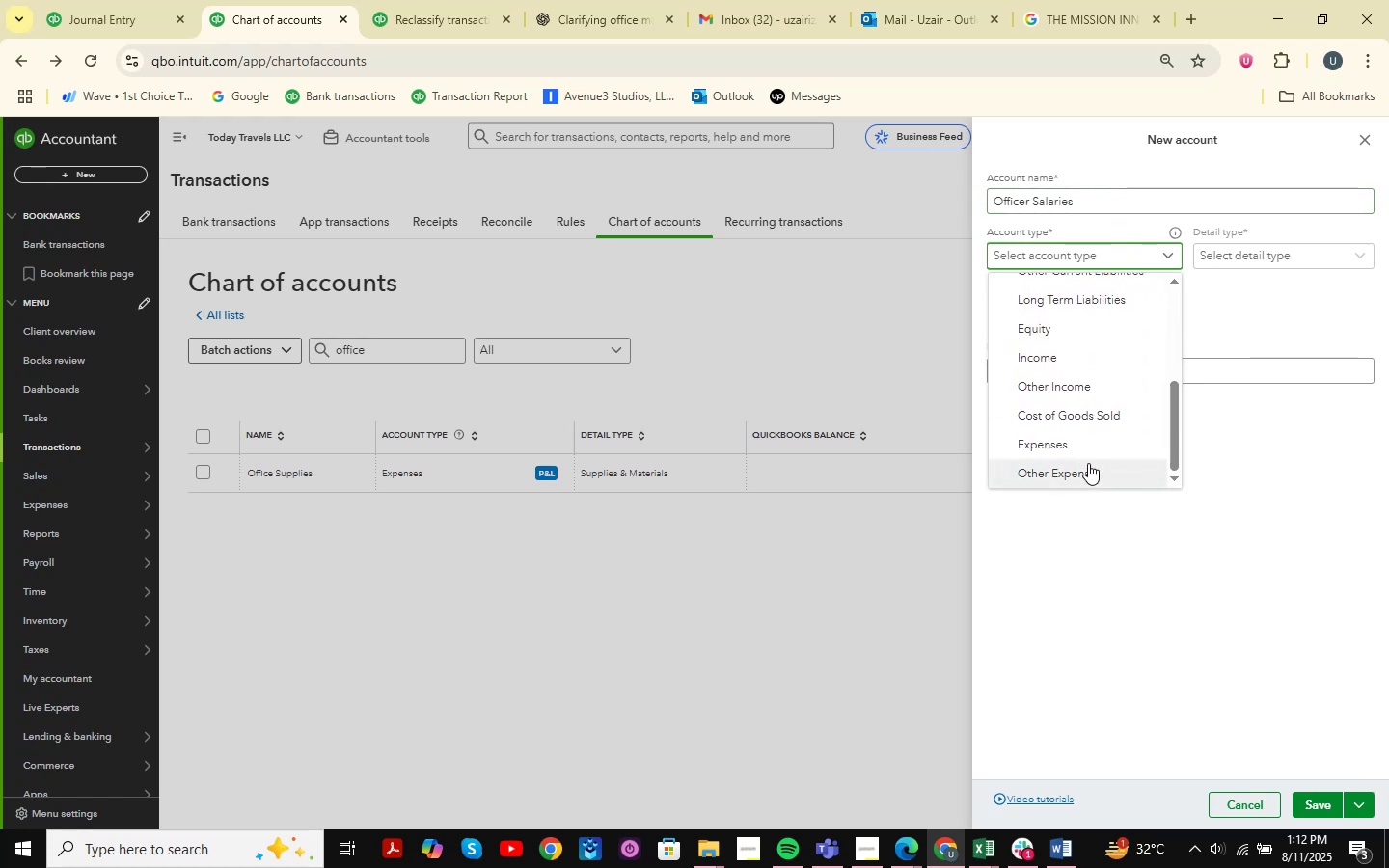 
left_click([1088, 454])
 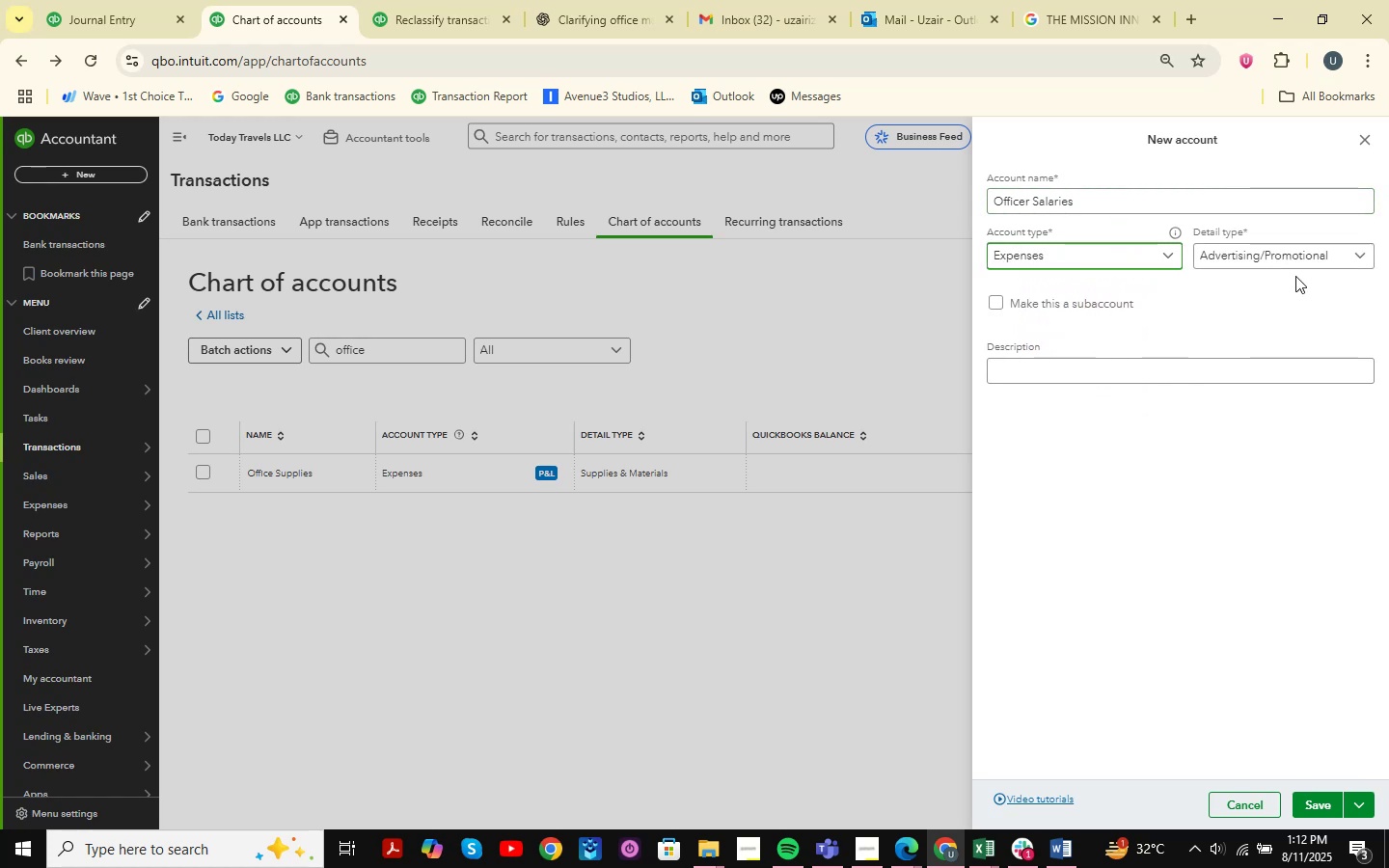 
left_click([1323, 259])
 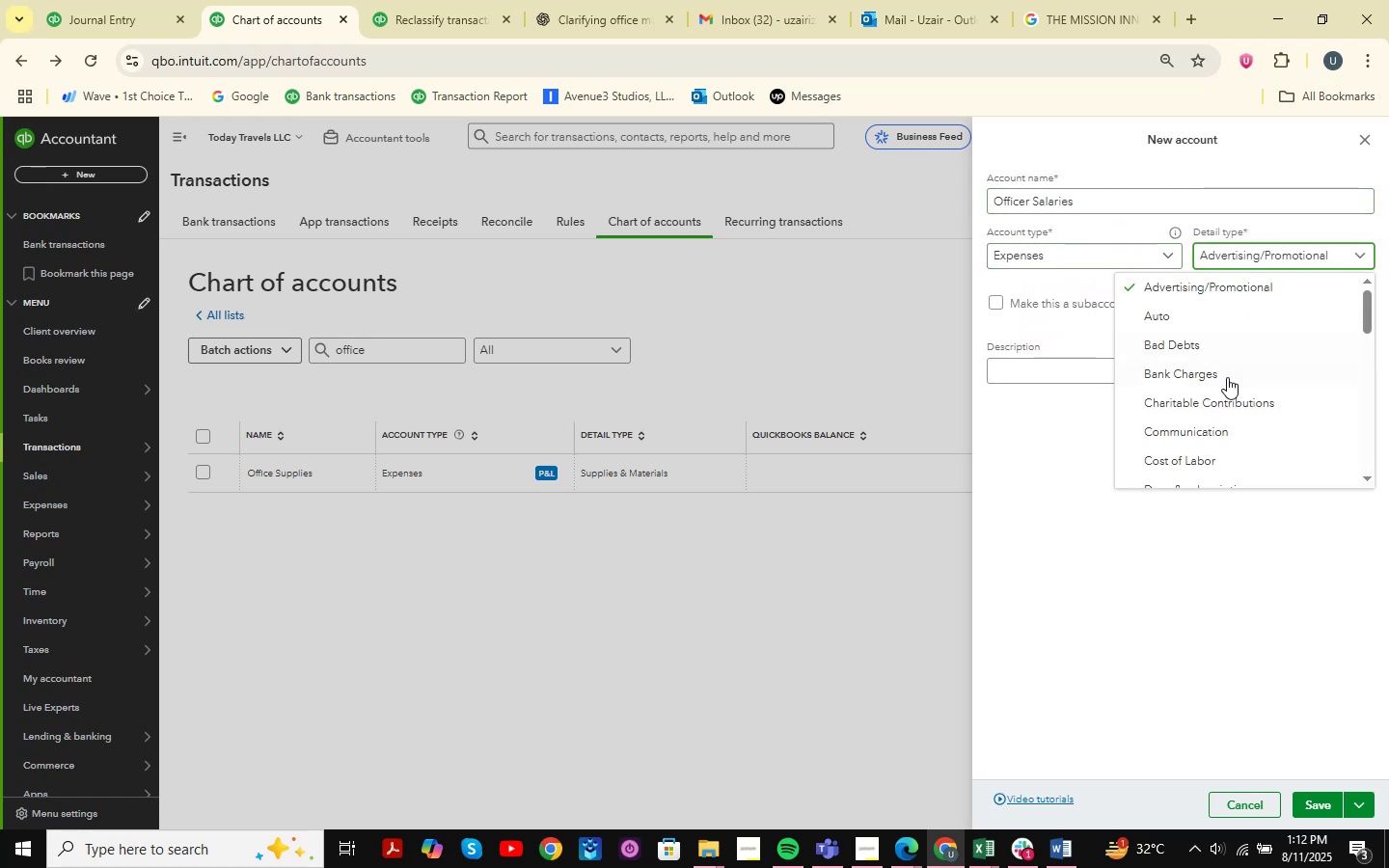 
scroll: coordinate [1228, 387], scroll_direction: down, amount: 2.0
 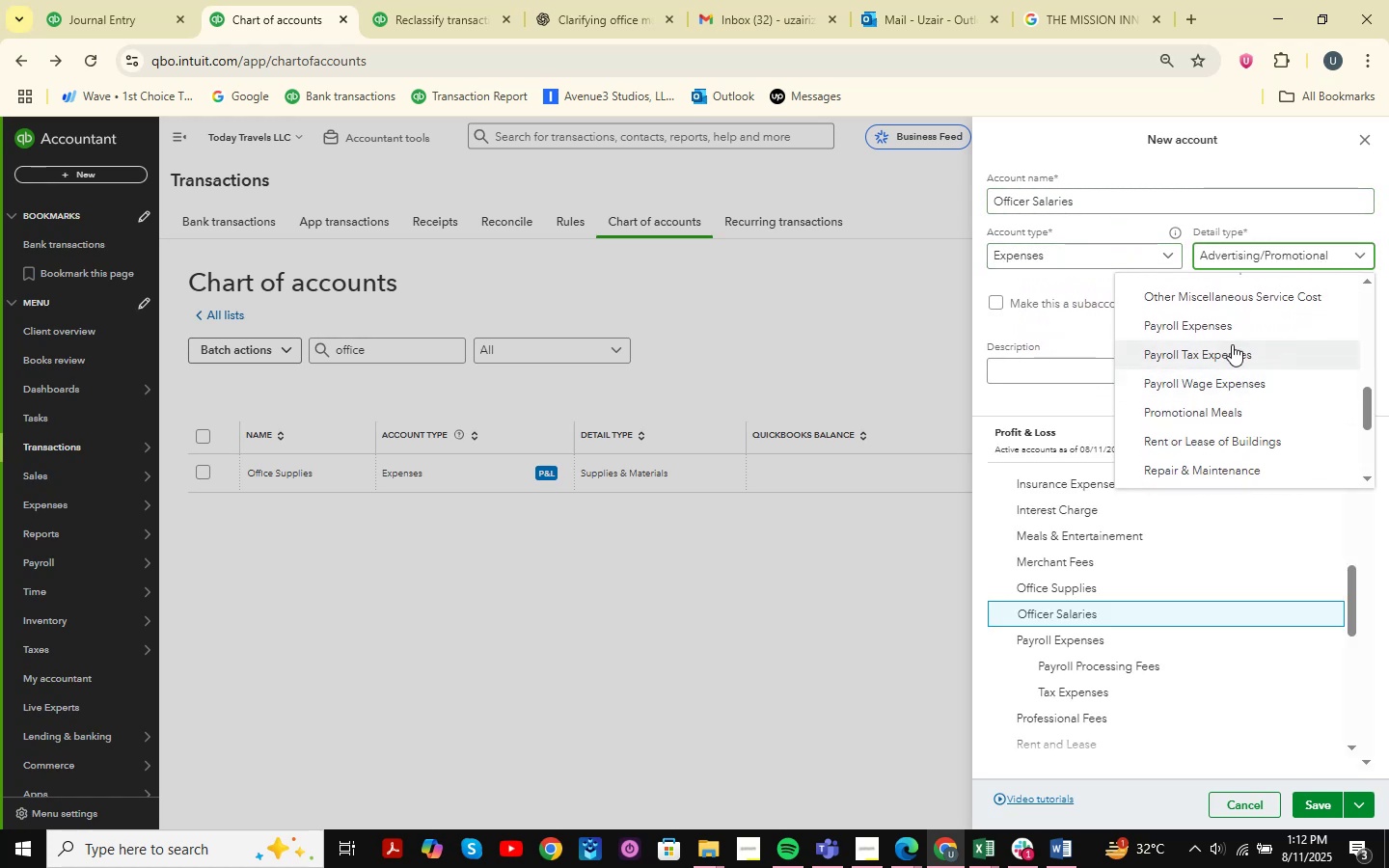 
left_click([1234, 326])
 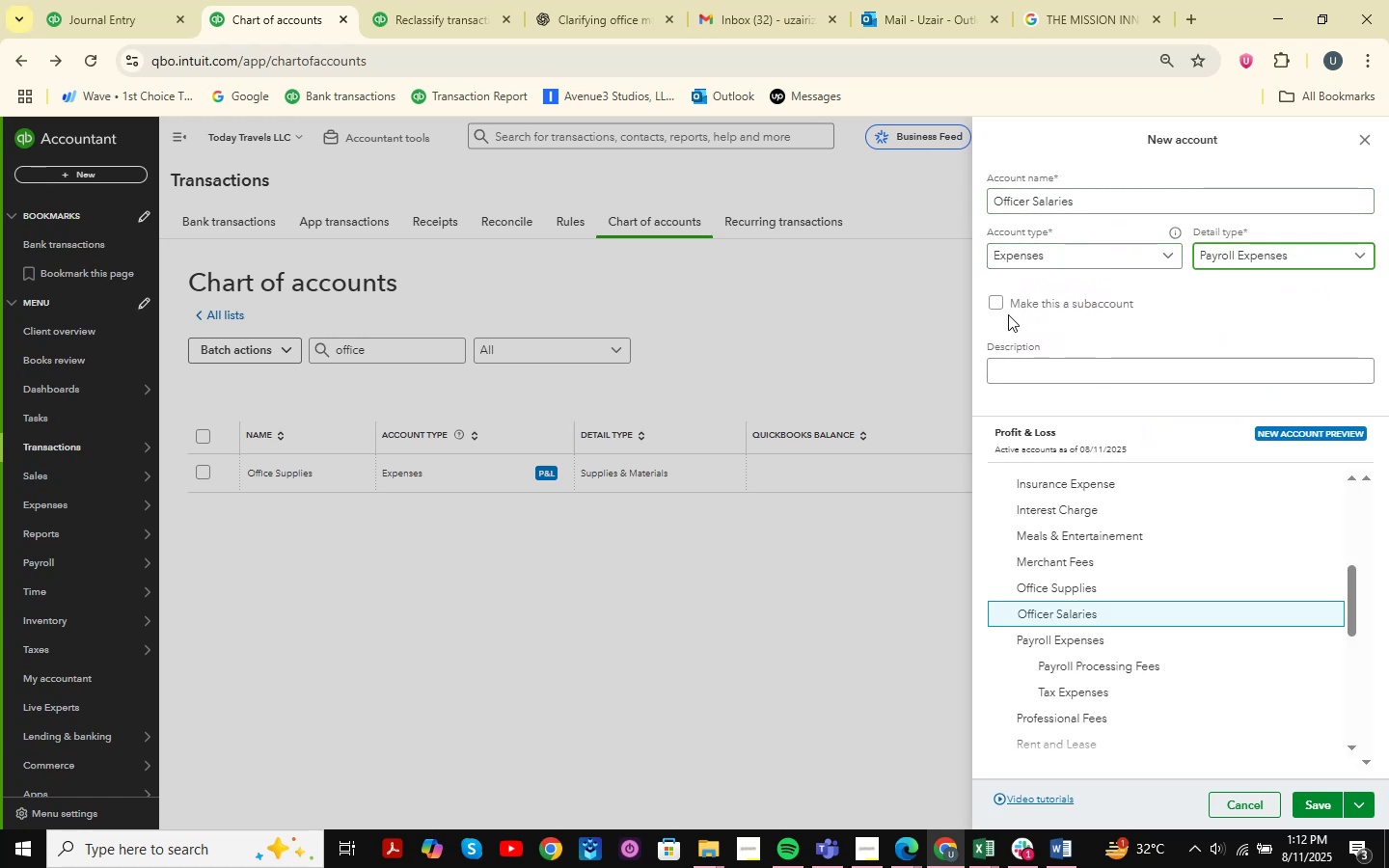 
left_click([1009, 306])
 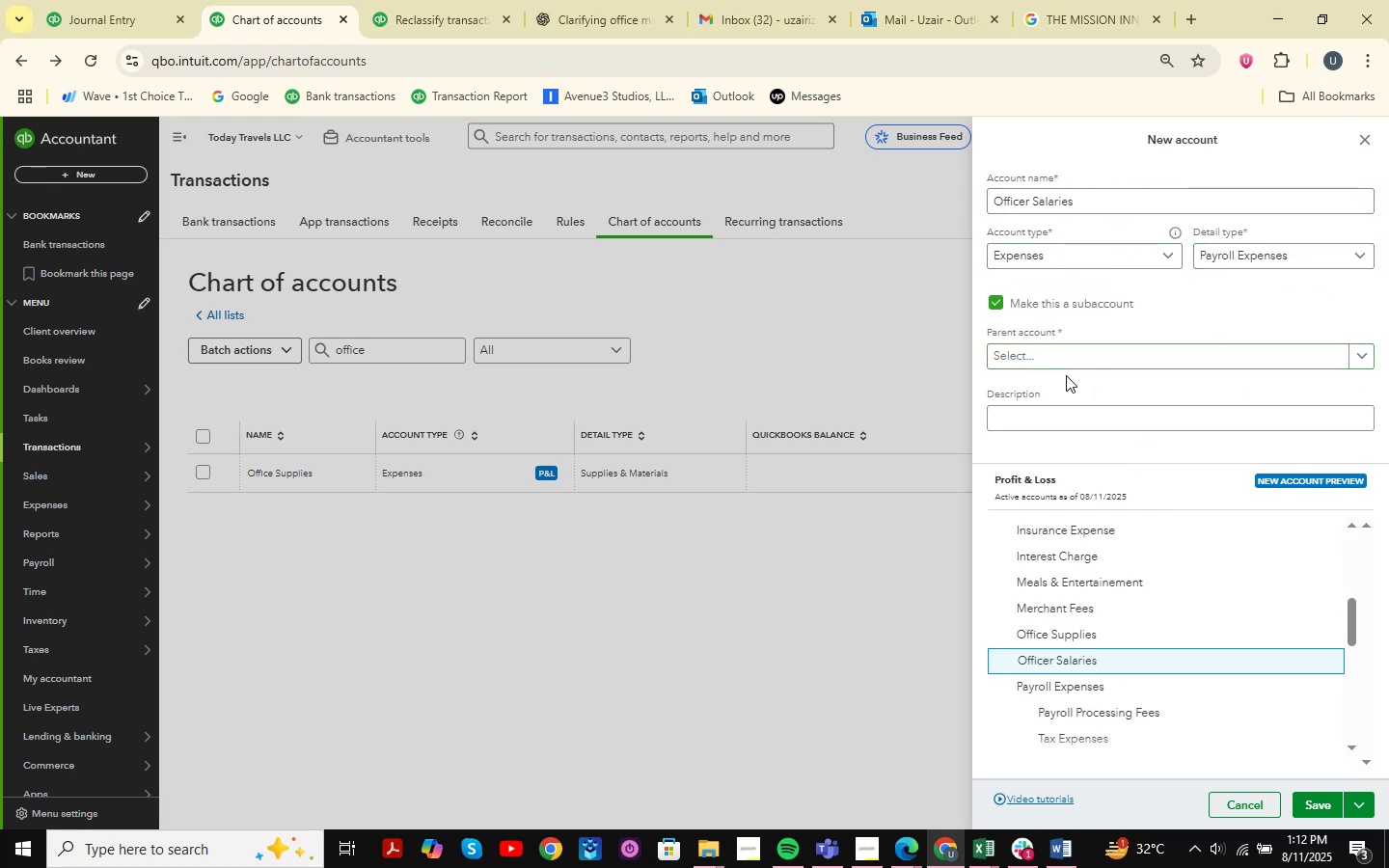 
left_click([1075, 360])
 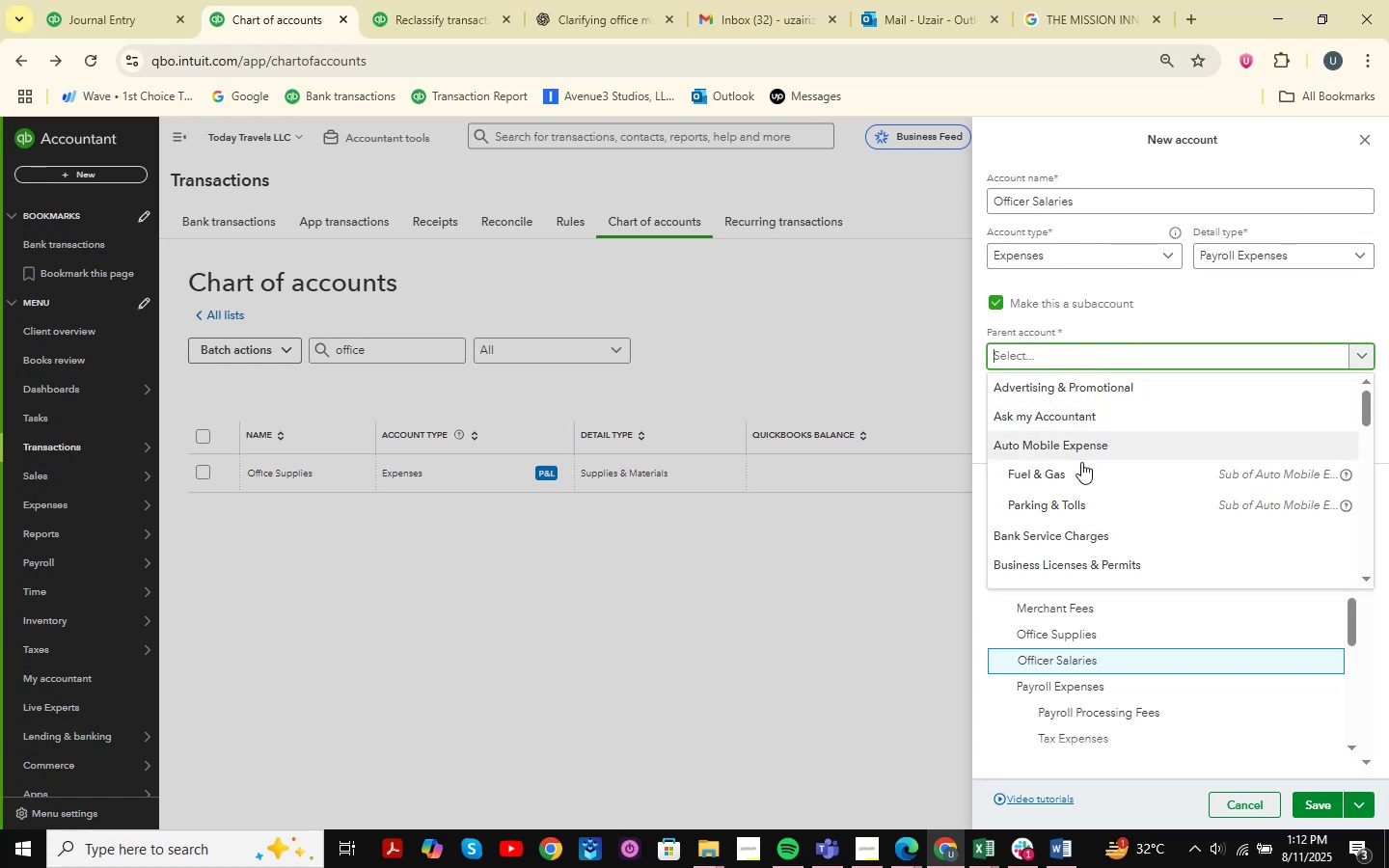 
scroll: coordinate [1082, 483], scroll_direction: down, amount: 4.0
 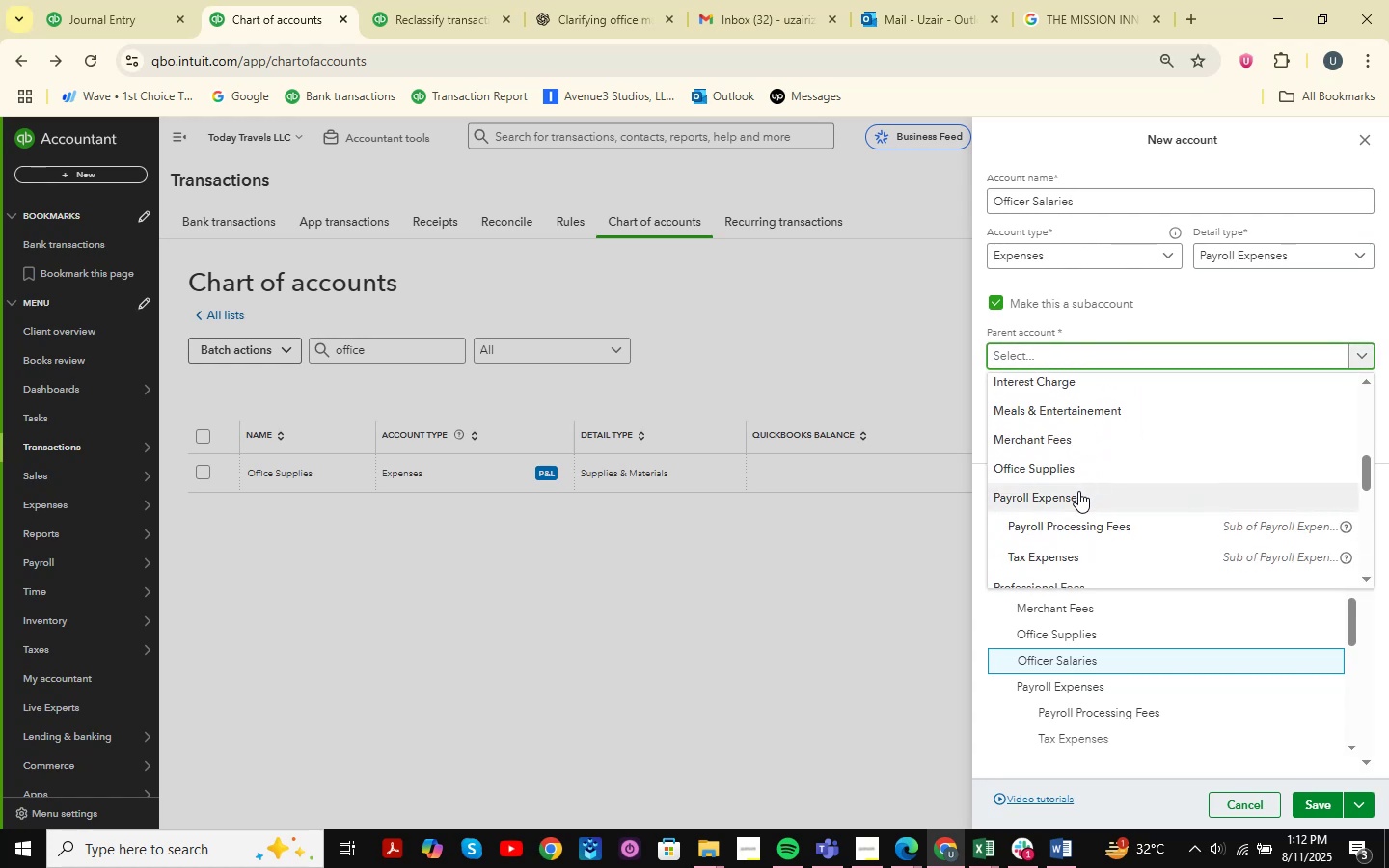 
left_click([1078, 491])
 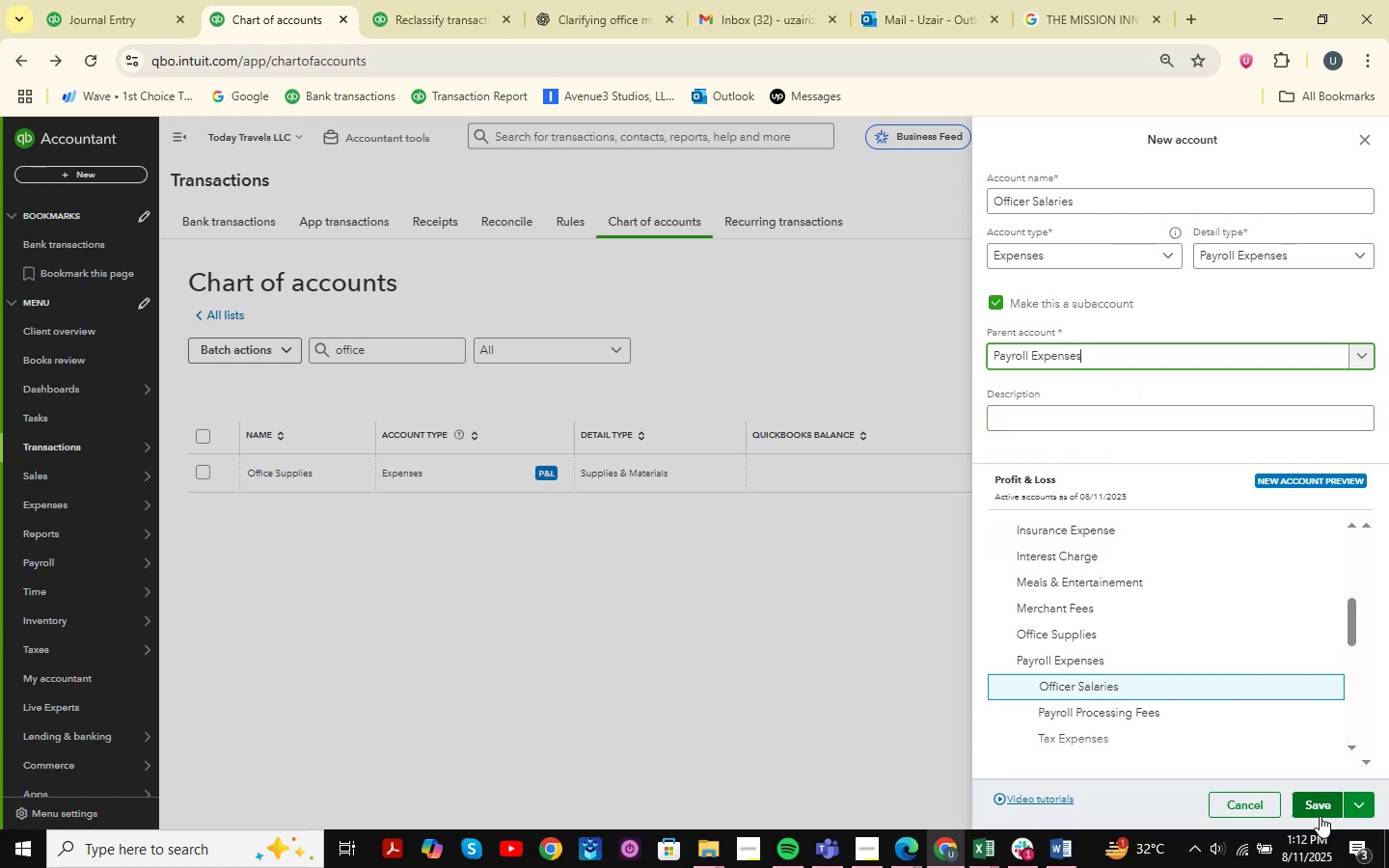 
left_click([1320, 816])
 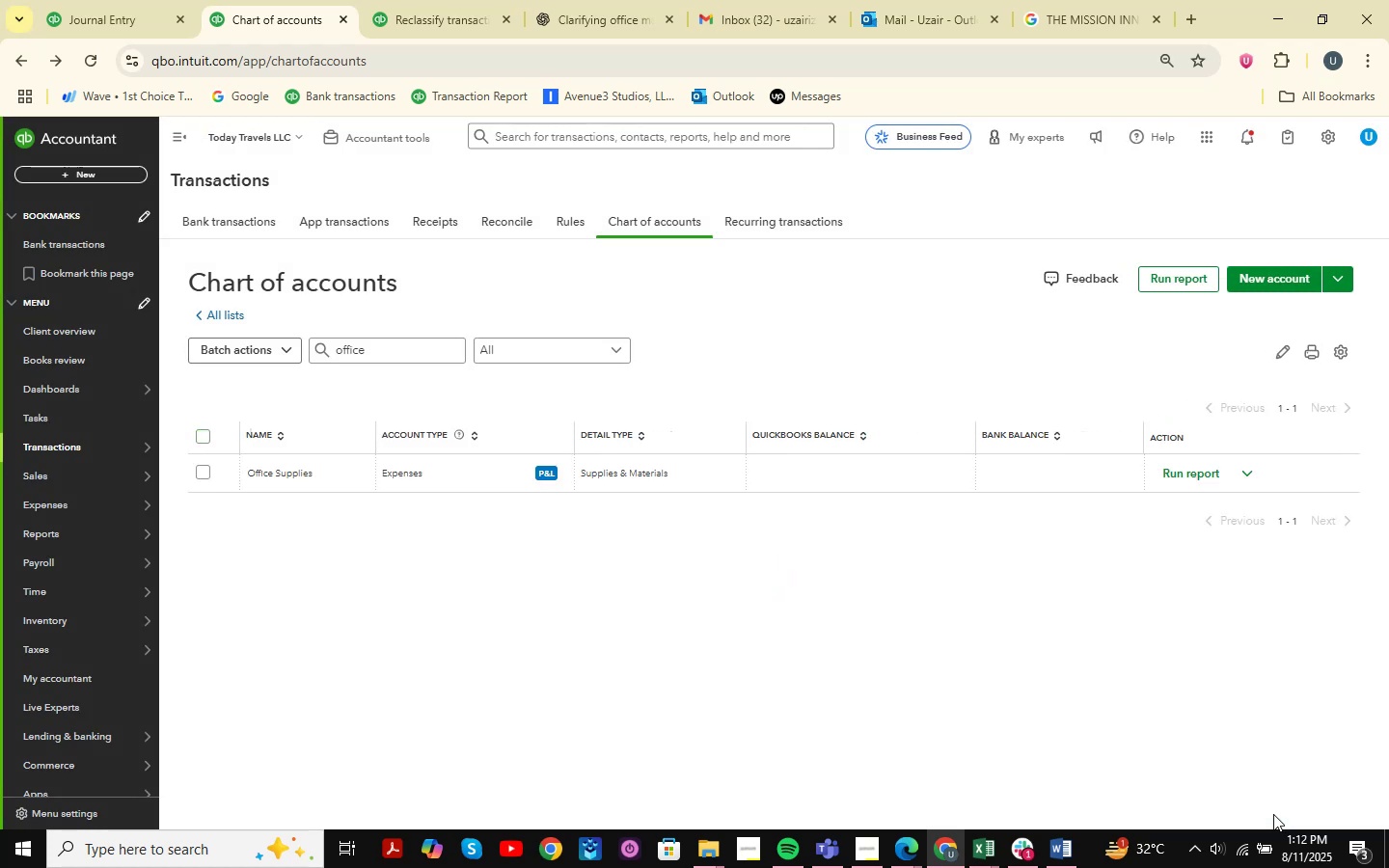 
wait(14.51)
 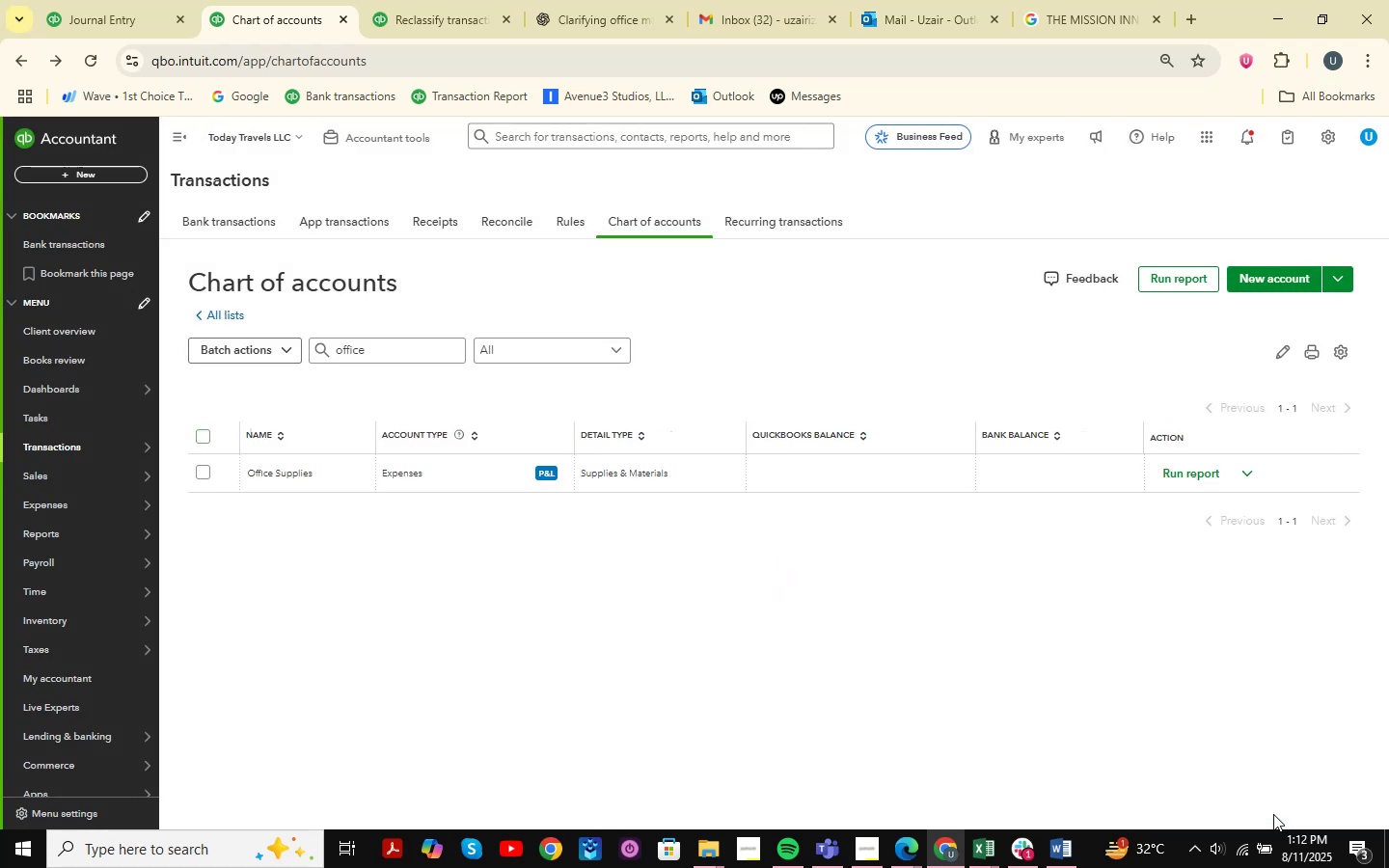 
left_click([143, 0])
 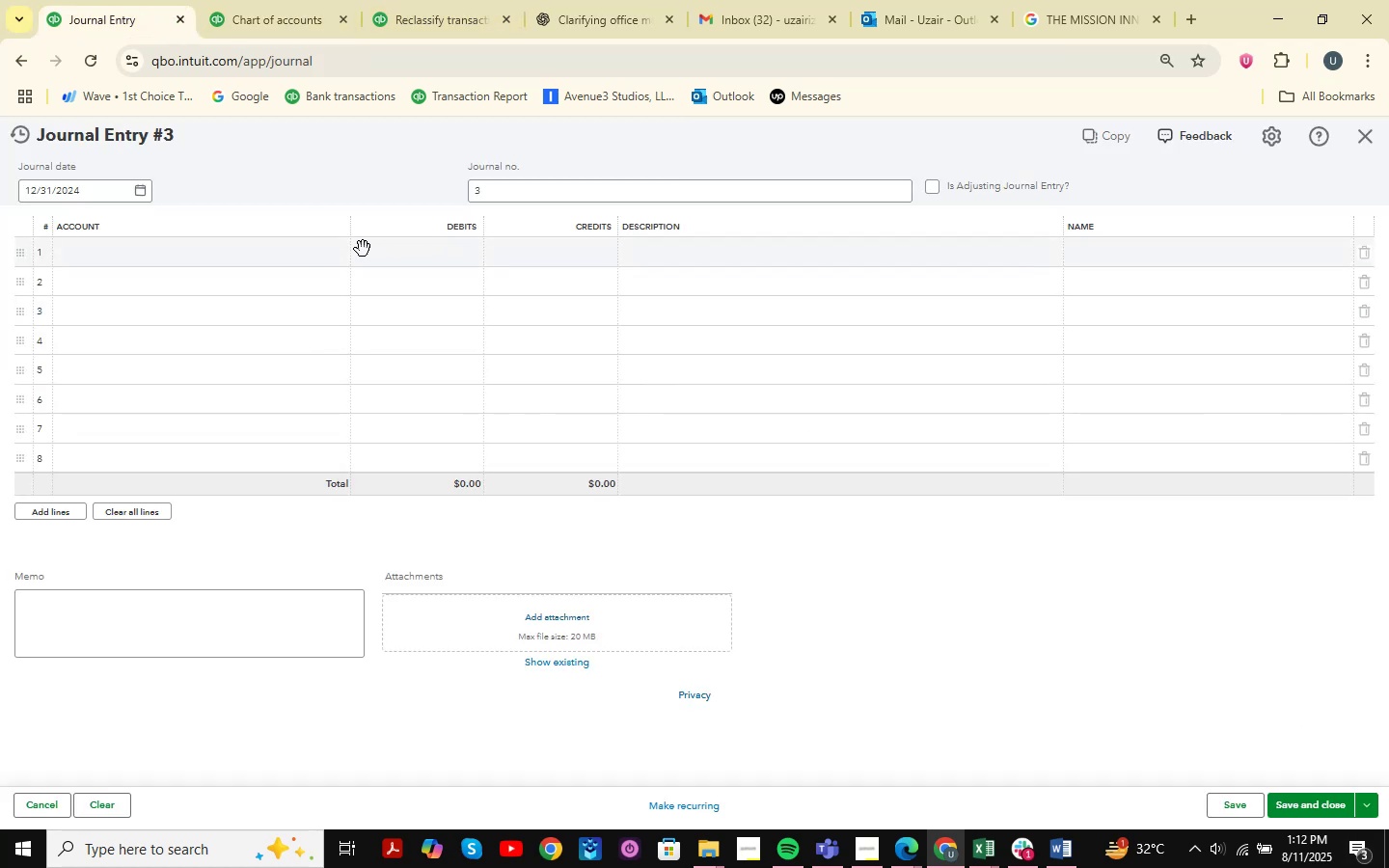 
left_click([172, 260])
 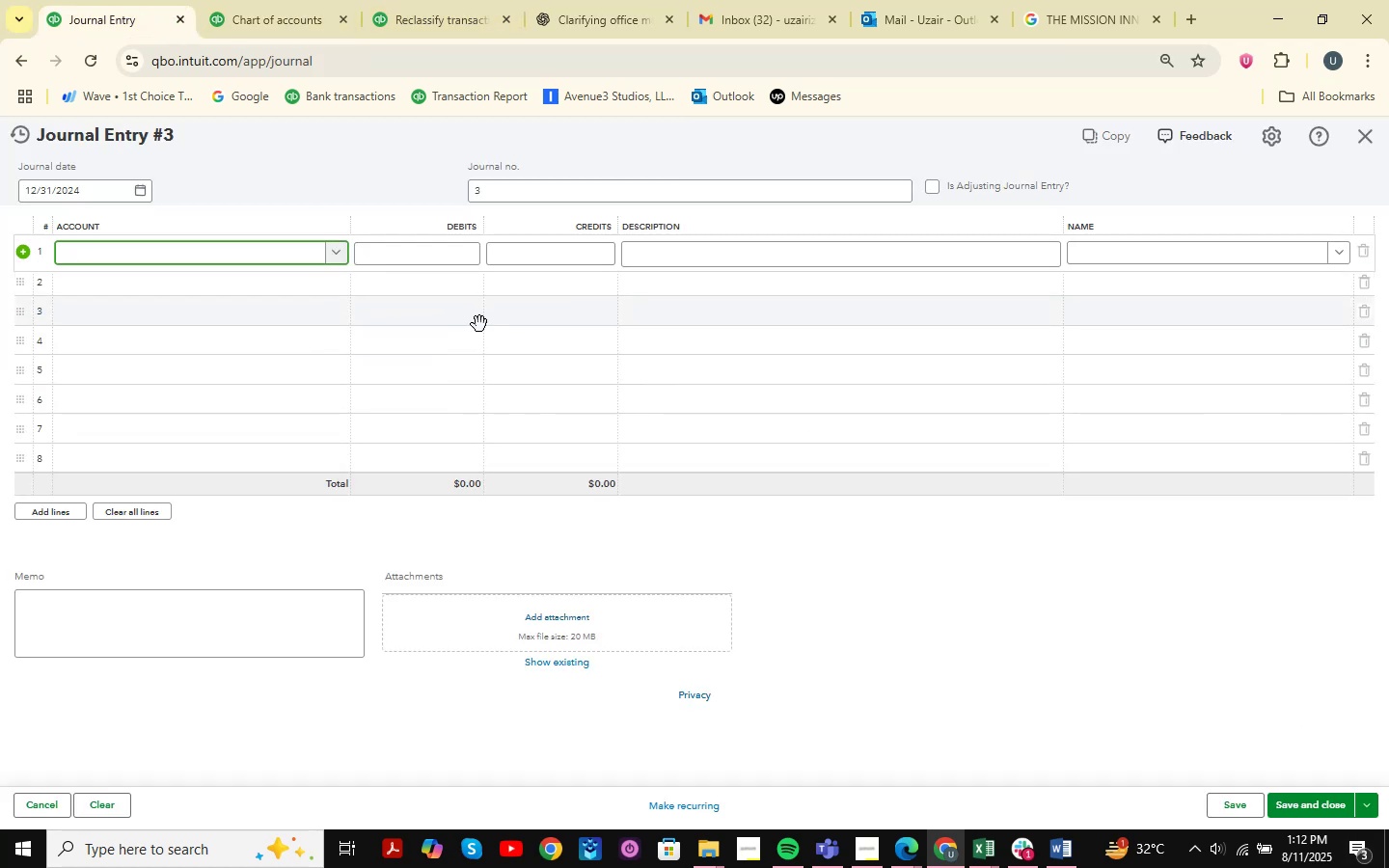 
type(payrool)
key(Backspace)
type(\)
key(Backspace)
key(Backspace)
type(ll)
 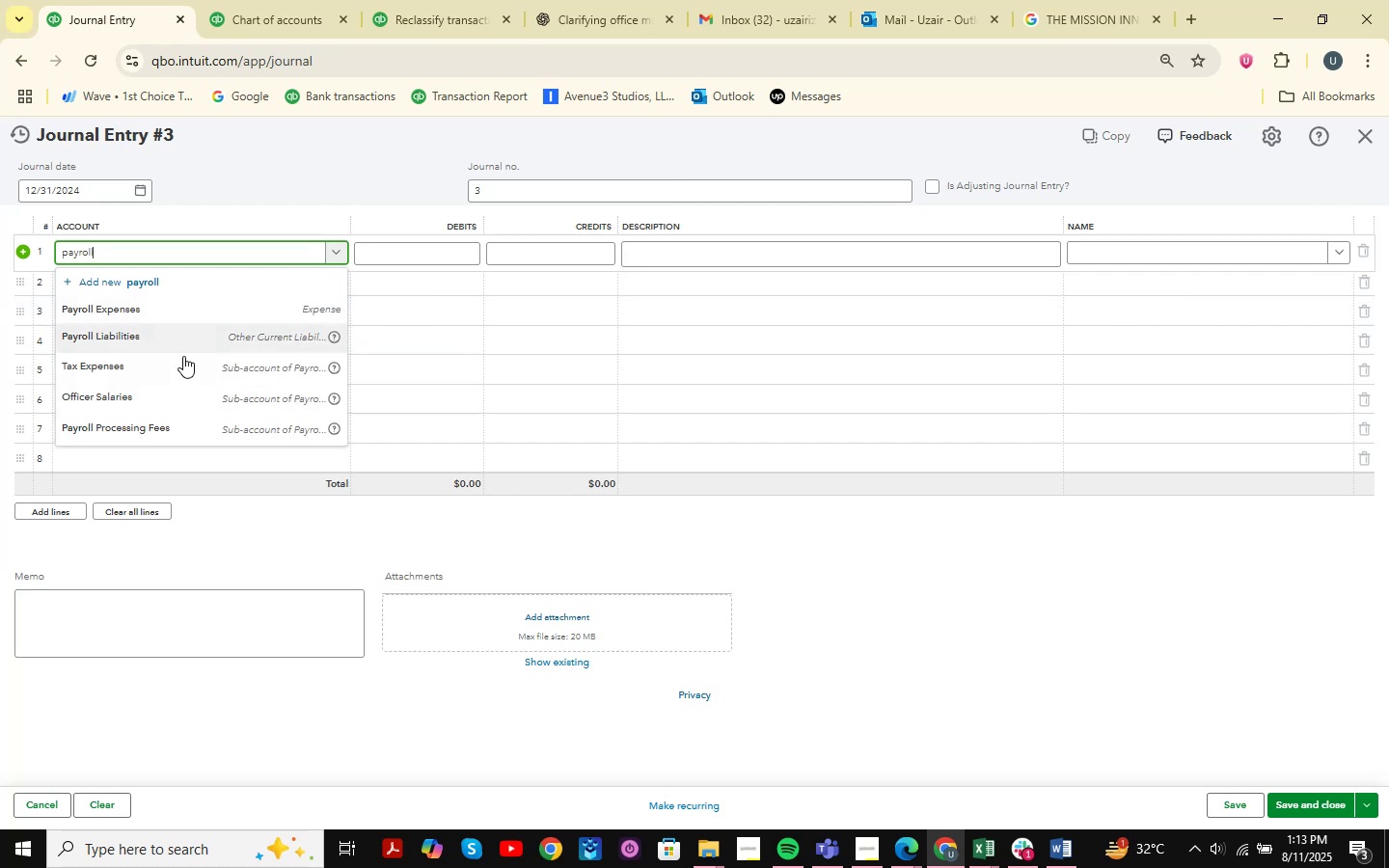 
left_click([209, 393])
 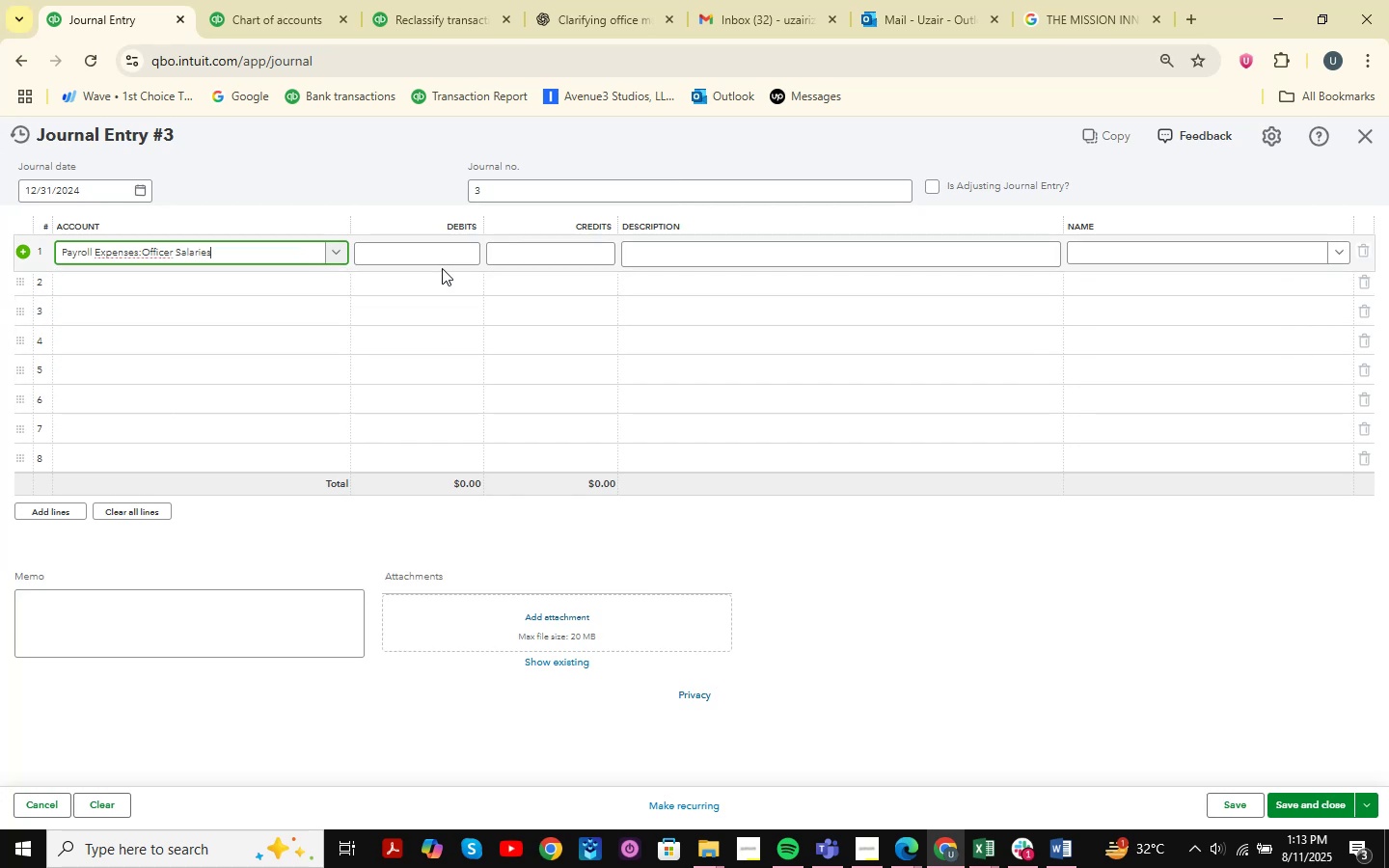 
left_click([434, 263])
 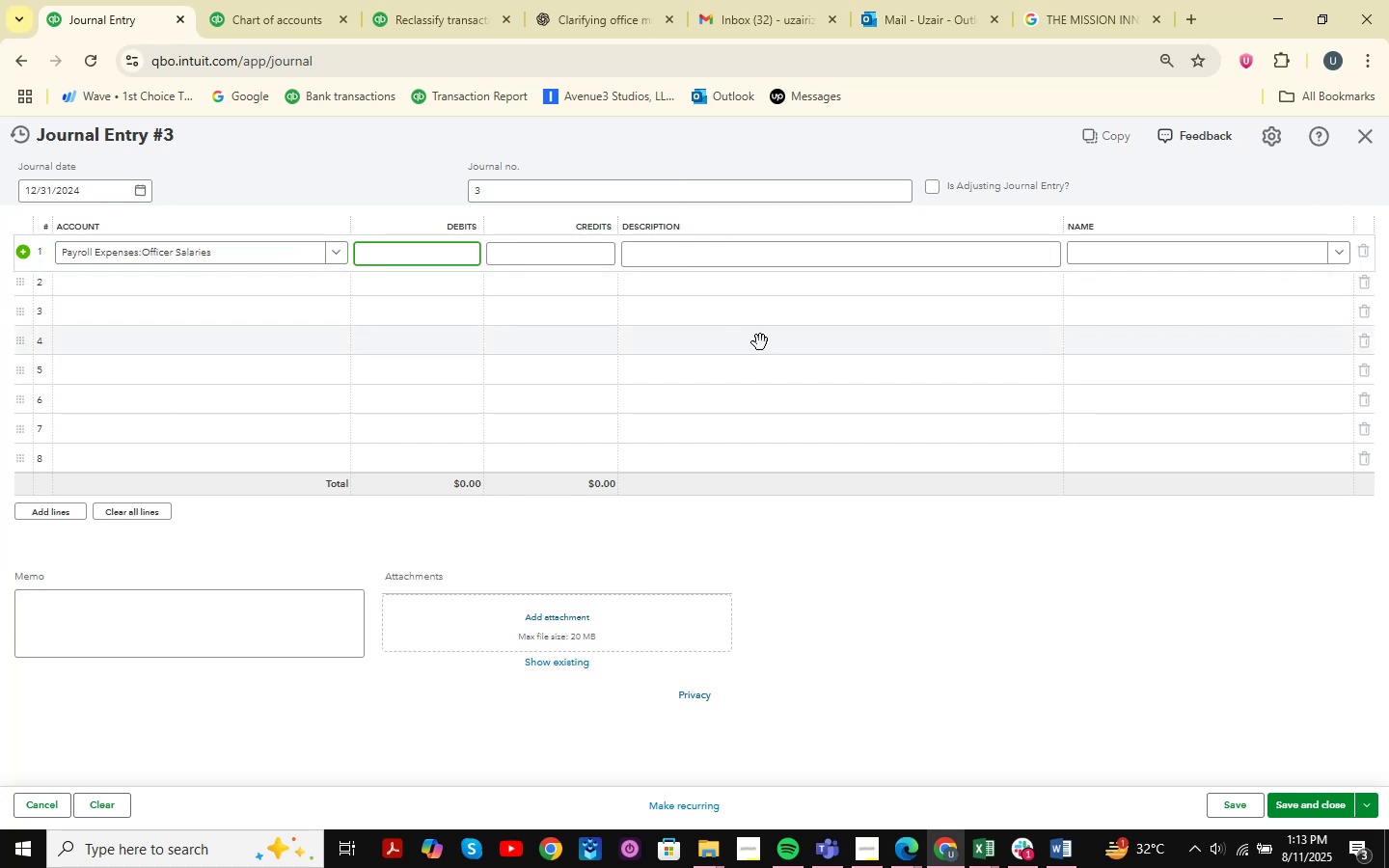 
key(Numpad1)
 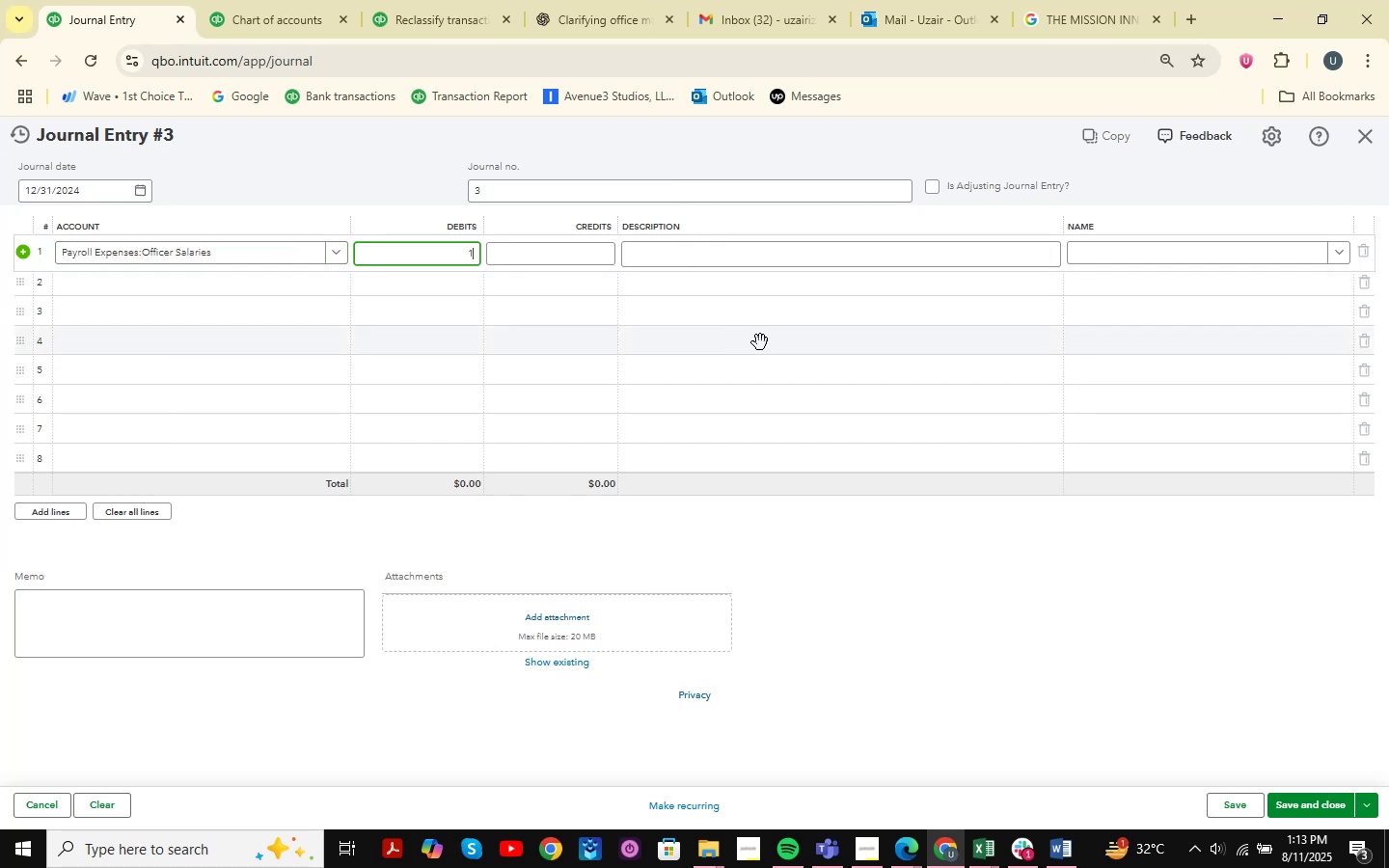 
key(Numpad4)
 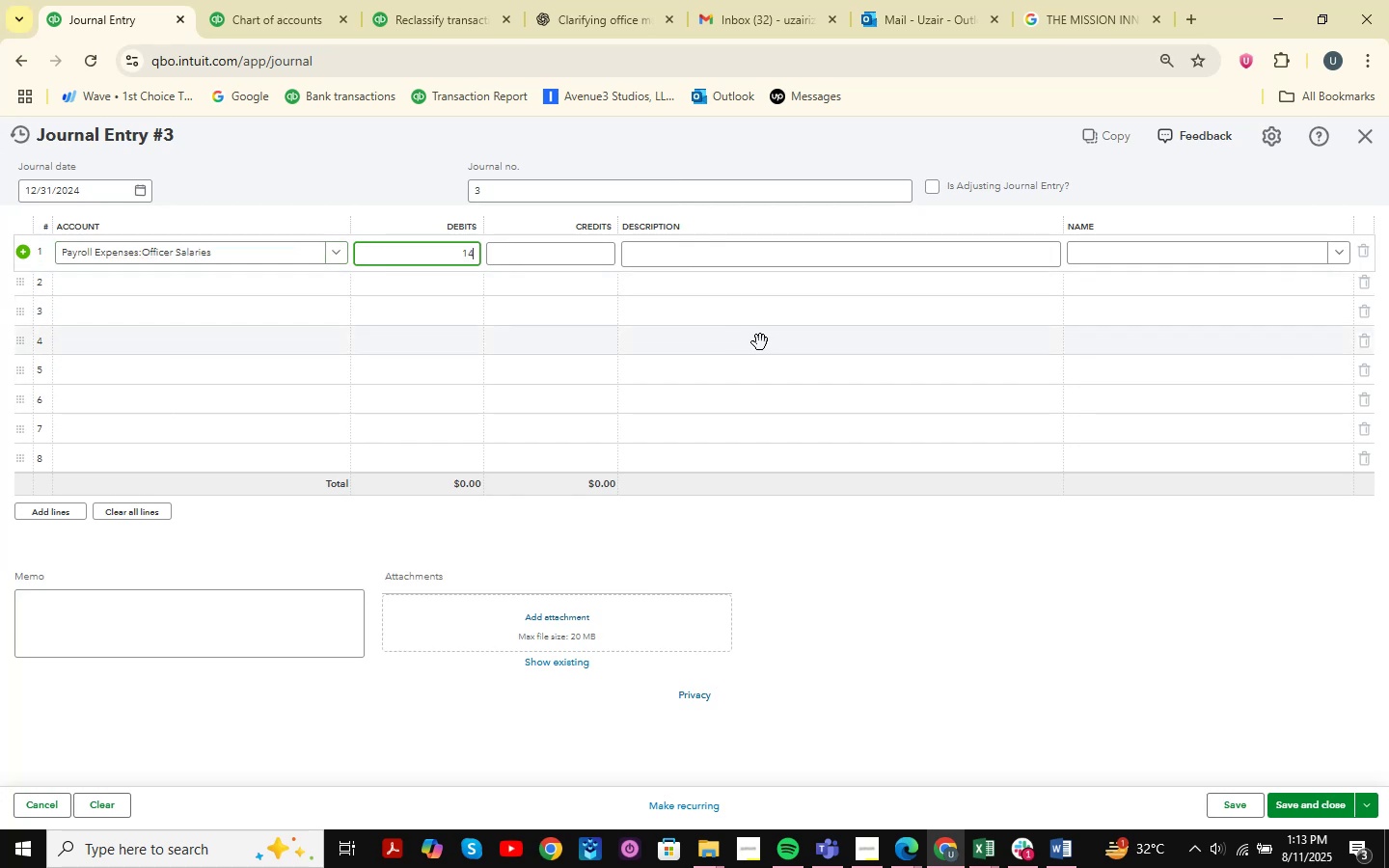 
key(Numpad4)
 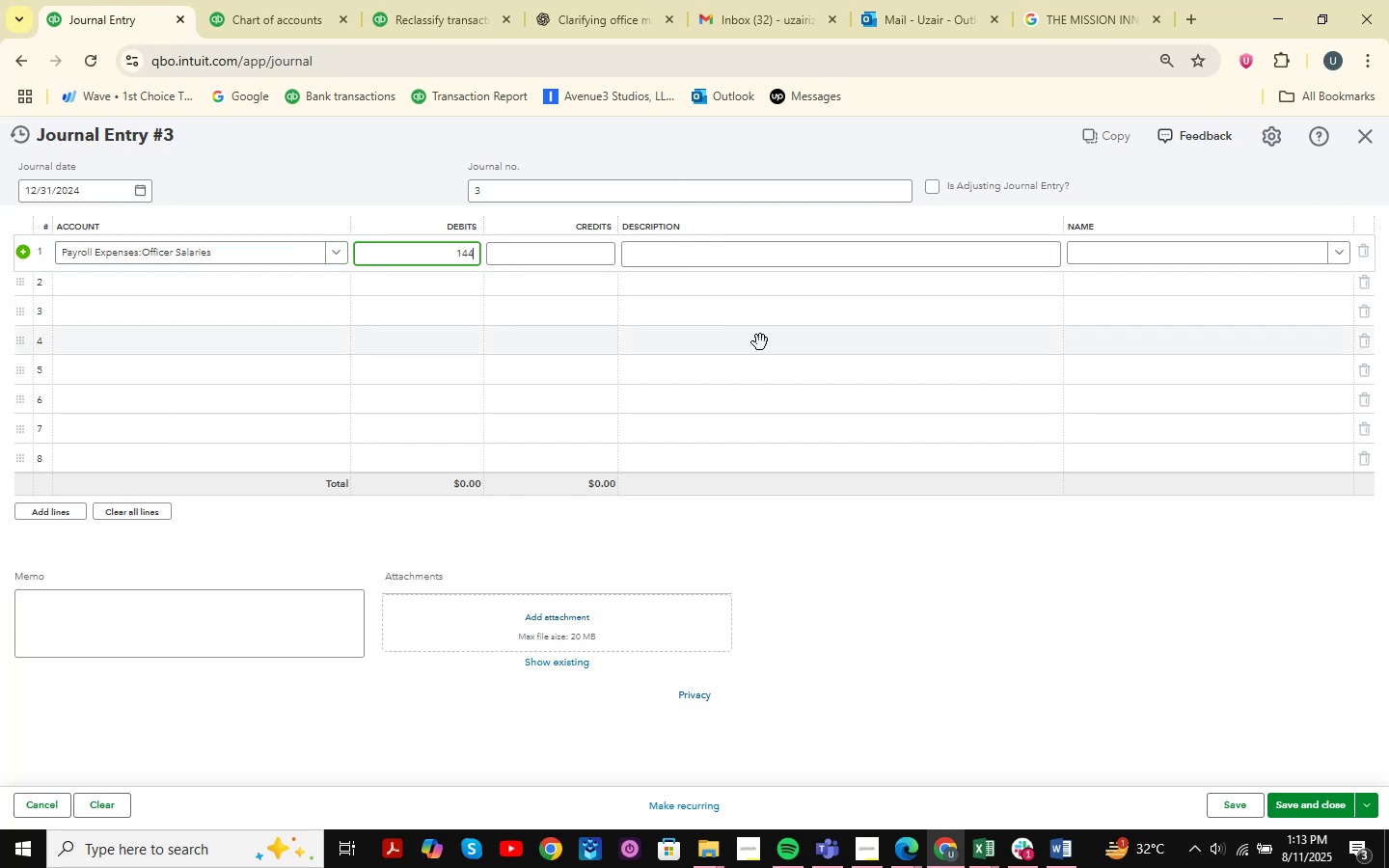 
key(Numpad0)
 